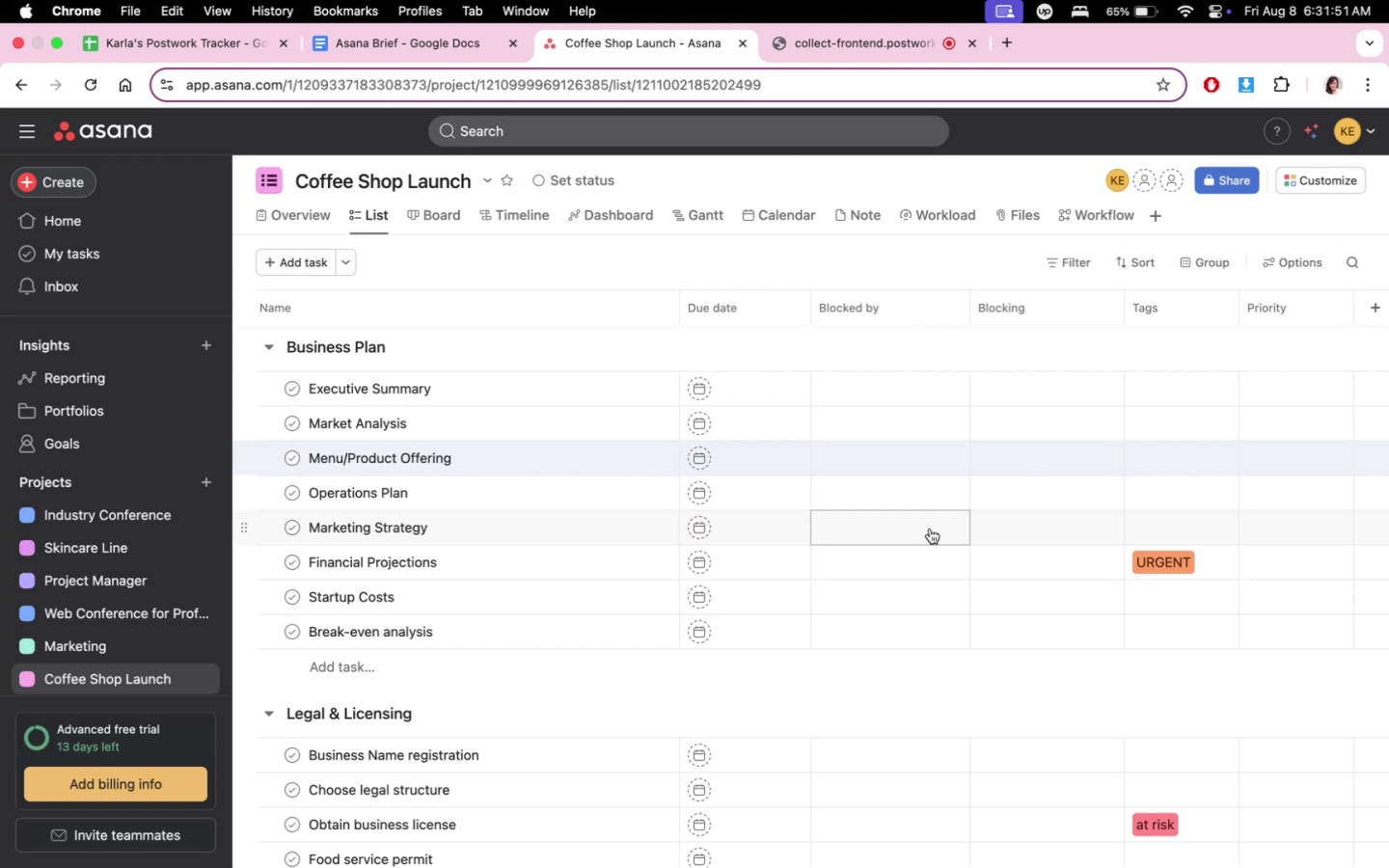 
wait(11.96)
 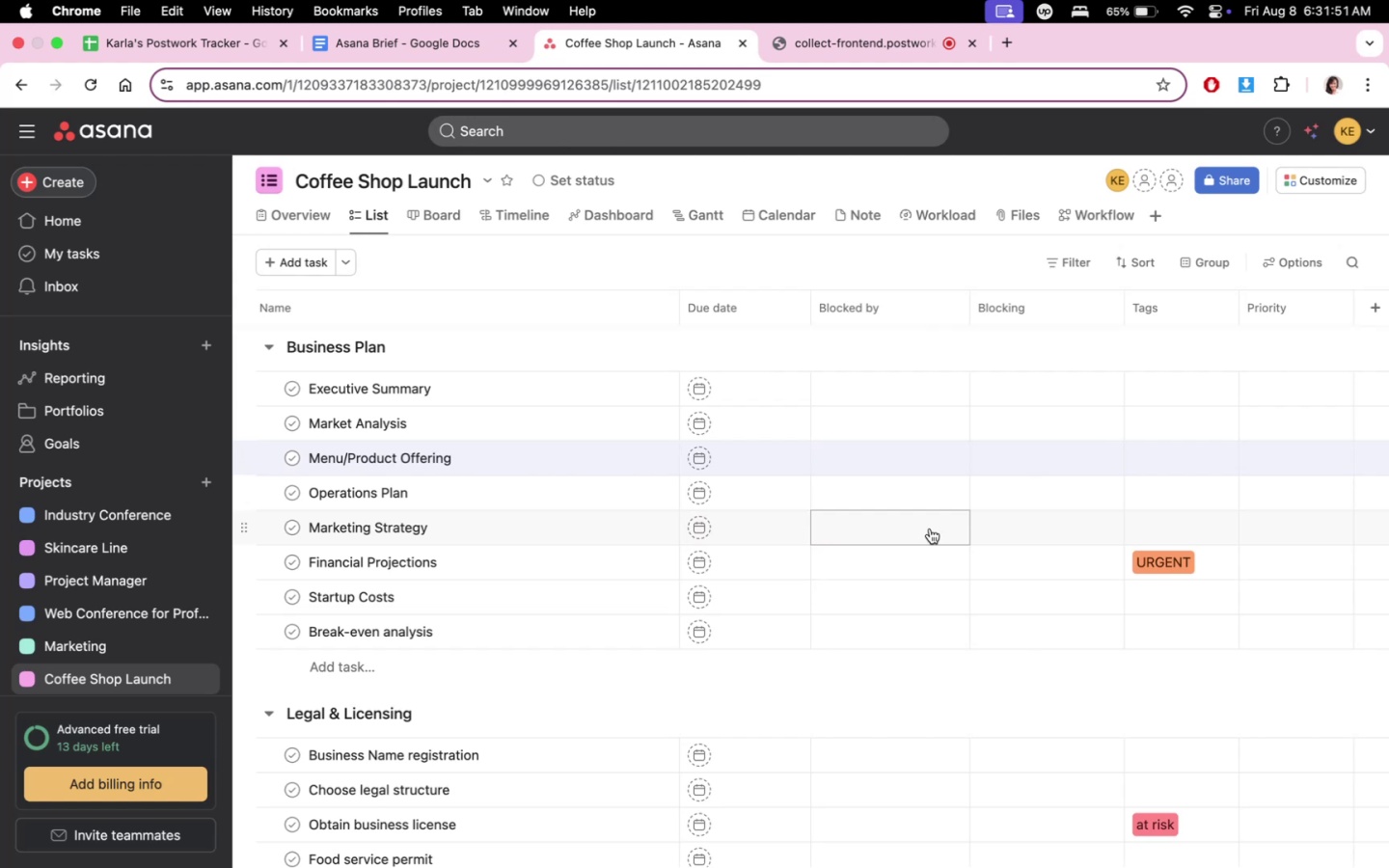 
left_click([928, 594])
 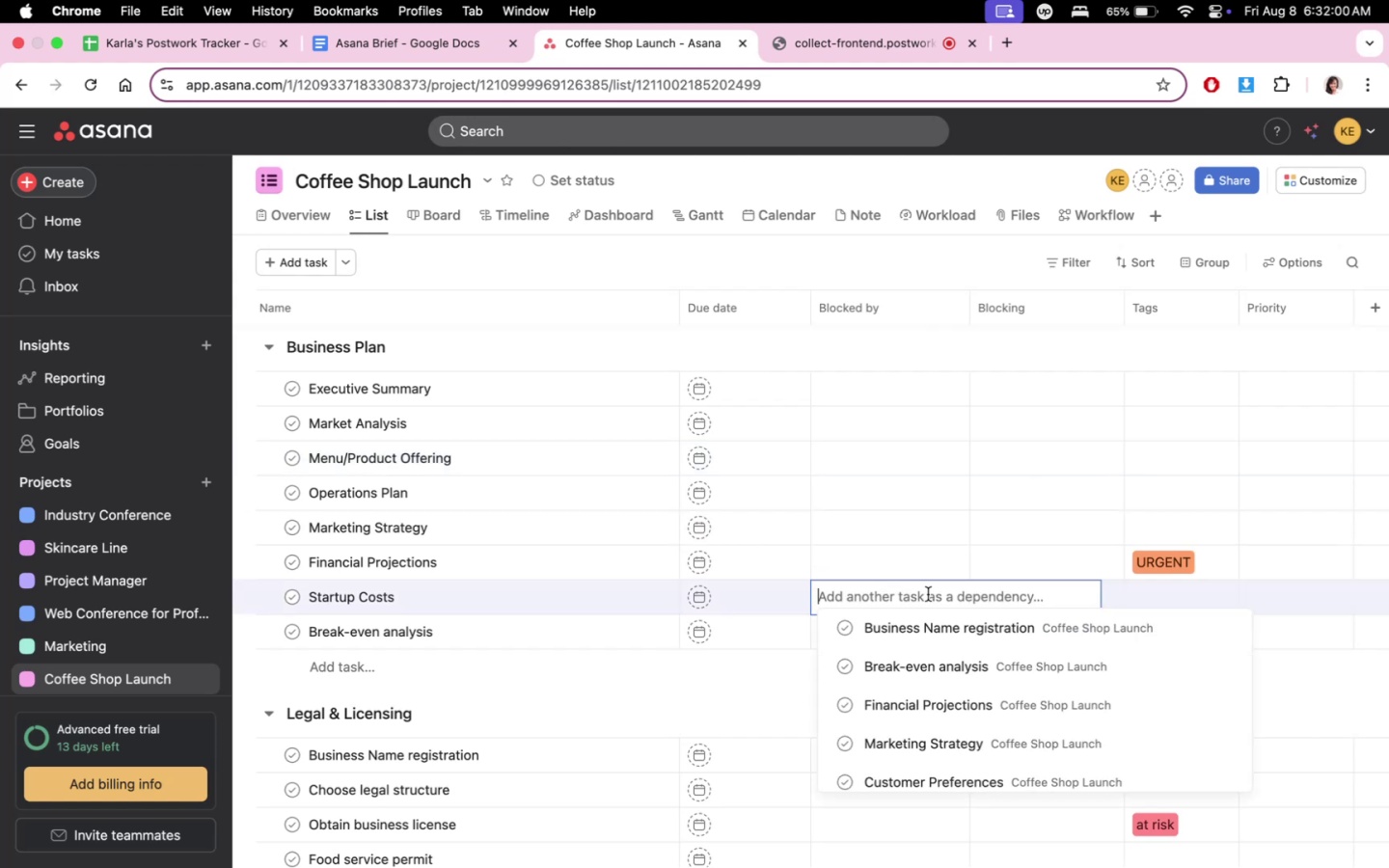 
wait(5.92)
 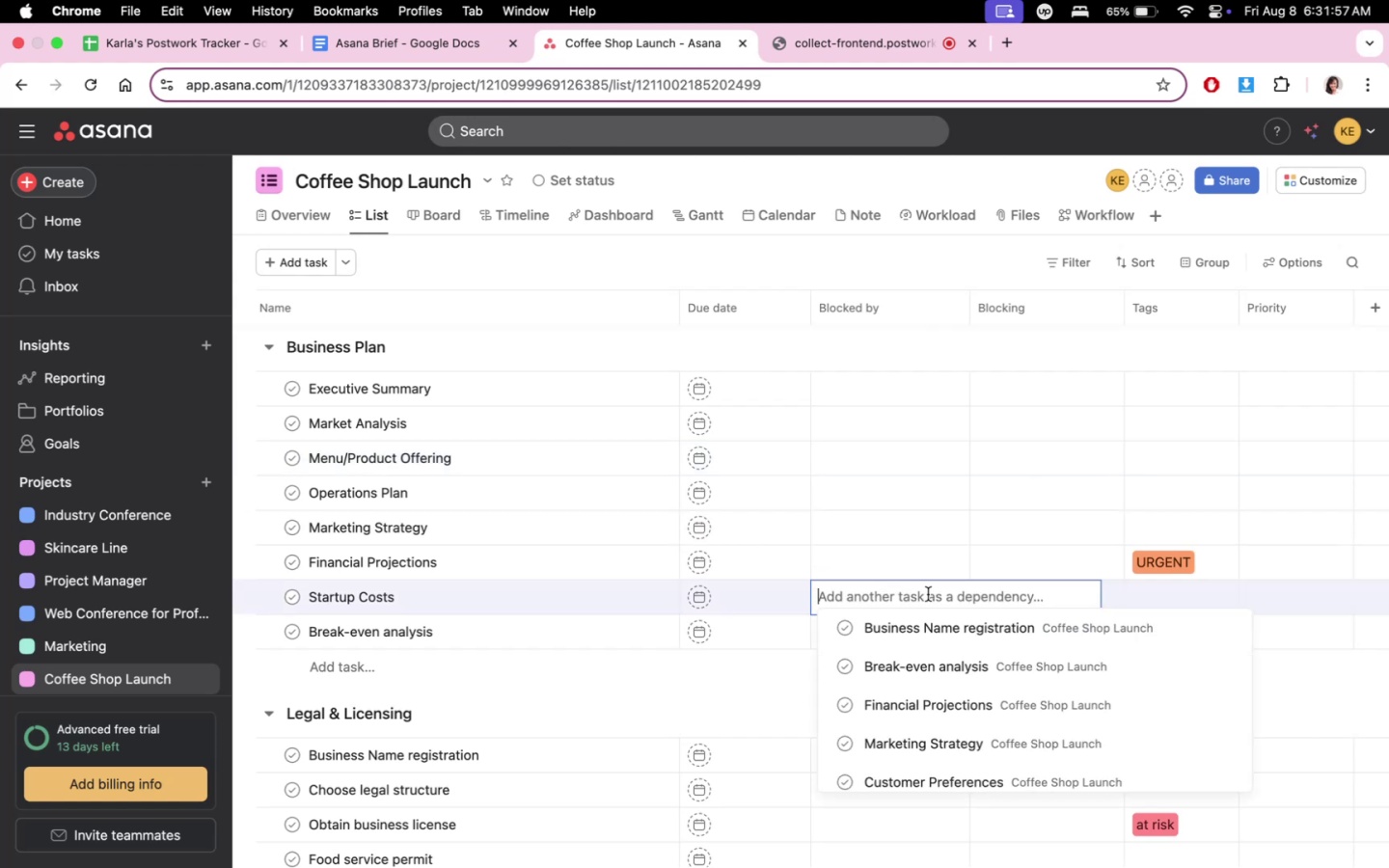 
left_click([929, 695])
 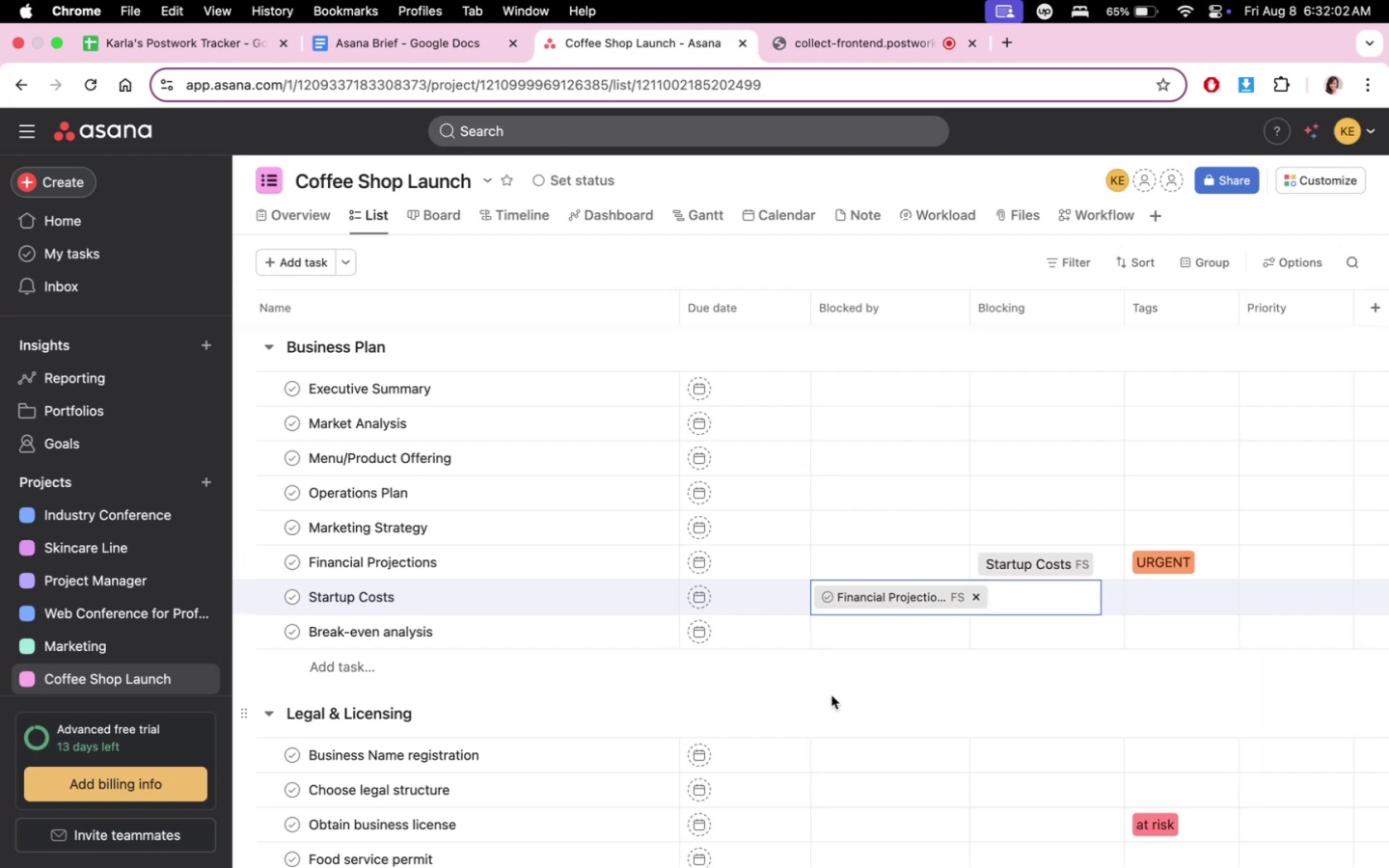 
left_click([831, 695])
 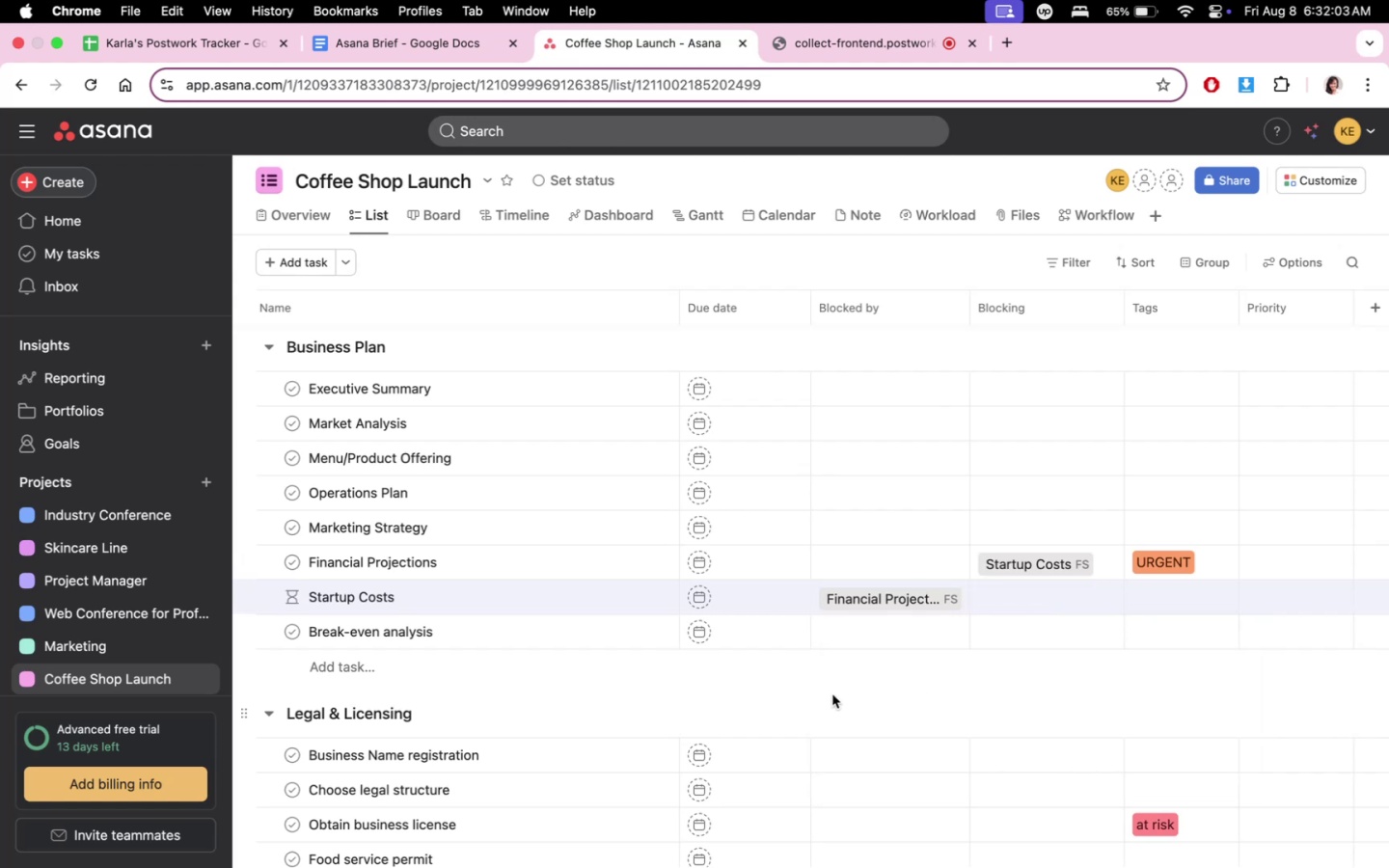 
scroll: coordinate [832, 694], scroll_direction: down, amount: 3.0
 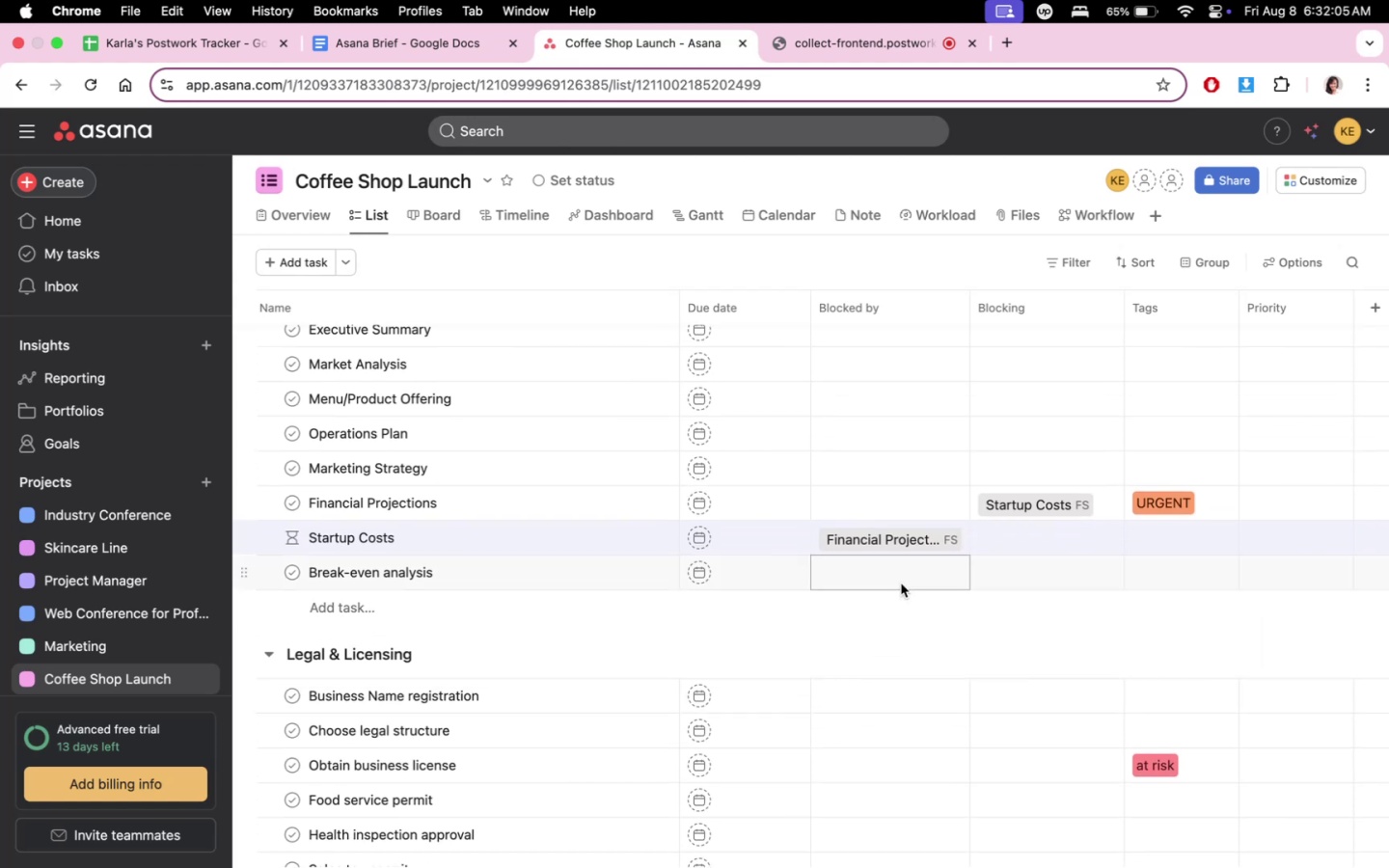 
left_click([902, 582])
 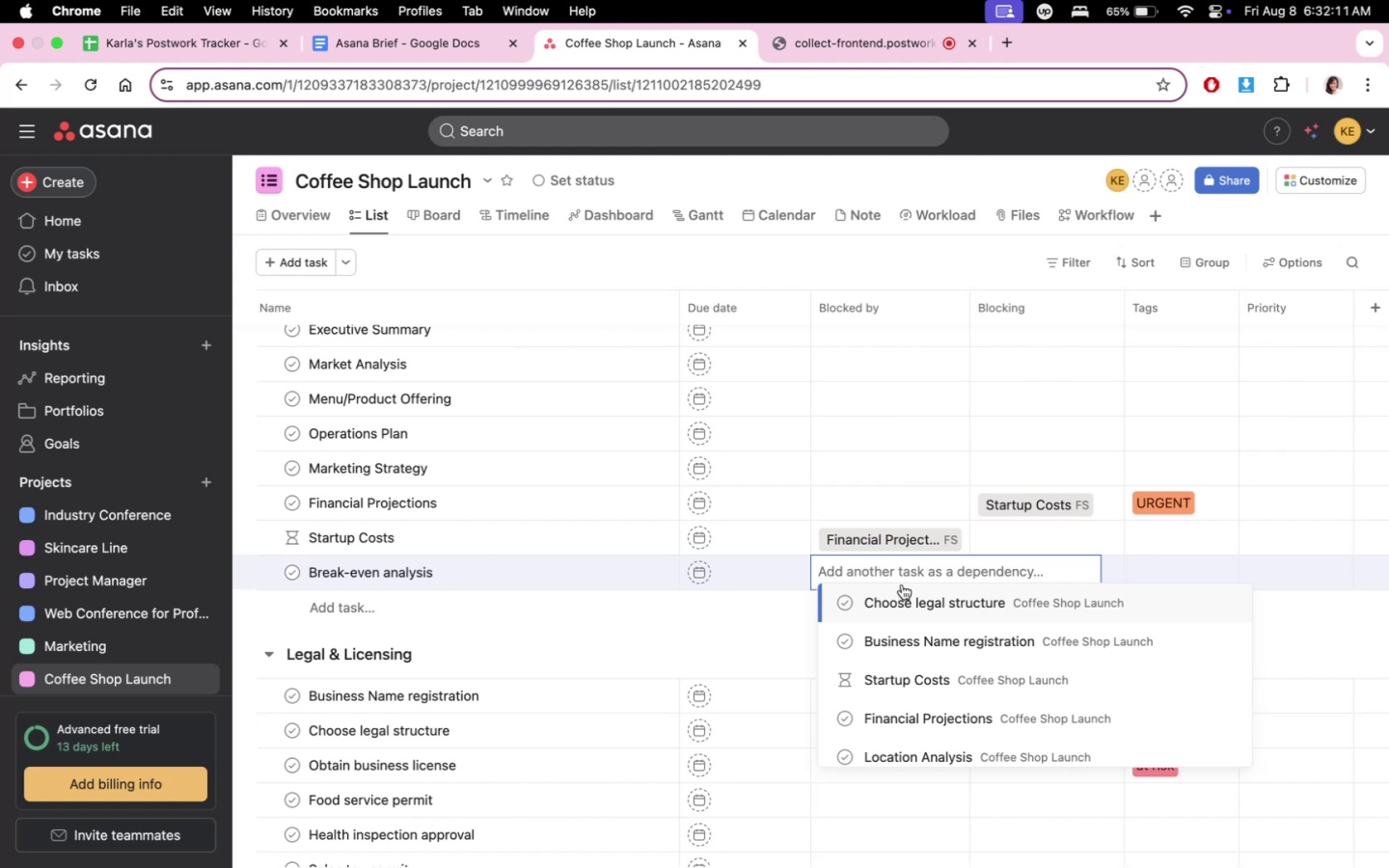 
wait(7.83)
 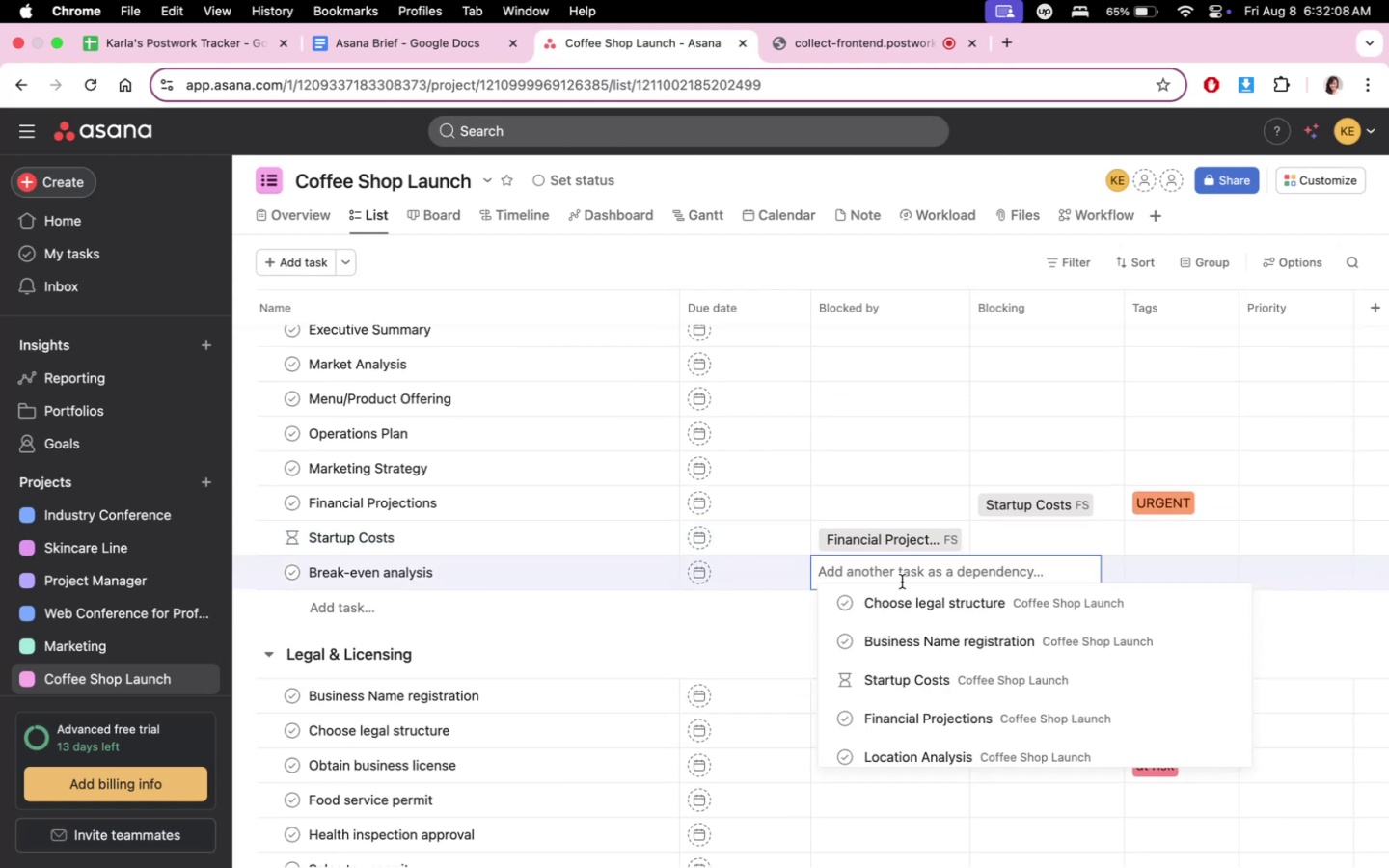 
left_click([917, 672])
 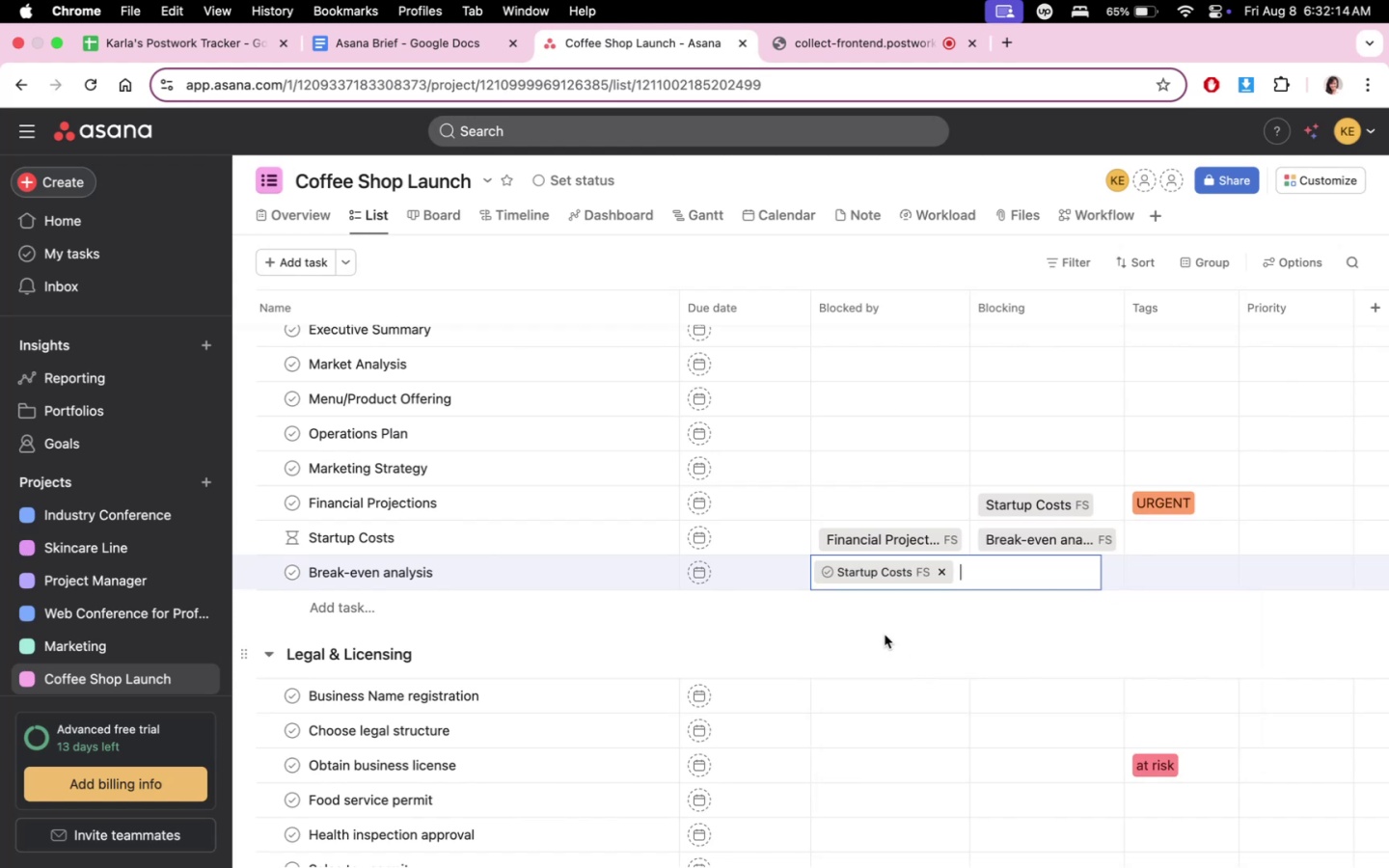 
double_click([885, 635])
 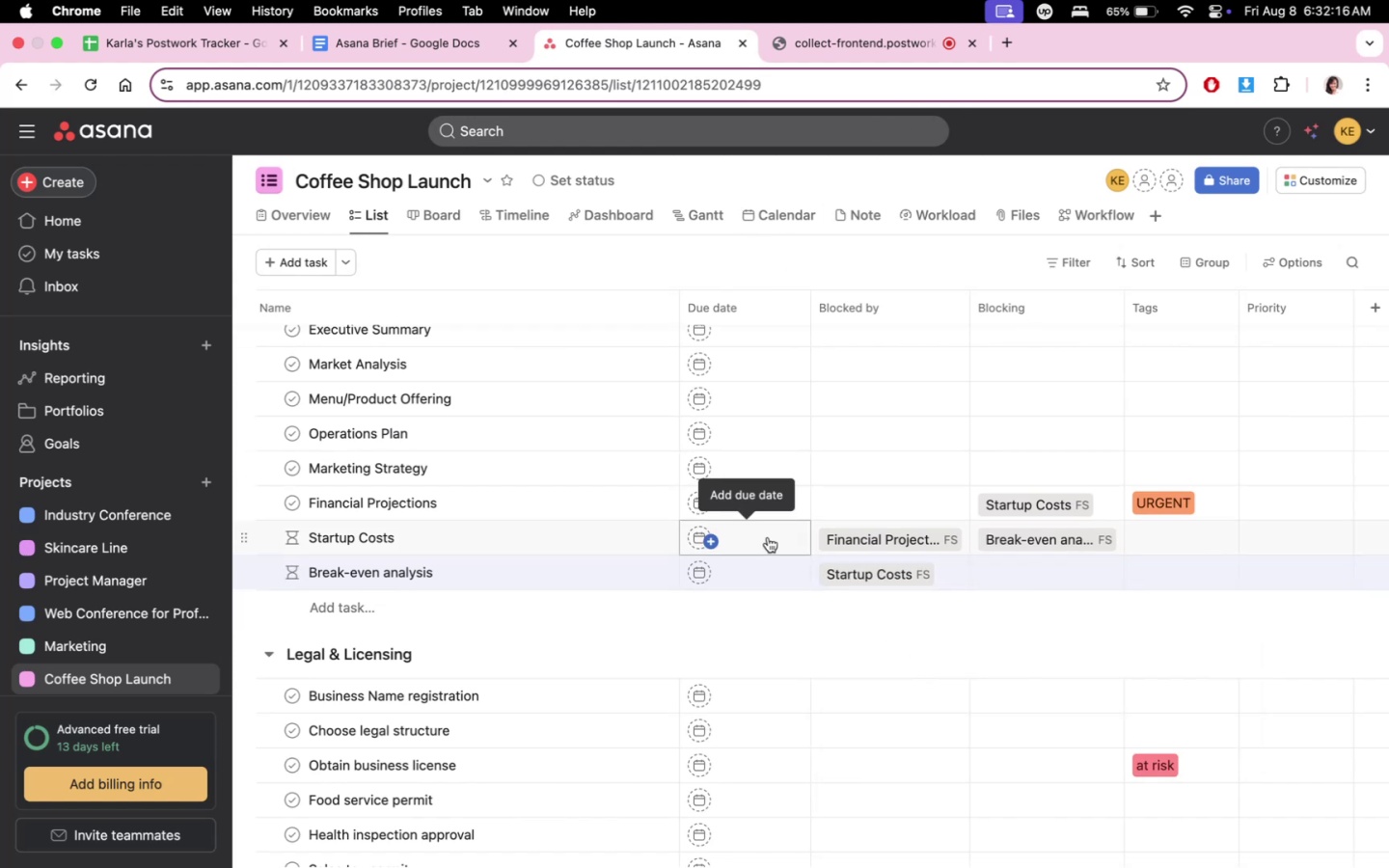 
scroll: coordinate [810, 442], scroll_direction: up, amount: 5.0
 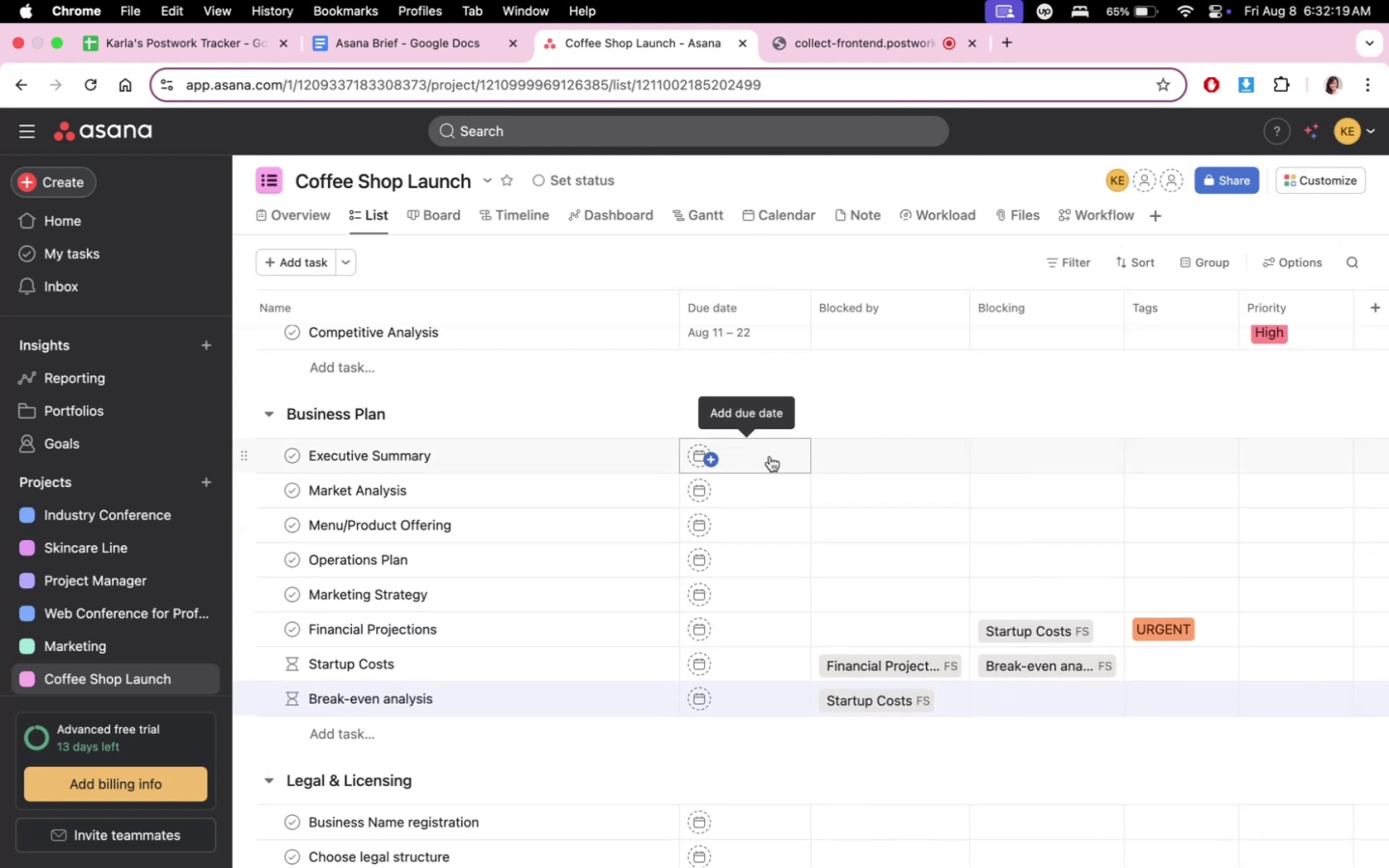 
left_click([770, 456])
 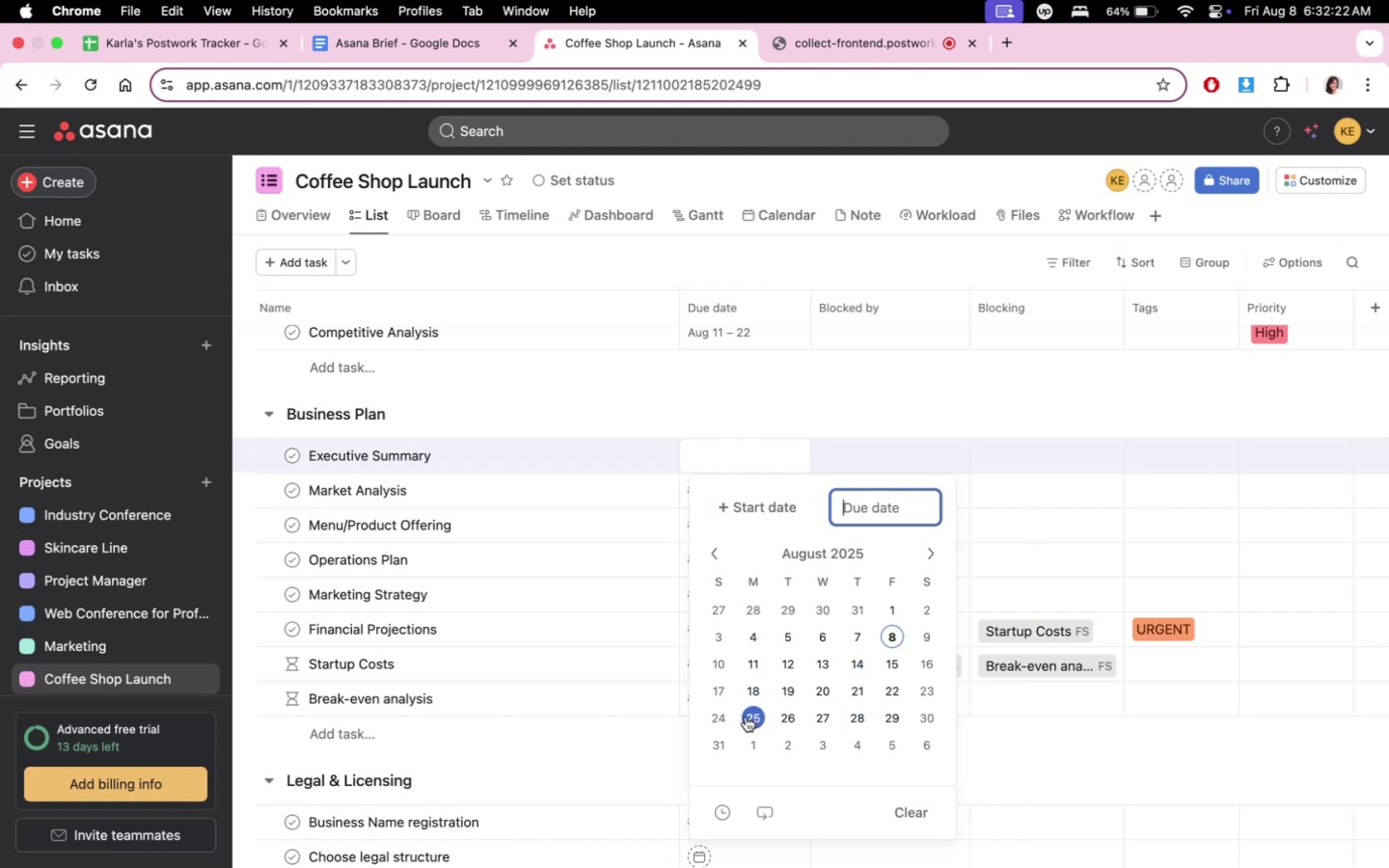 
left_click([889, 719])
 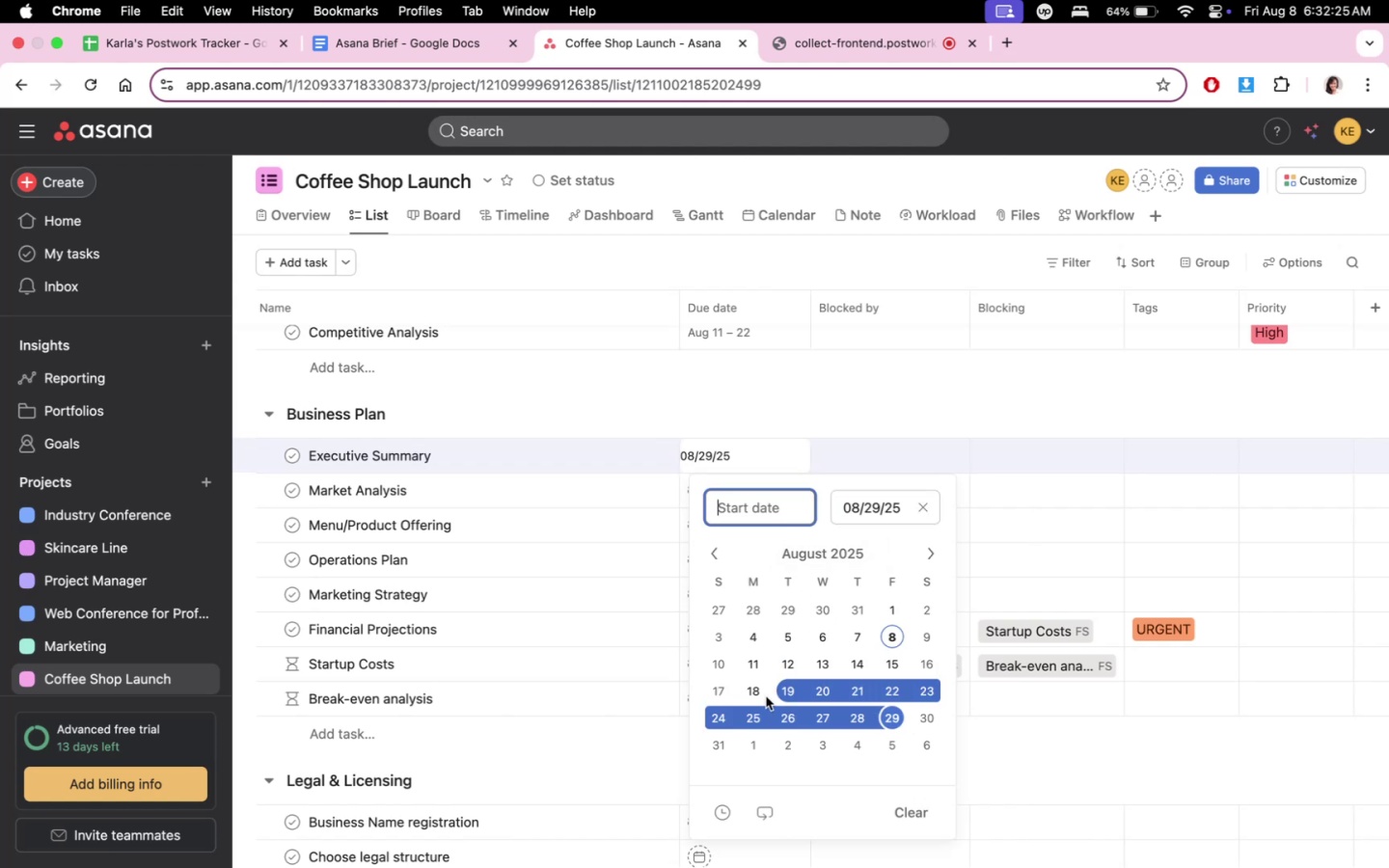 
left_click([756, 718])
 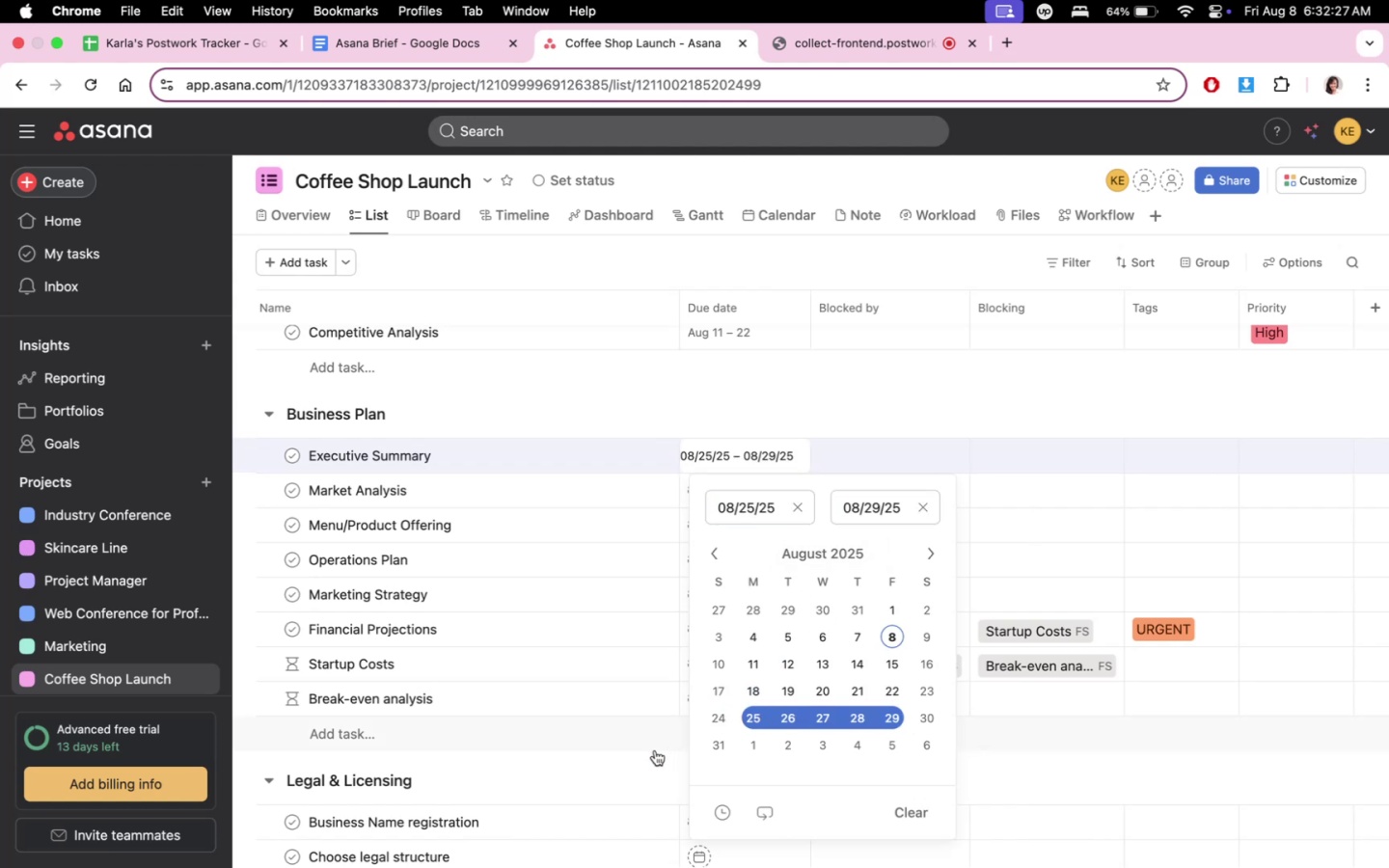 
left_click([649, 757])
 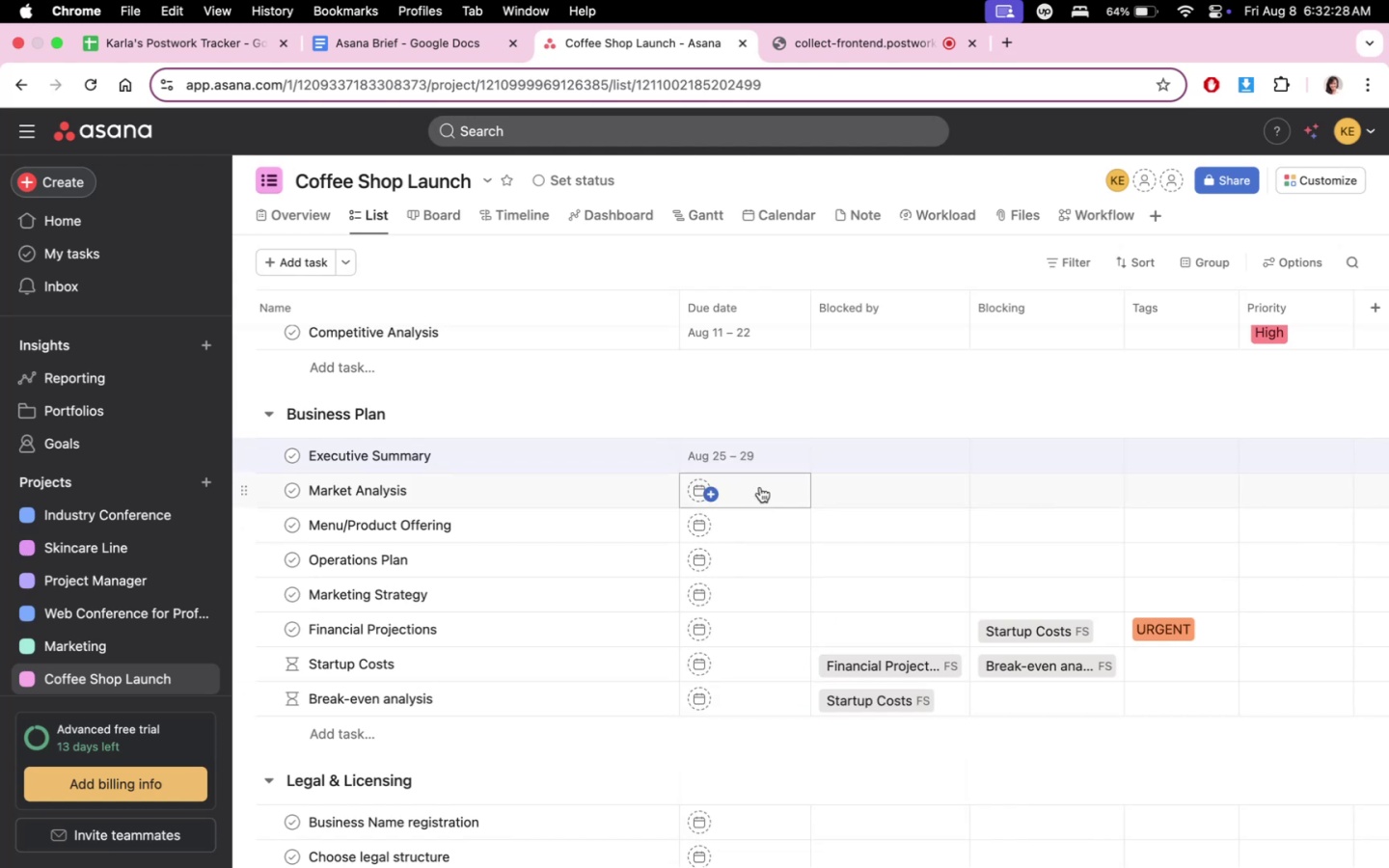 
left_click([760, 485])
 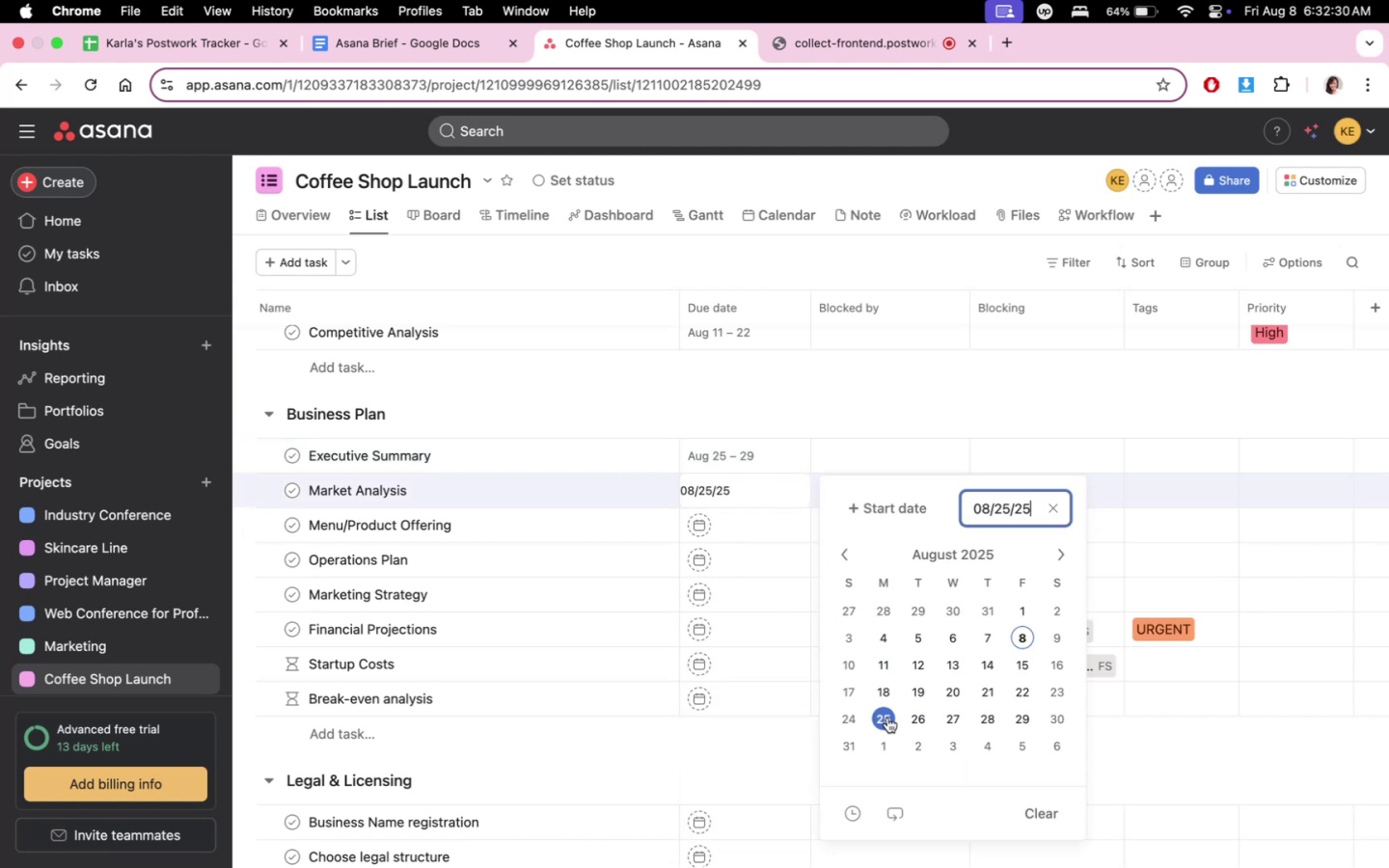 
double_click([1027, 719])
 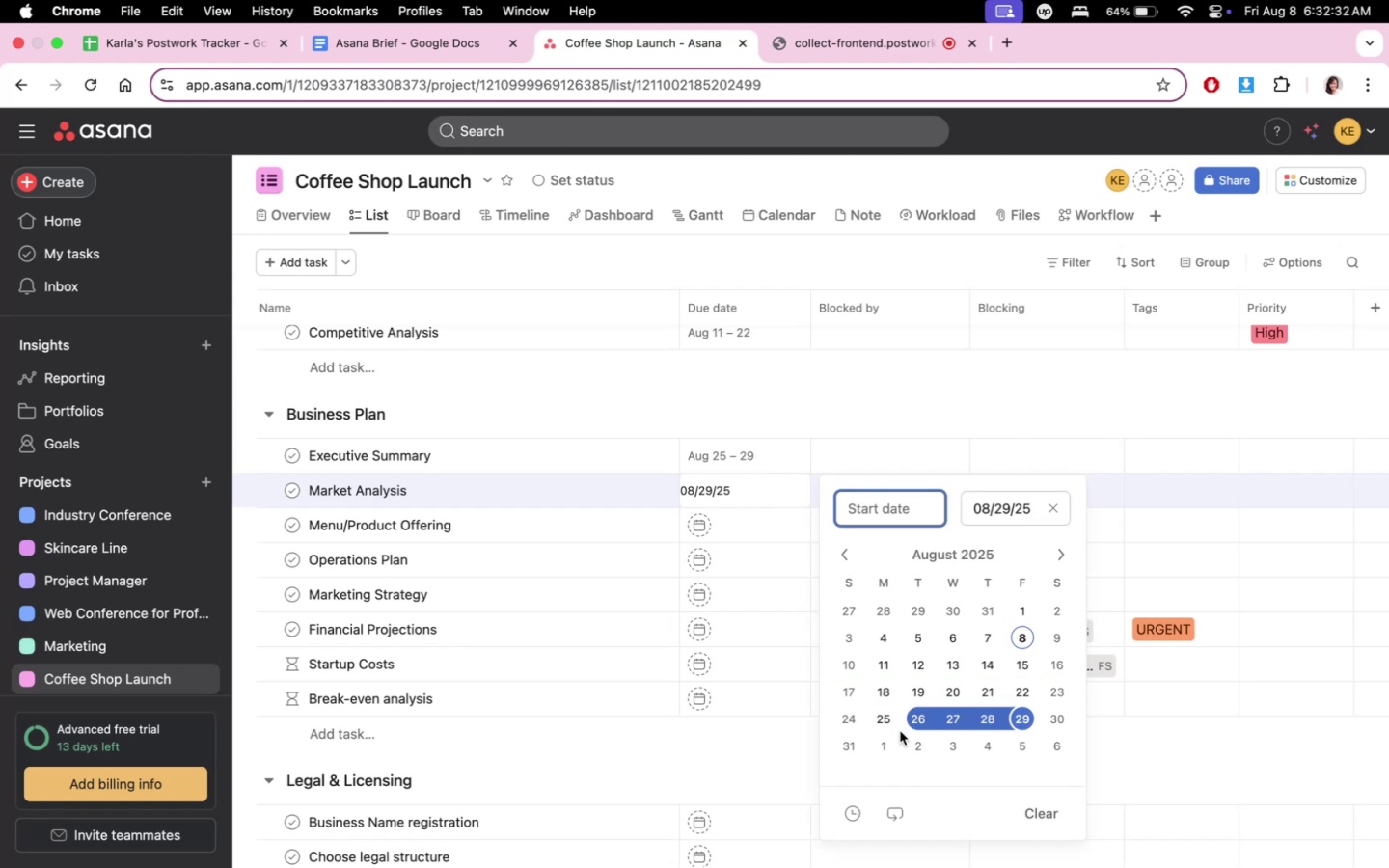 
left_click([882, 724])
 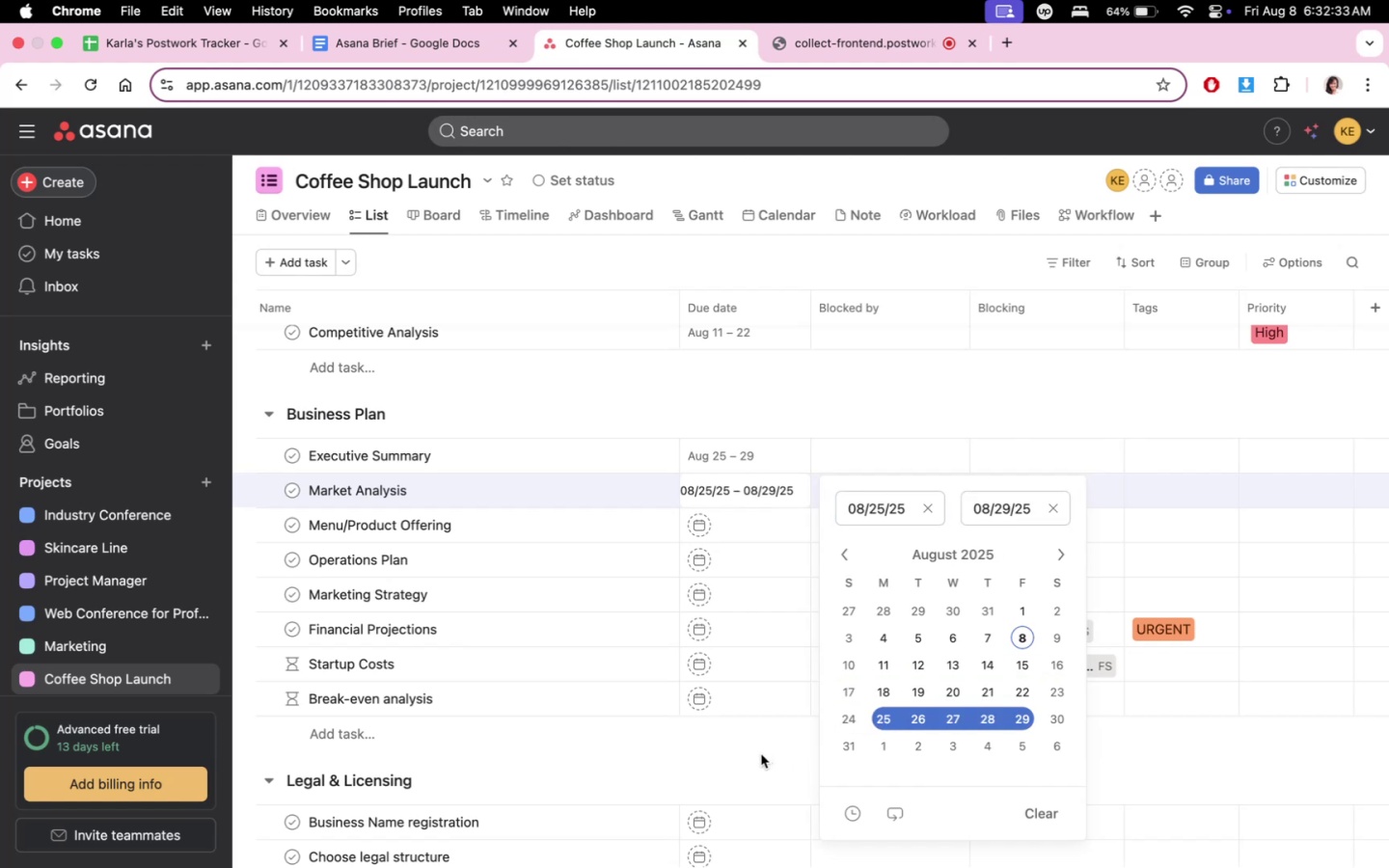 
double_click([761, 754])
 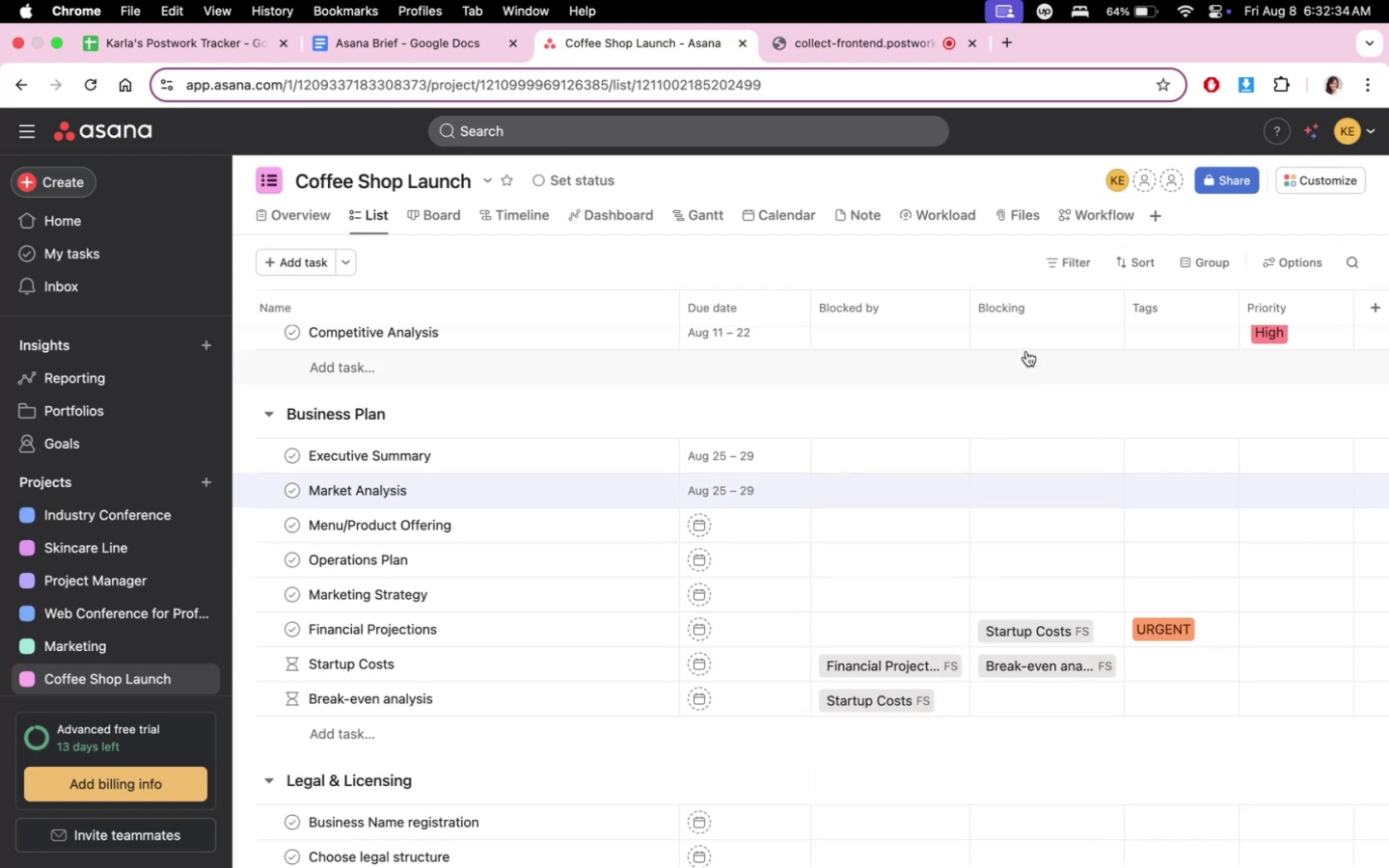 
scroll: coordinate [1009, 420], scroll_direction: down, amount: 4.0
 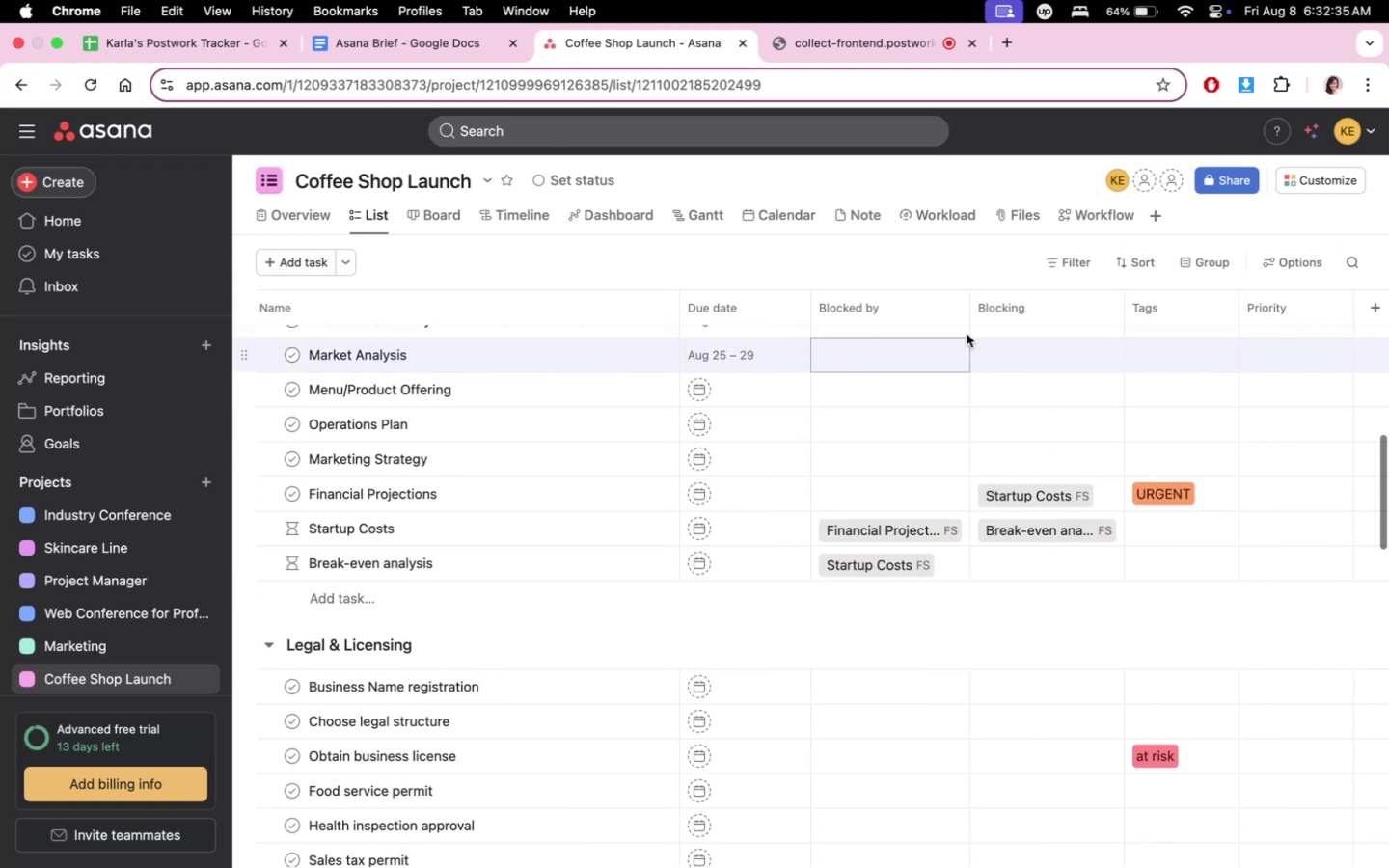 
scroll: coordinate [970, 339], scroll_direction: up, amount: 3.0
 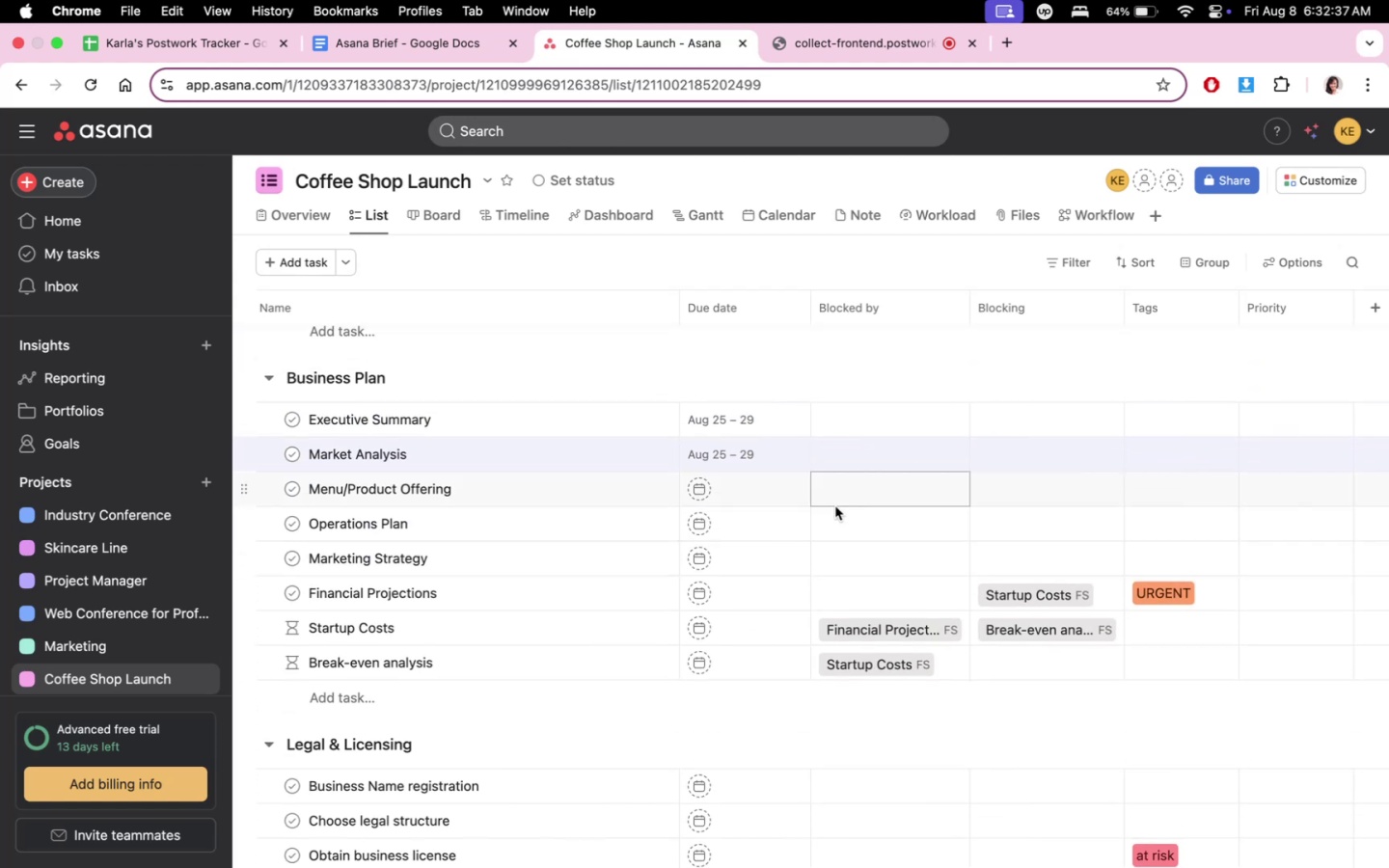 
mouse_move([768, 494])
 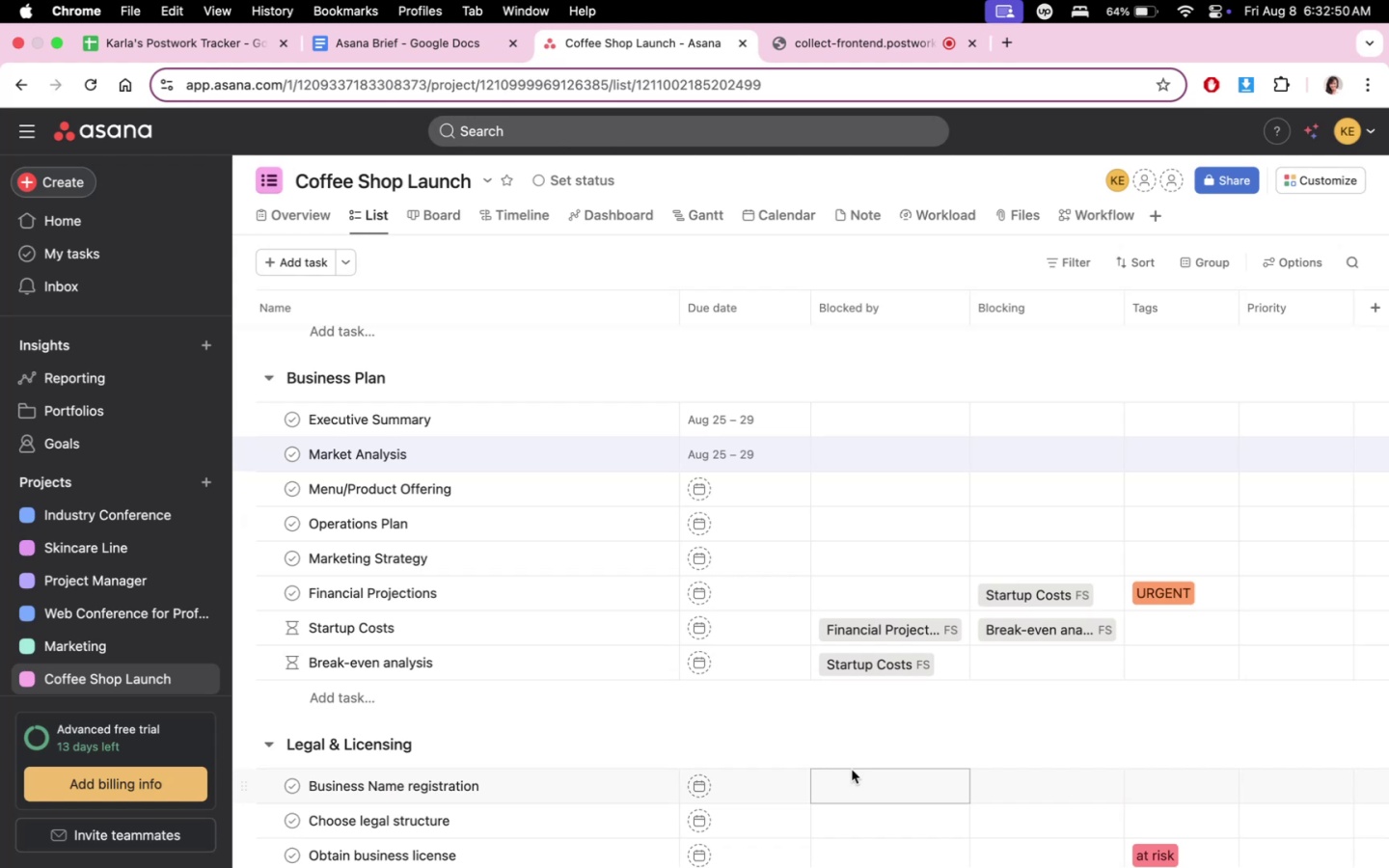 
scroll: coordinate [867, 693], scroll_direction: up, amount: 2.0
 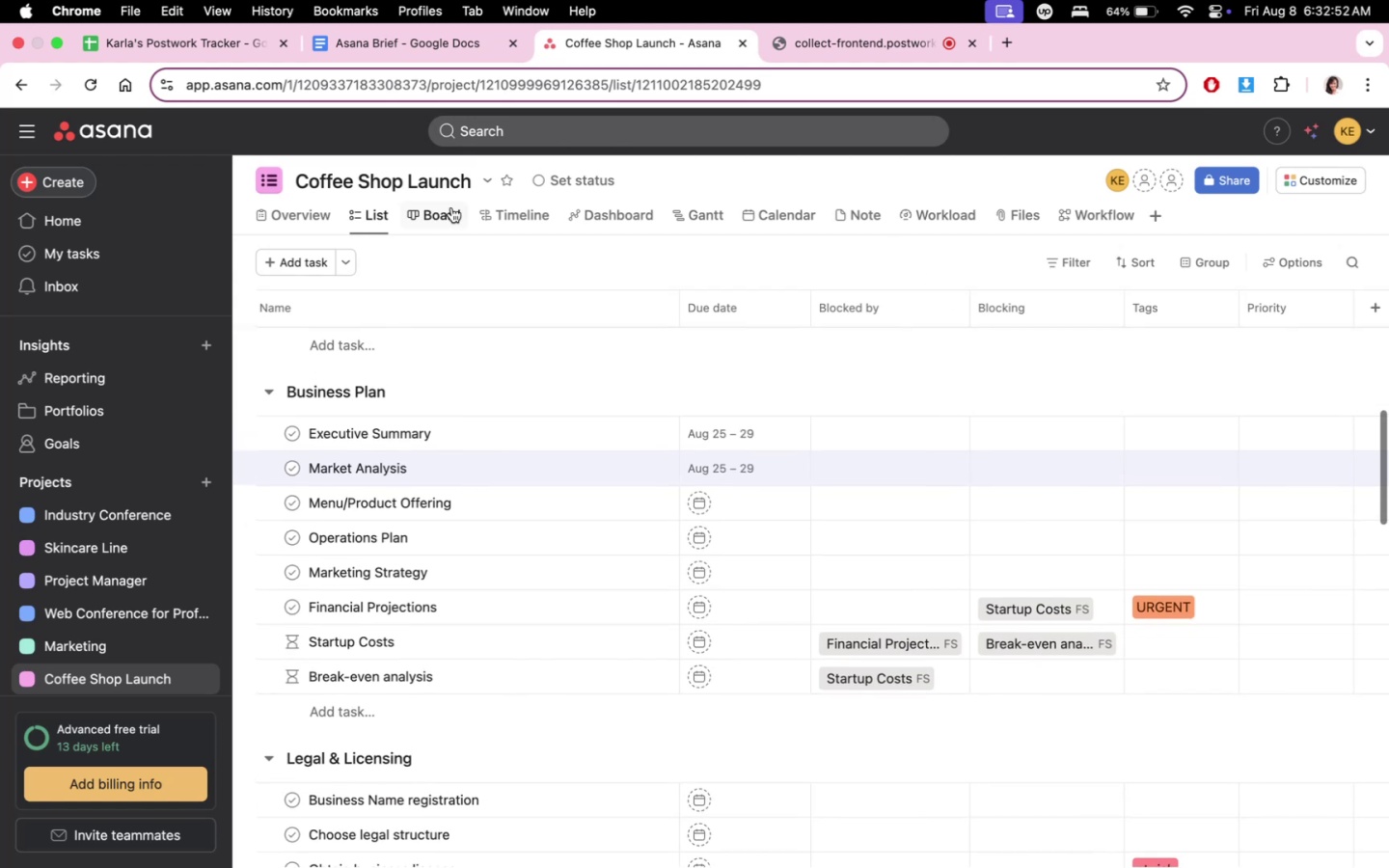 
left_click([451, 214])
 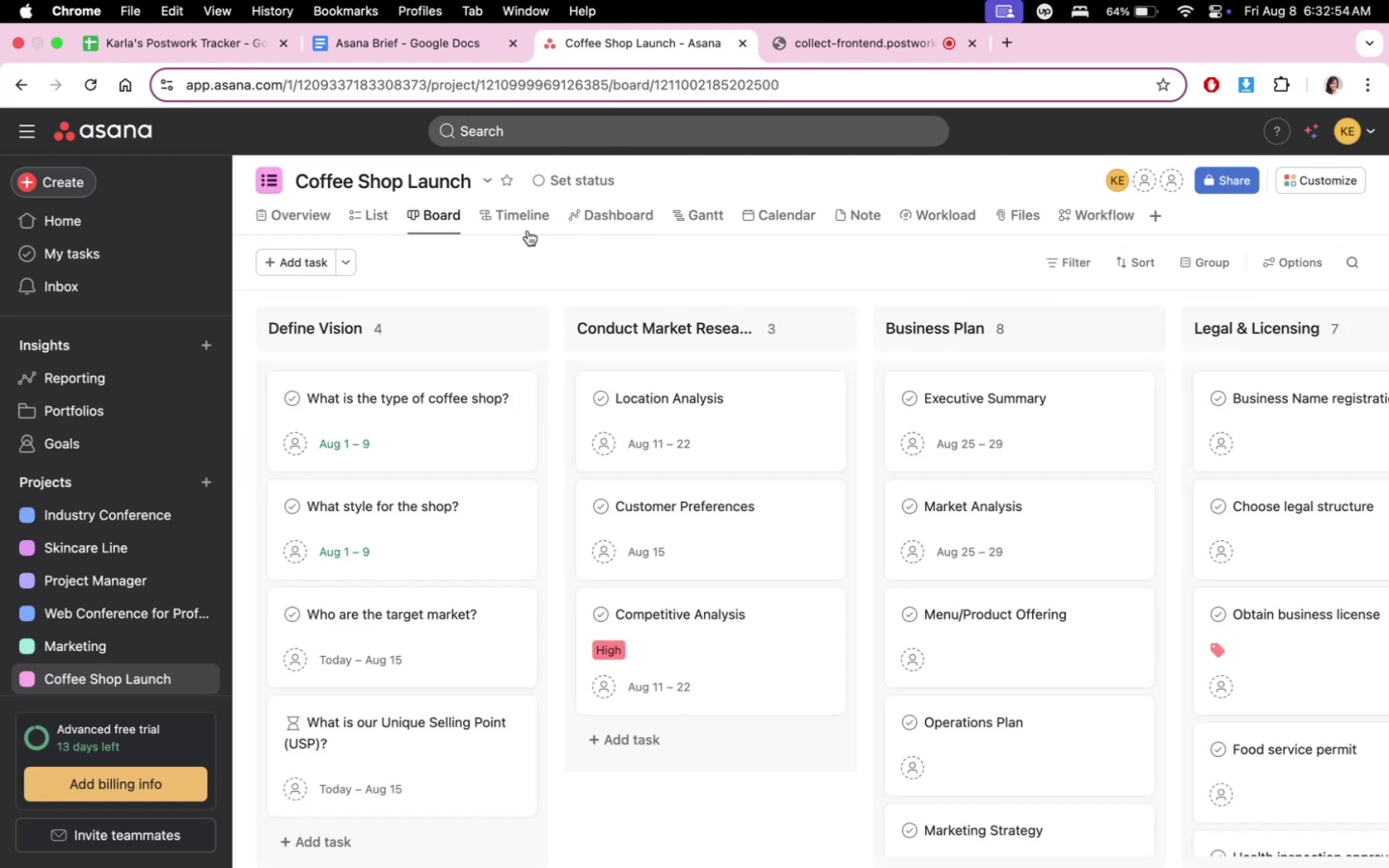 
left_click([514, 215])
 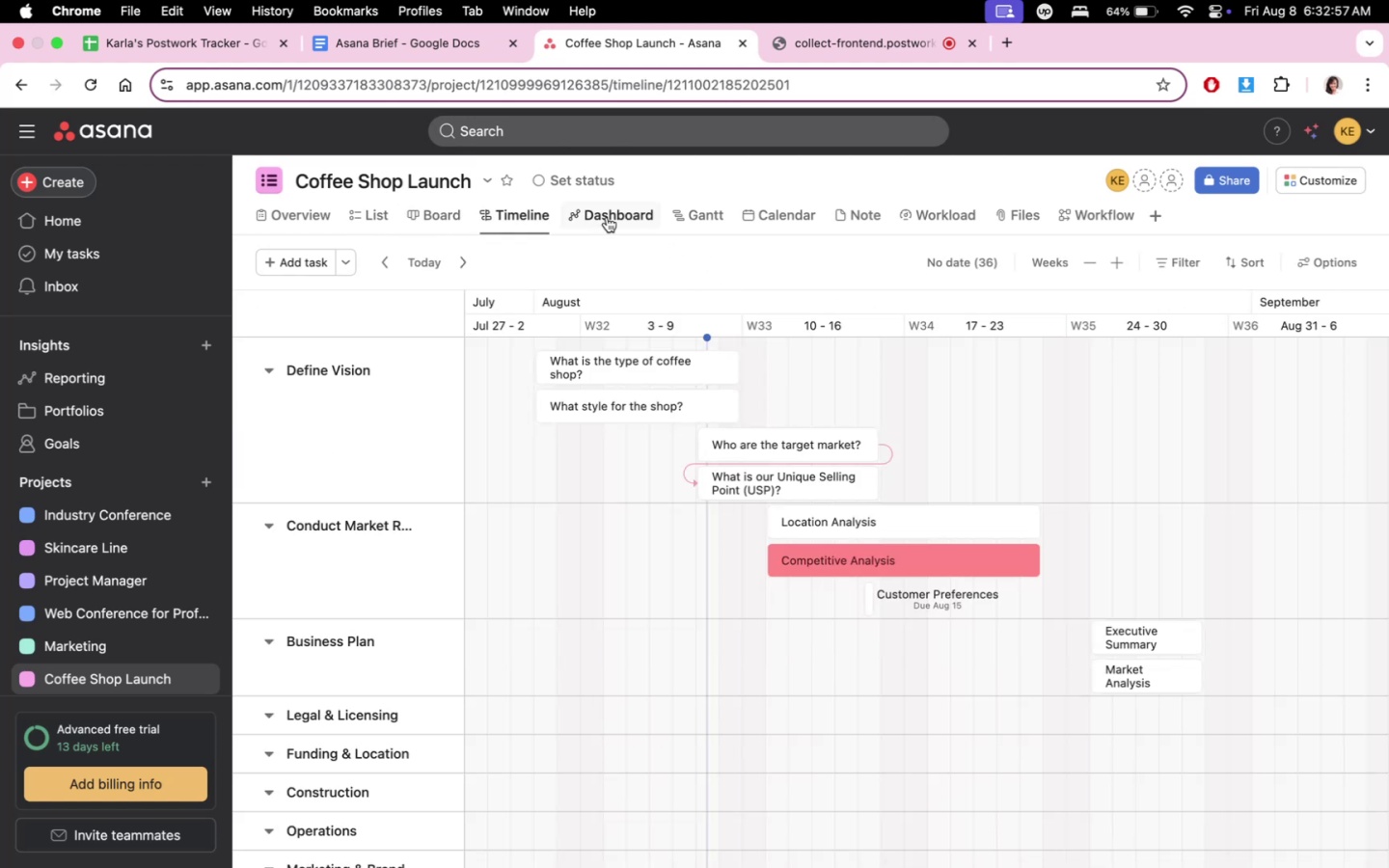 
scroll: coordinate [940, 602], scroll_direction: down, amount: 6.0
 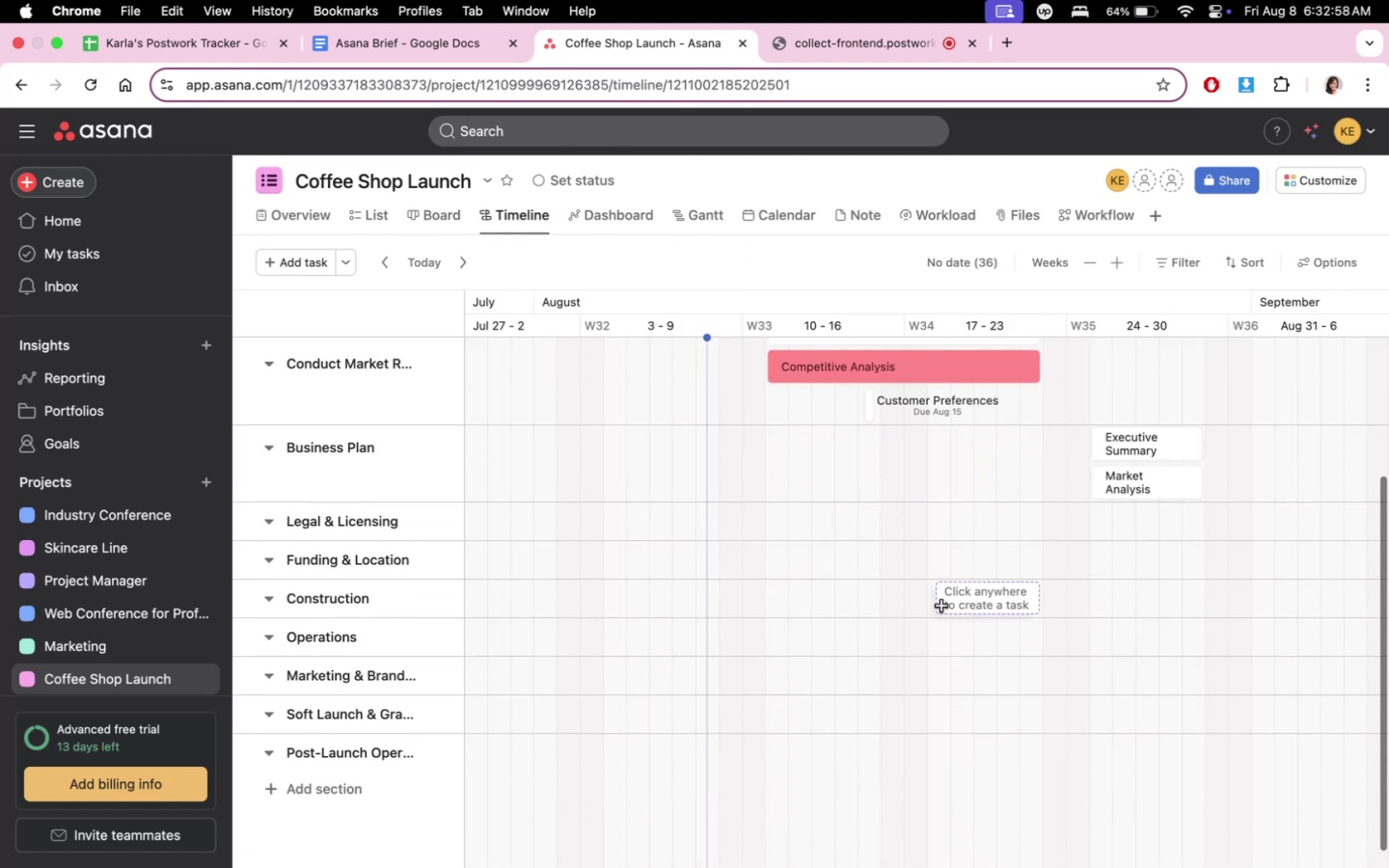 
scroll: coordinate [1000, 640], scroll_direction: up, amount: 13.0
 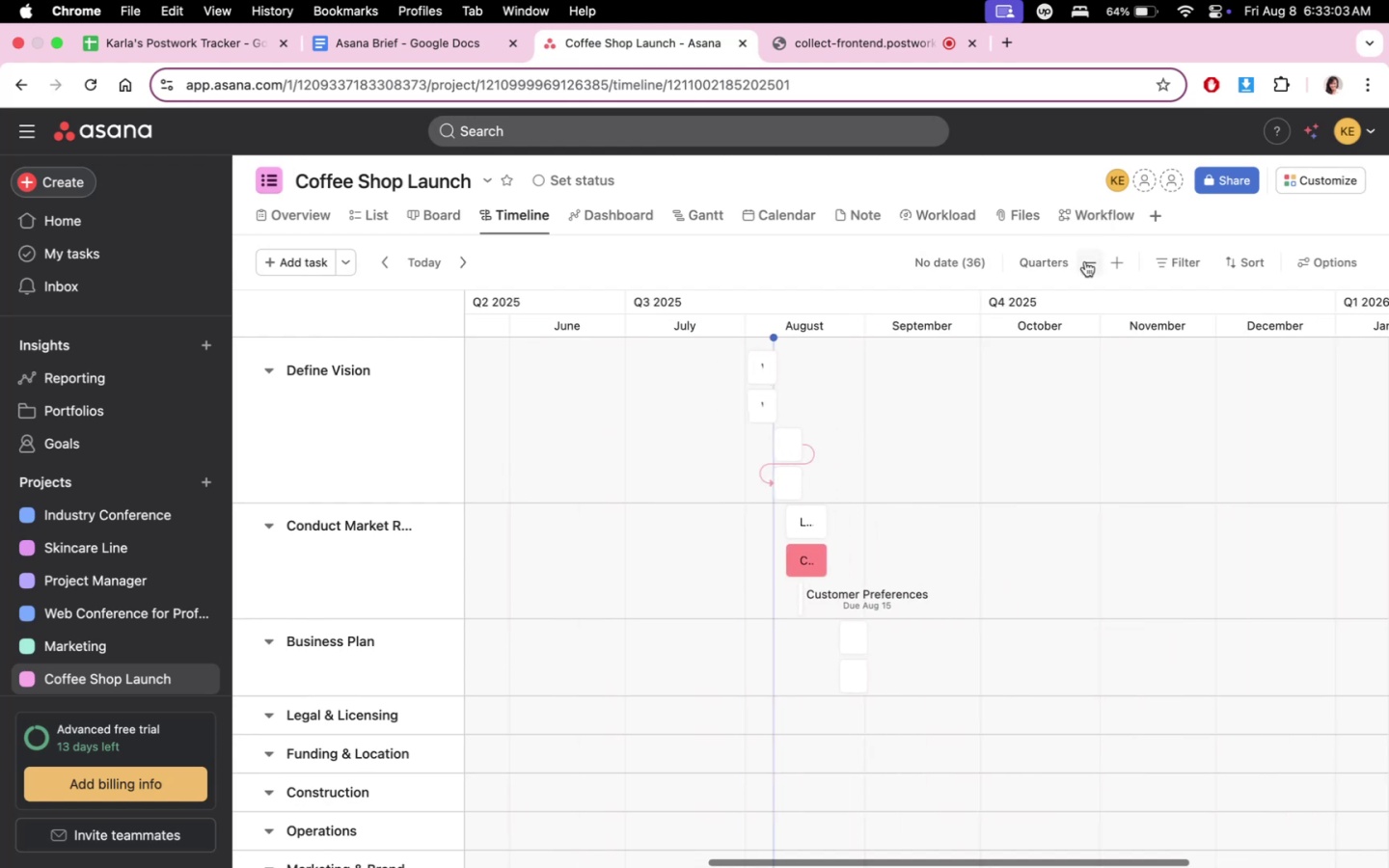 
wait(5.61)
 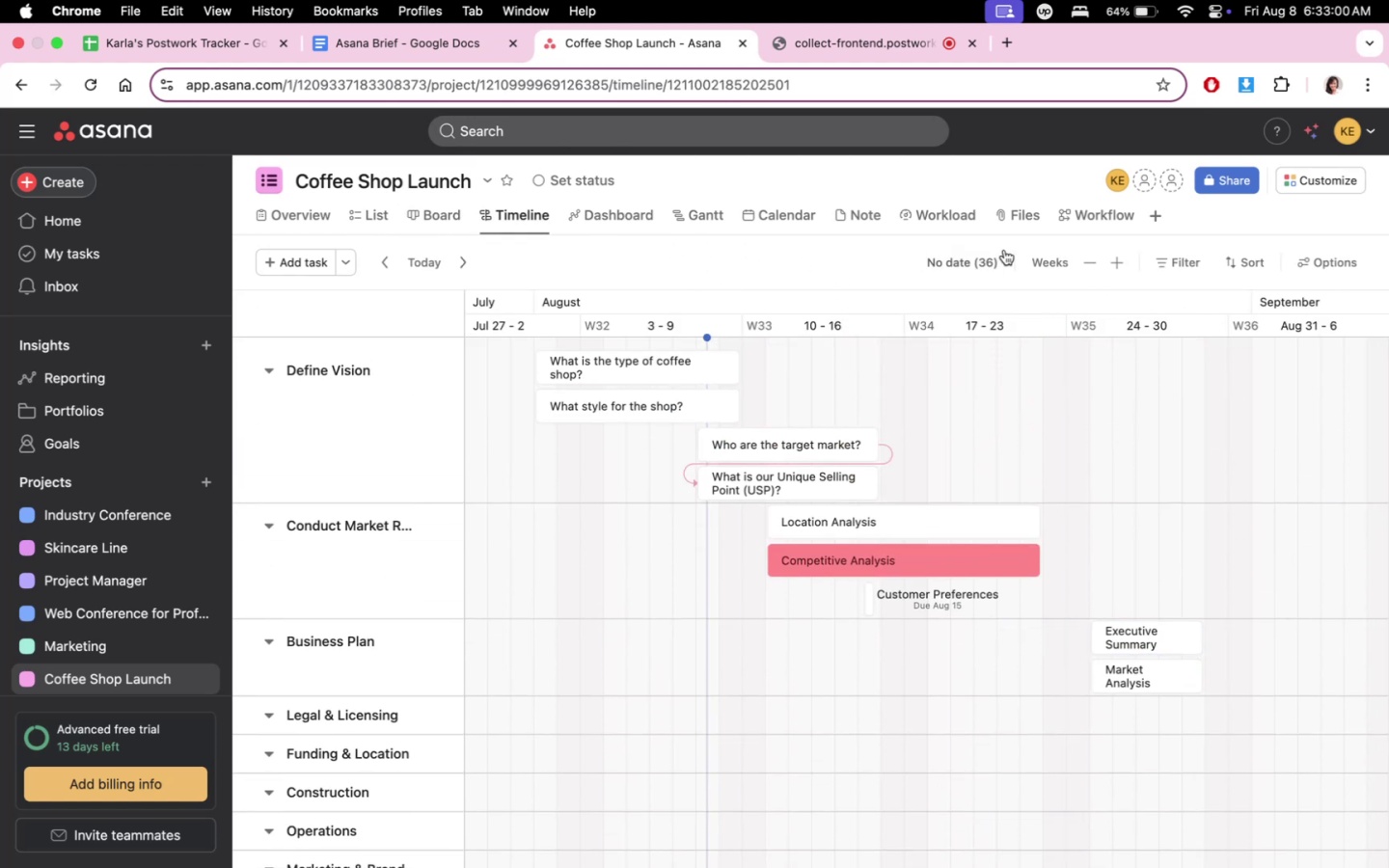 
left_click([1115, 264])
 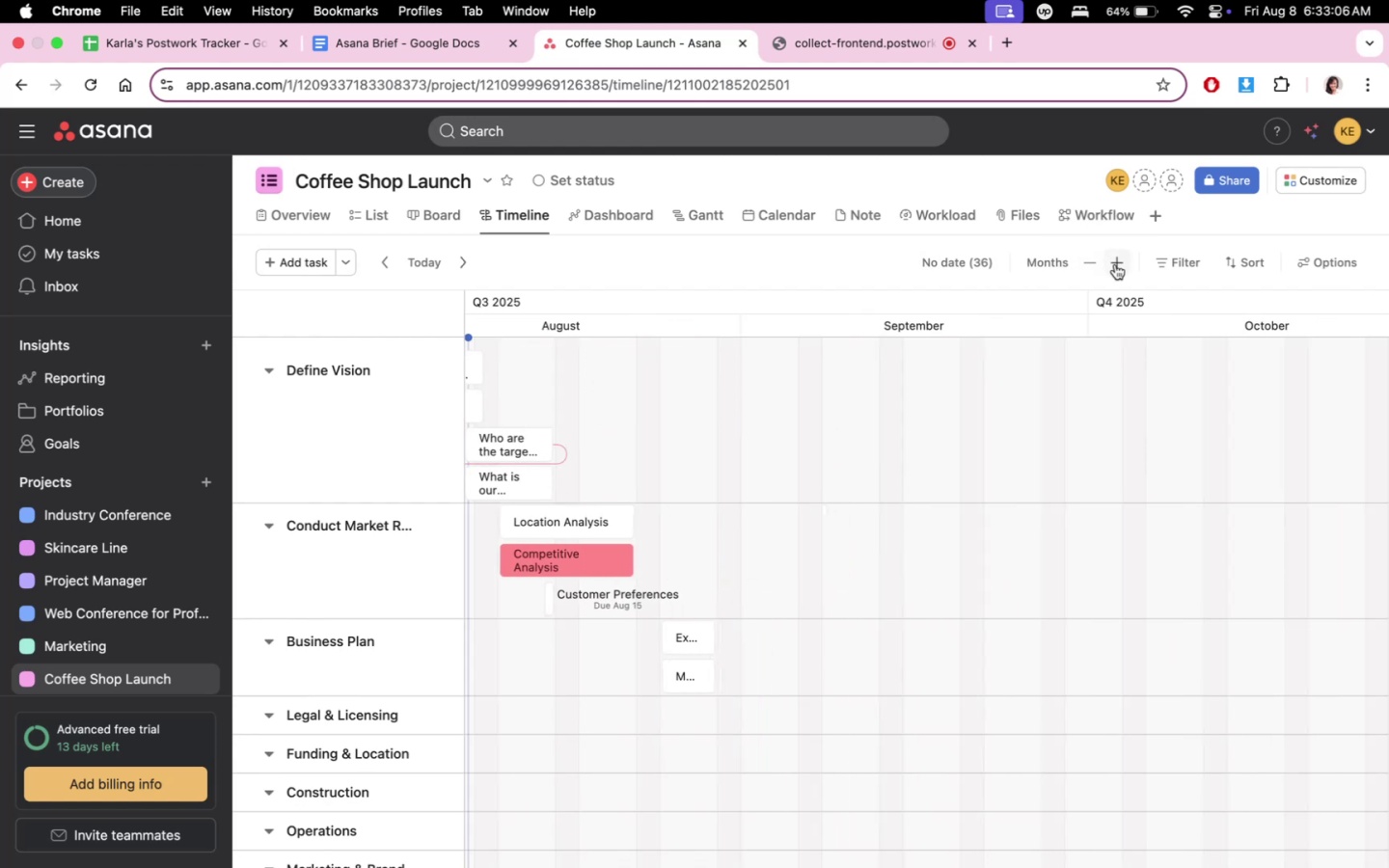 
left_click([1115, 264])
 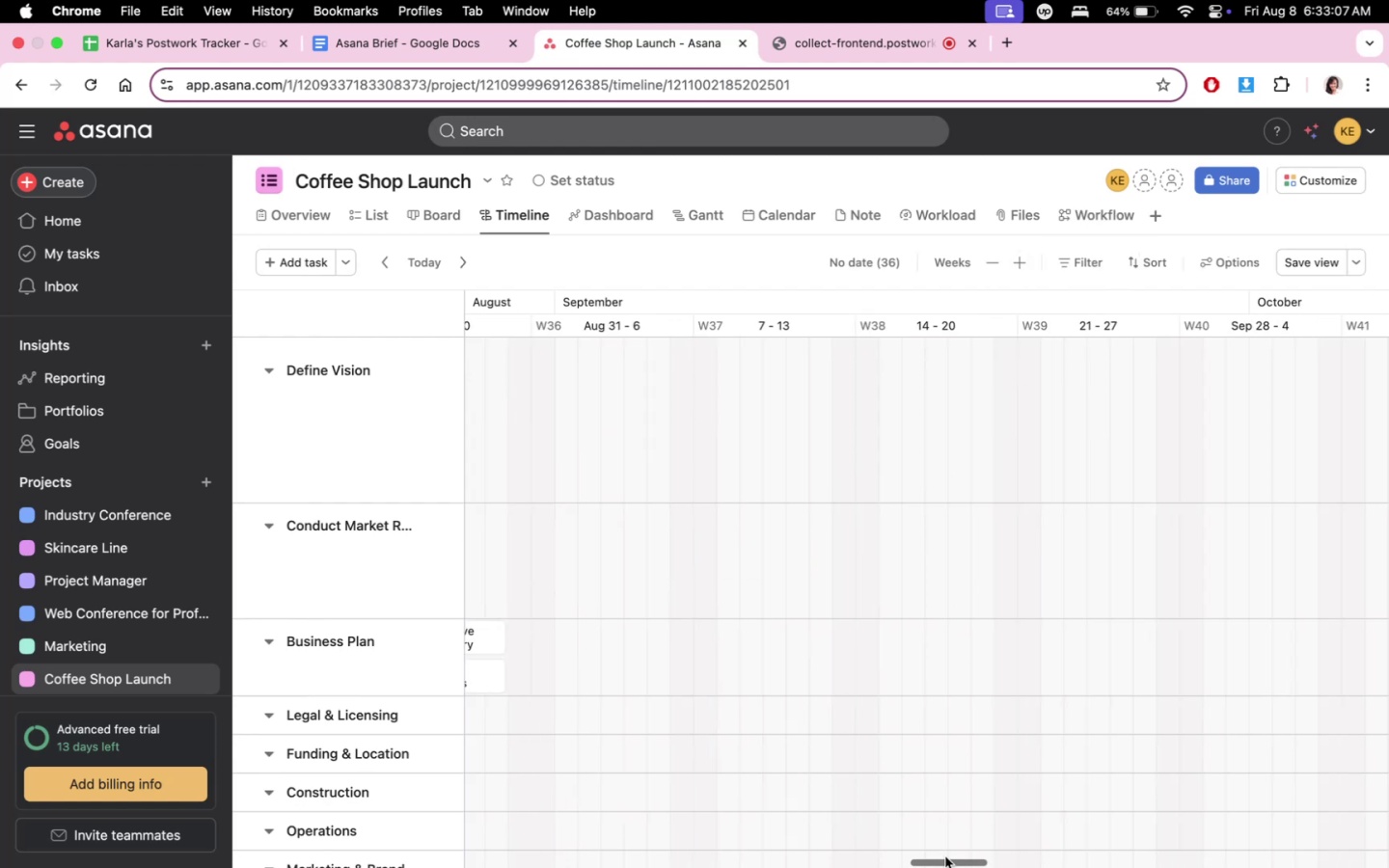 
left_click_drag(start_coordinate=[942, 859], to_coordinate=[885, 865])
 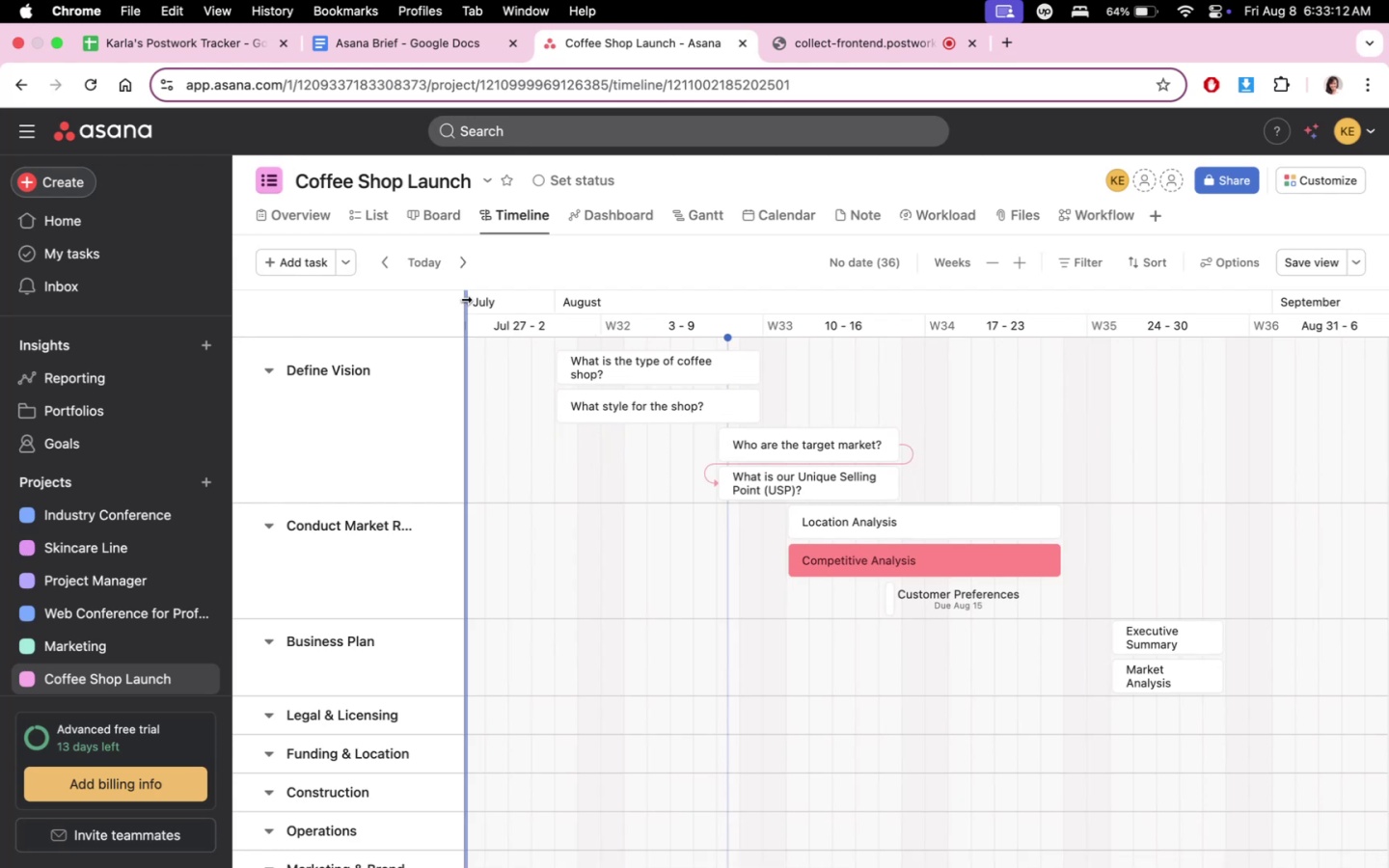 
left_click_drag(start_coordinate=[465, 298], to_coordinate=[428, 294])
 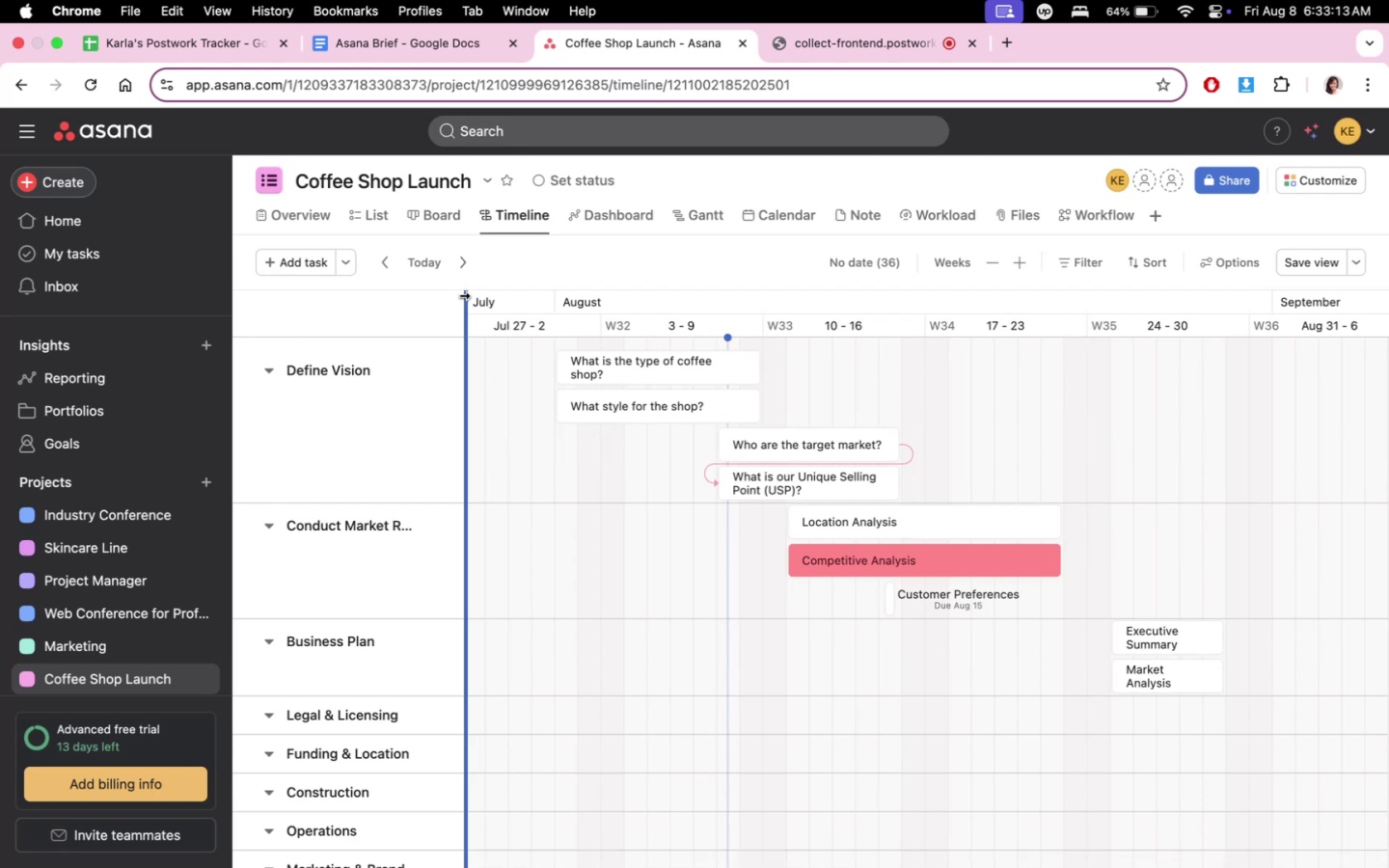 
left_click_drag(start_coordinate=[464, 295], to_coordinate=[309, 295])
 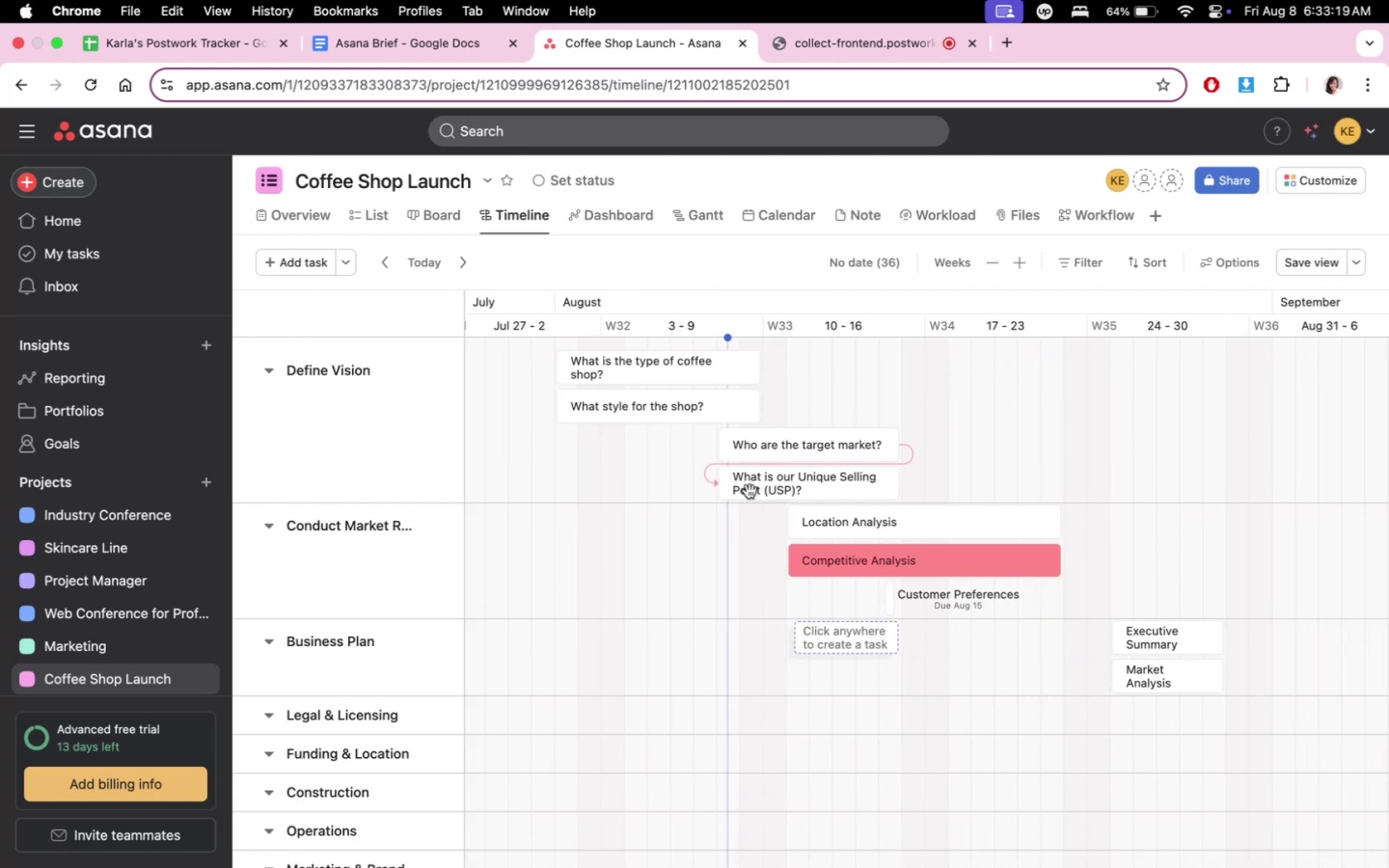 
wait(5.03)
 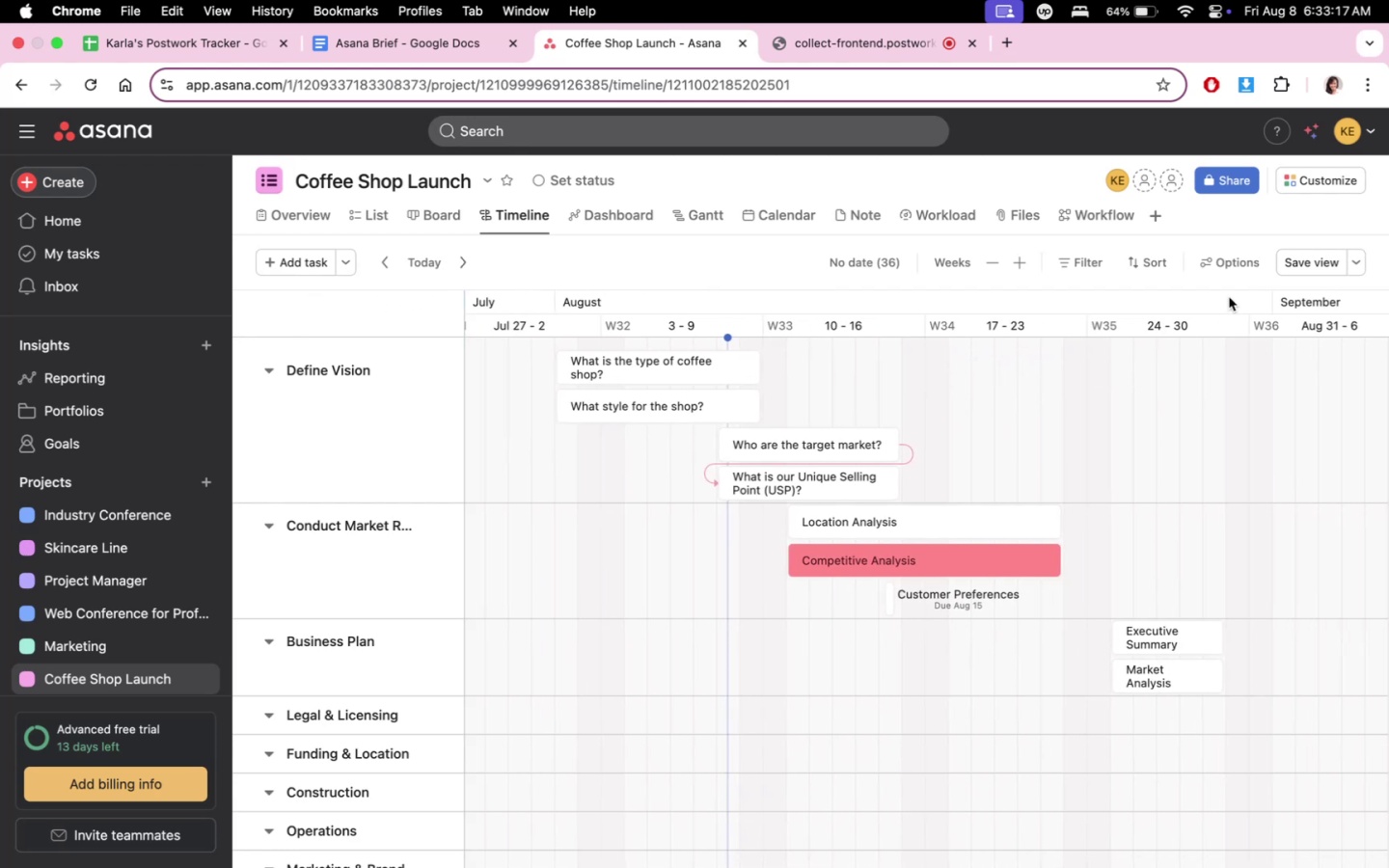 
left_click([428, 216])
 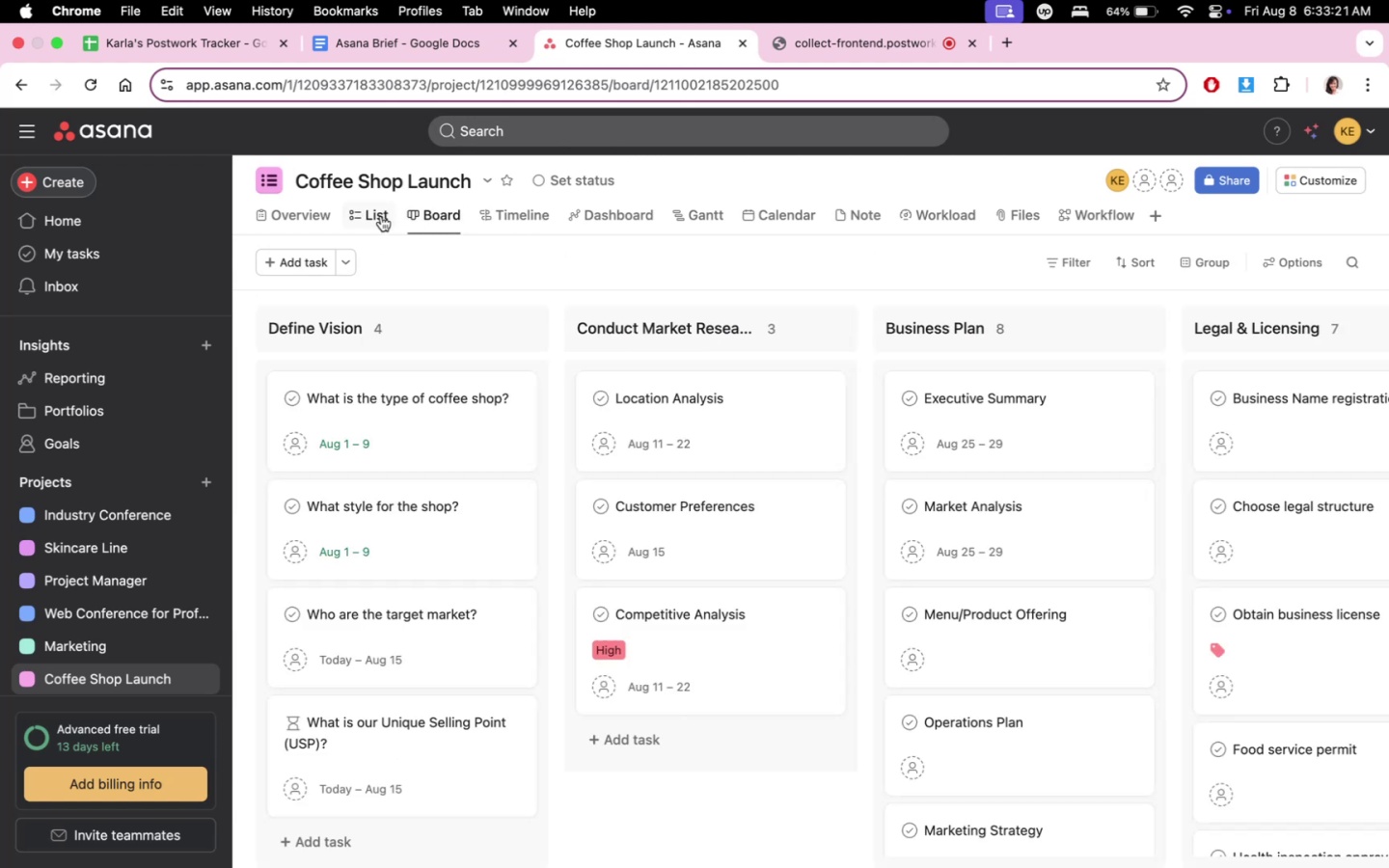 
double_click([381, 216])
 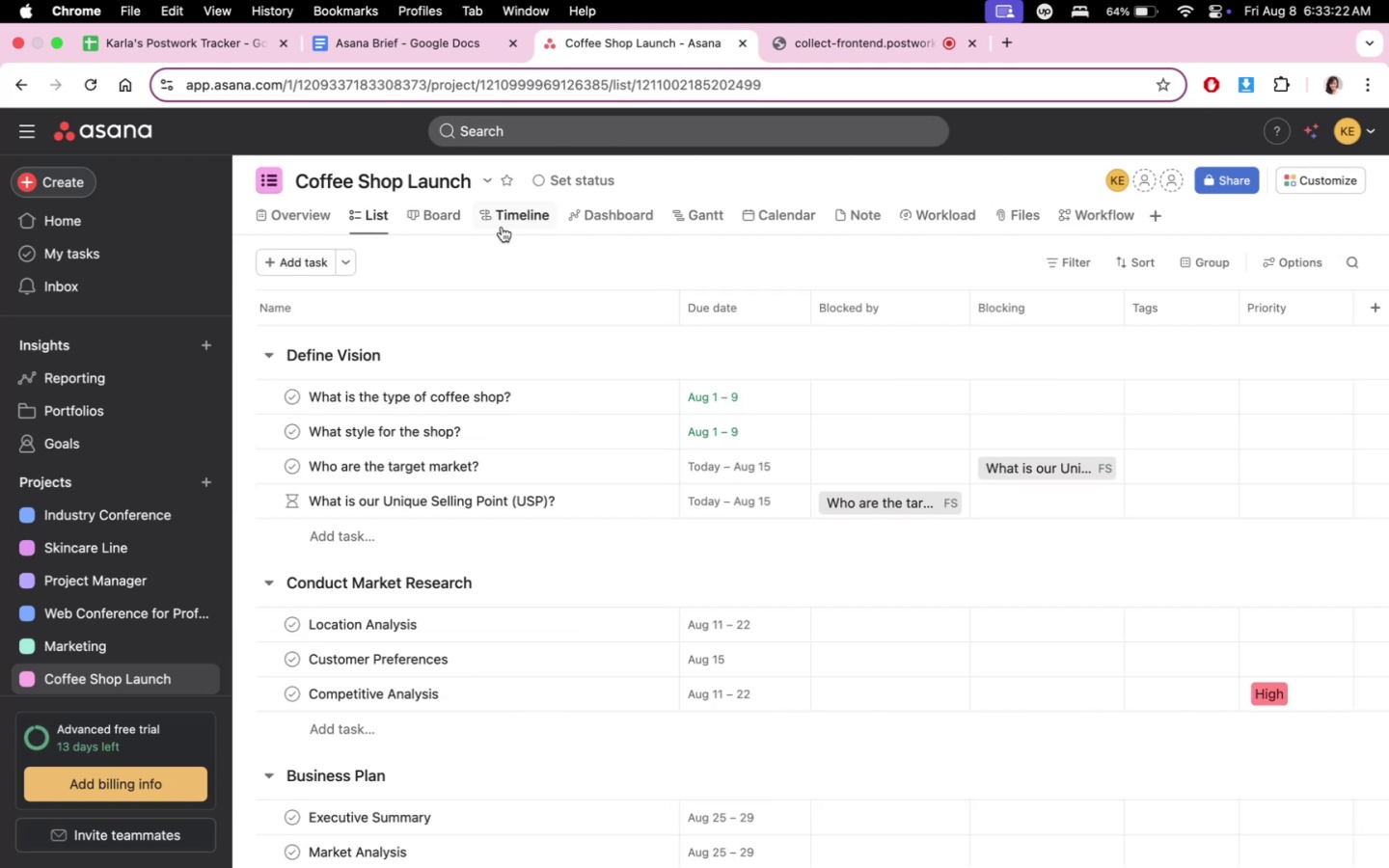 
left_click([428, 211])
 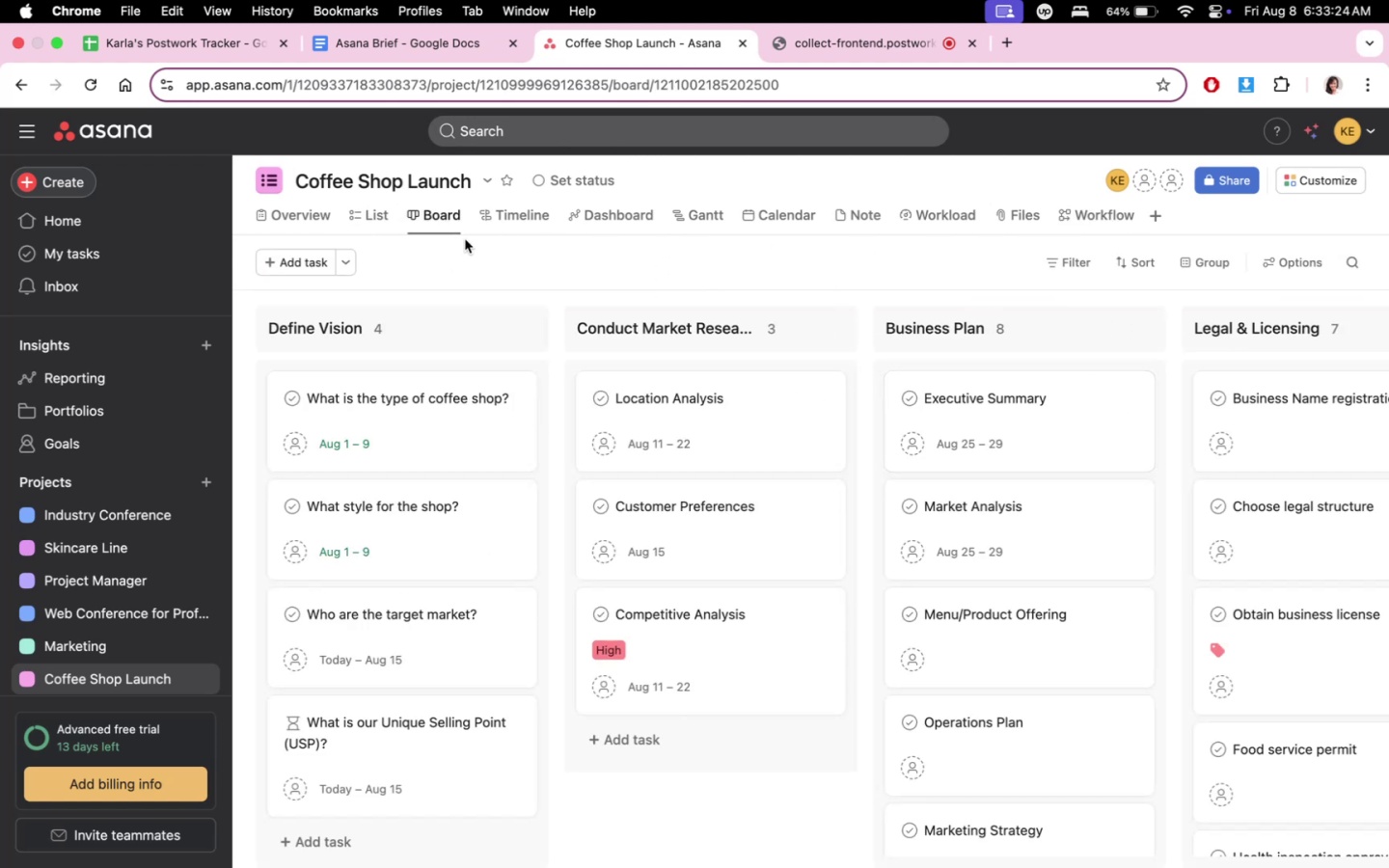 
left_click([370, 207])
 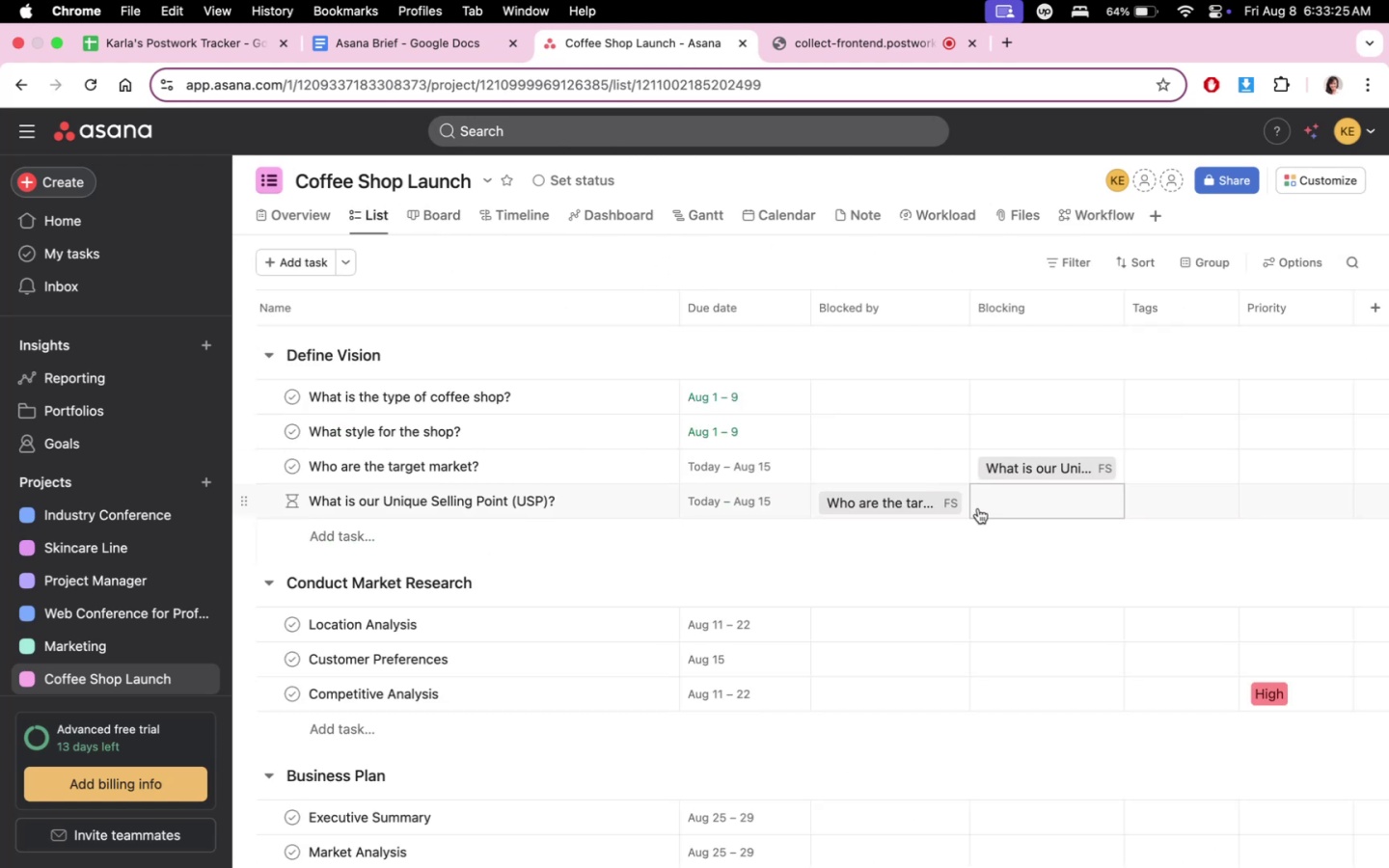 
scroll: coordinate [765, 594], scroll_direction: down, amount: 9.0
 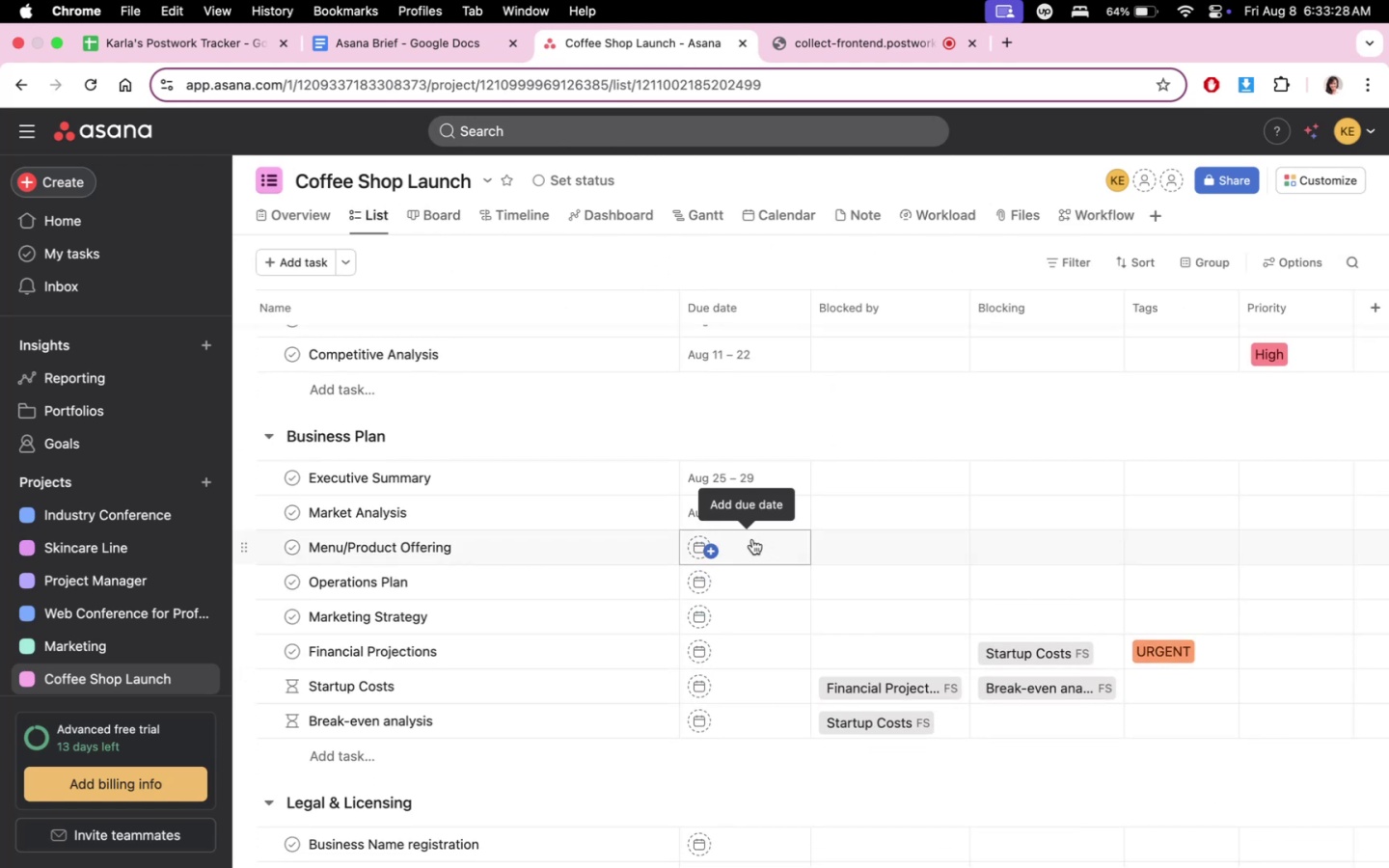 
left_click([752, 539])
 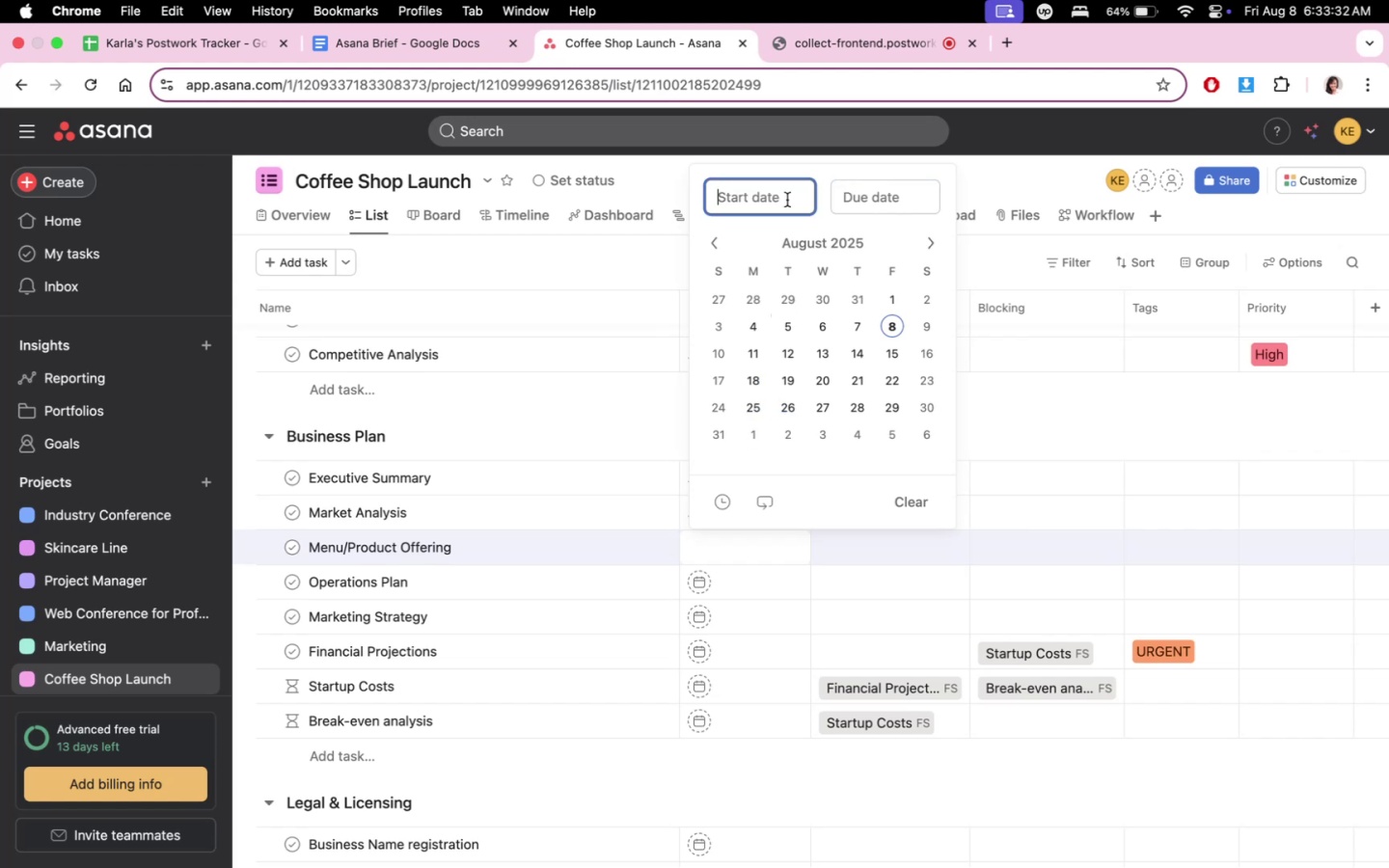 
left_click_drag(start_coordinate=[755, 431], to_coordinate=[891, 432])
 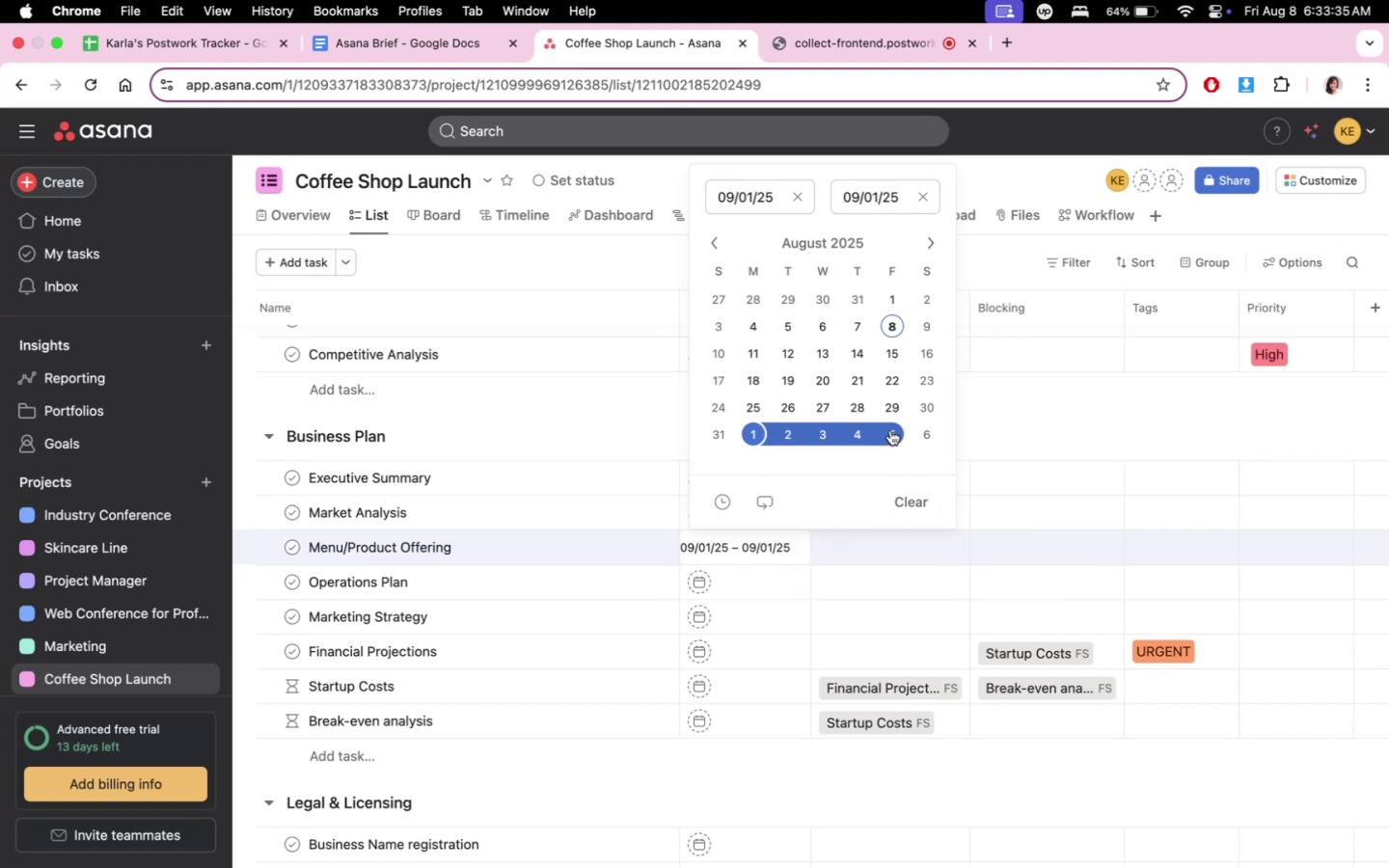 
left_click_drag(start_coordinate=[890, 430], to_coordinate=[892, 473])
 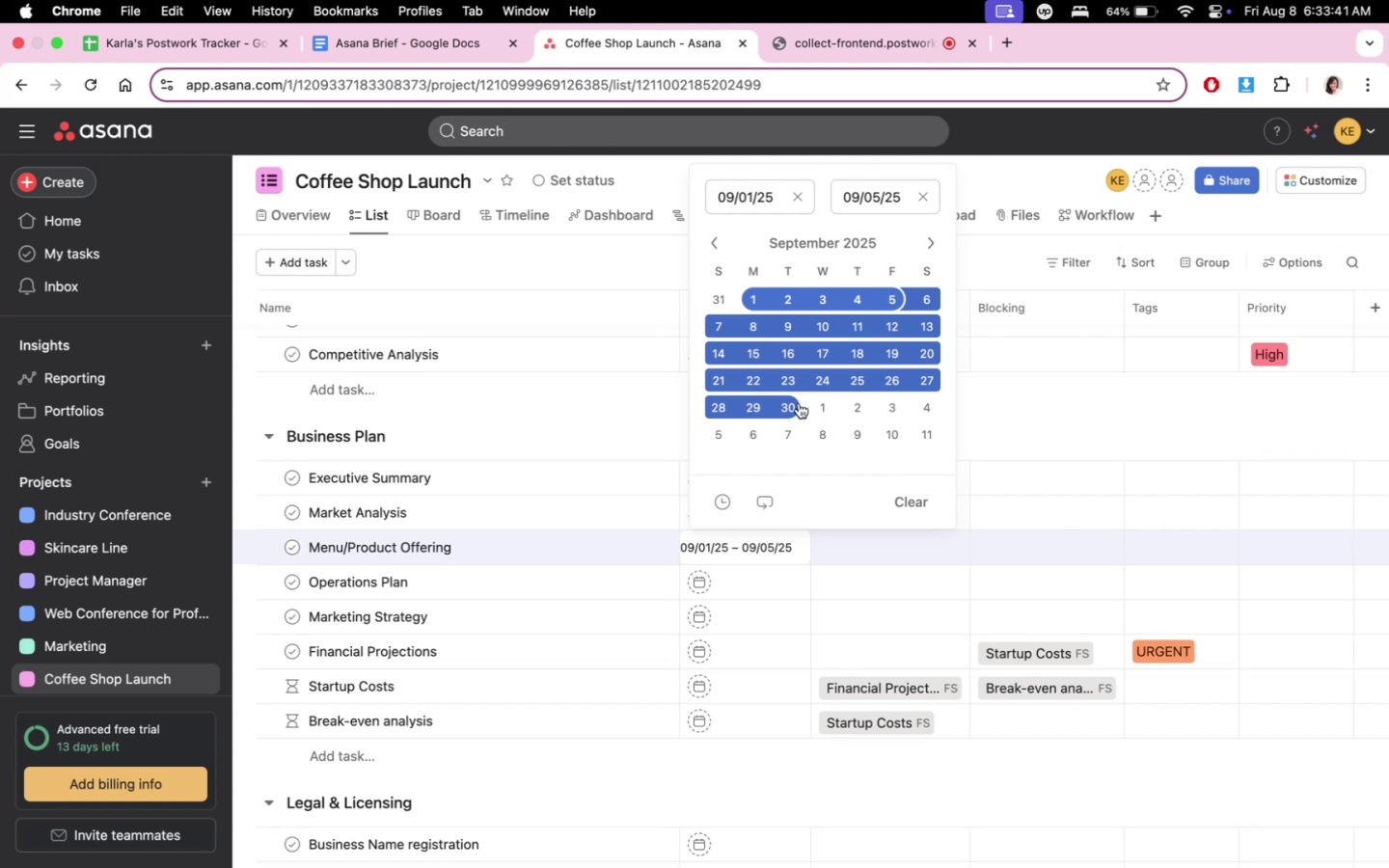 
wait(6.56)
 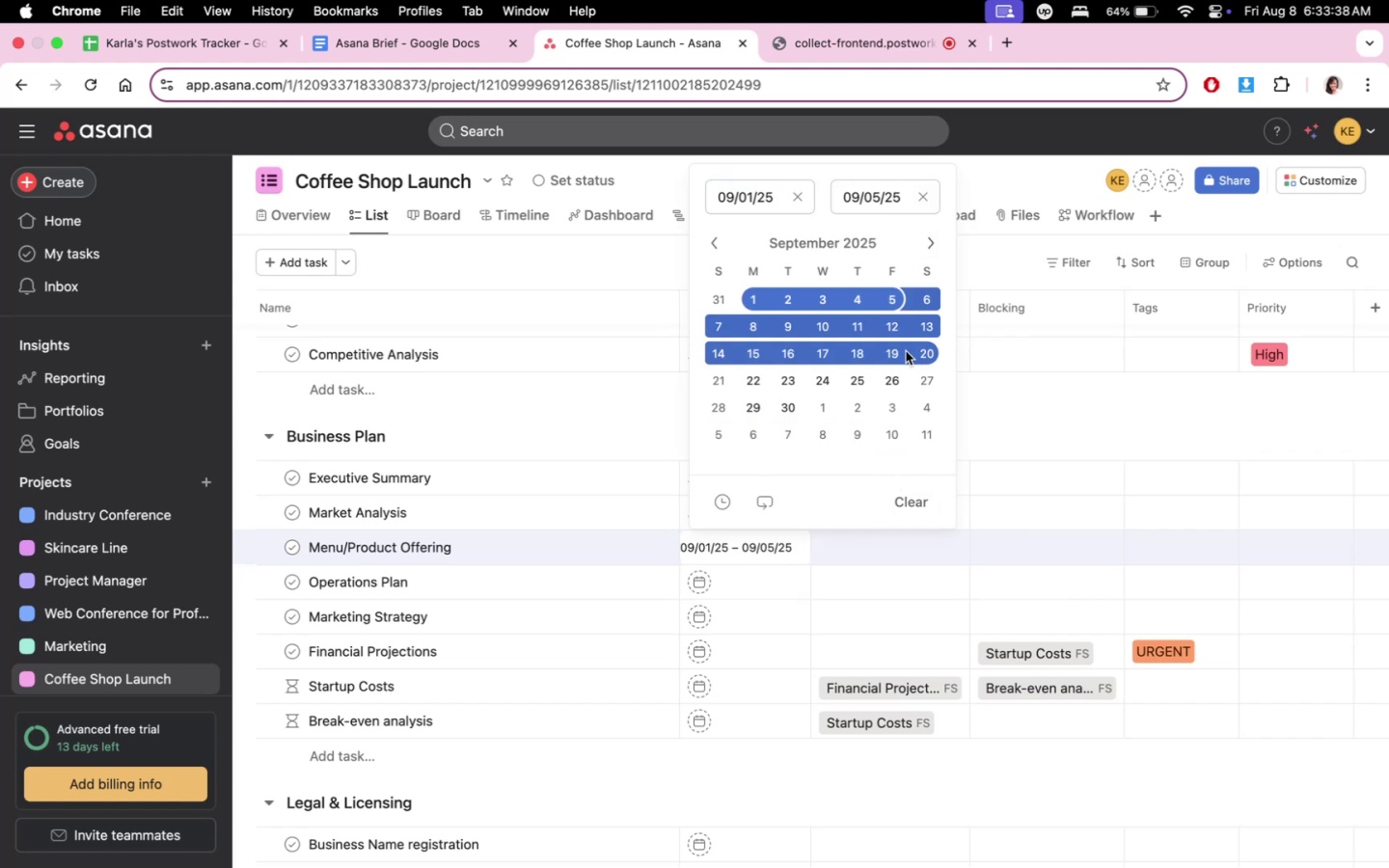 
left_click([1016, 444])
 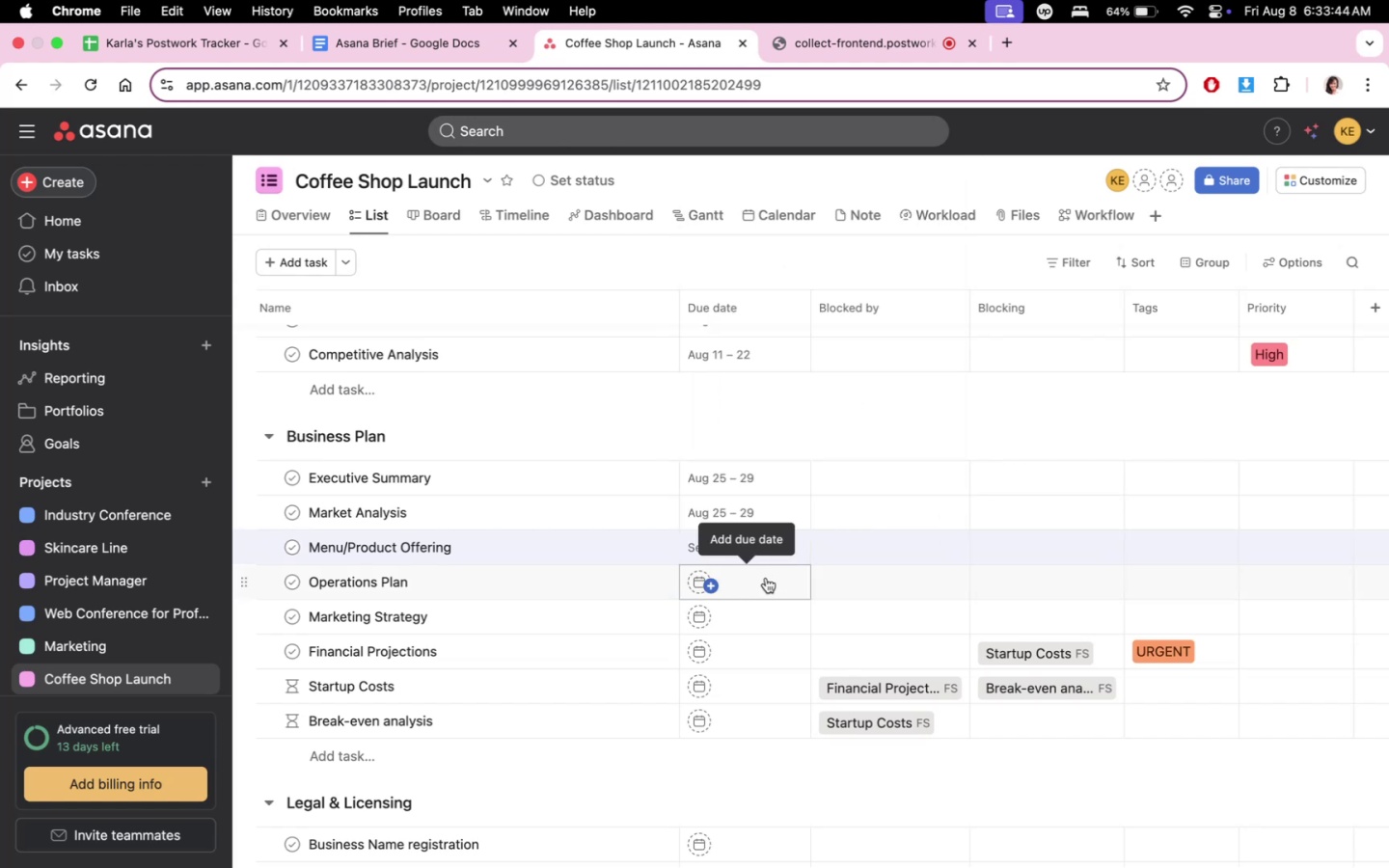 
left_click([766, 578])
 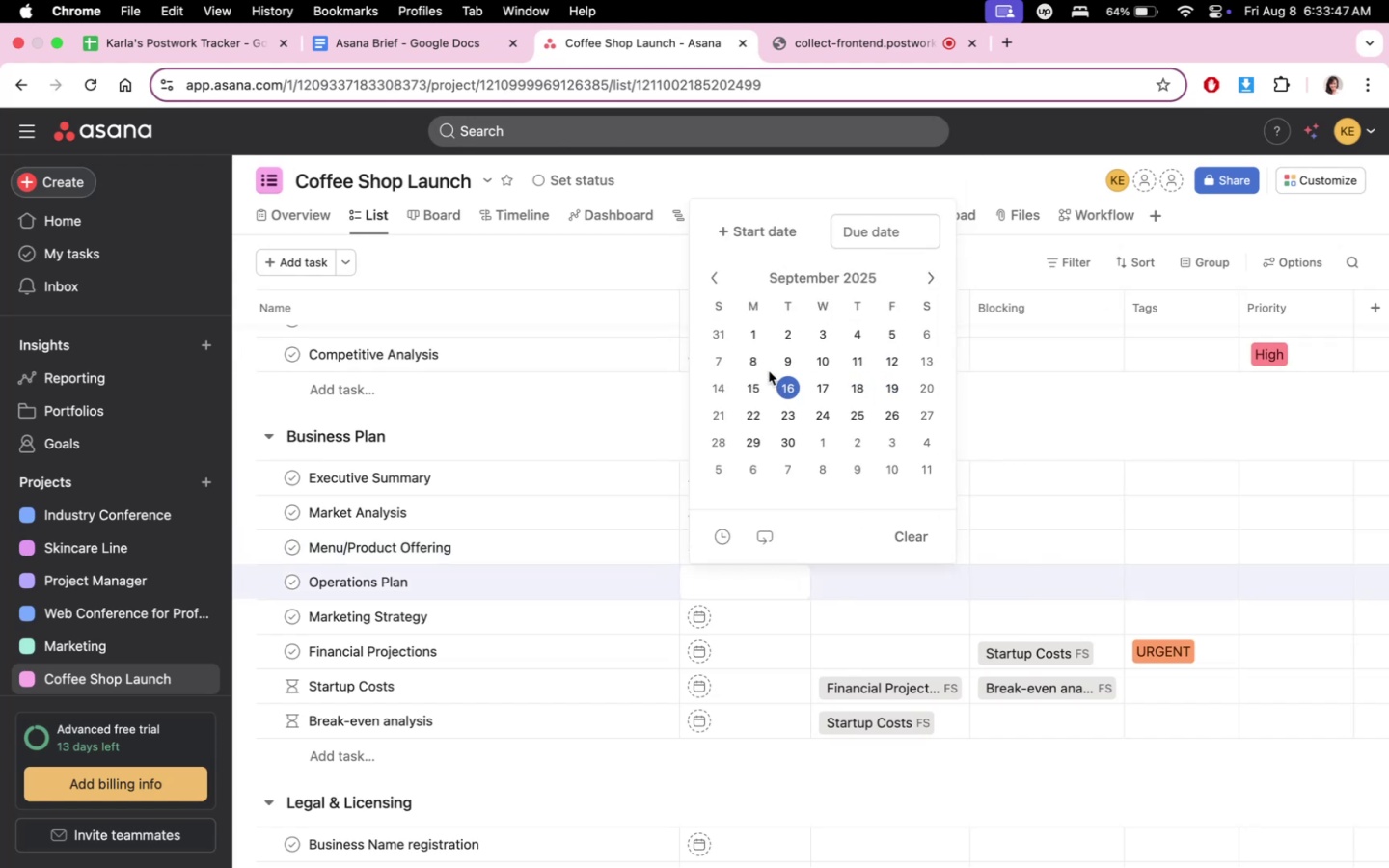 
left_click_drag(start_coordinate=[753, 360], to_coordinate=[907, 386])
 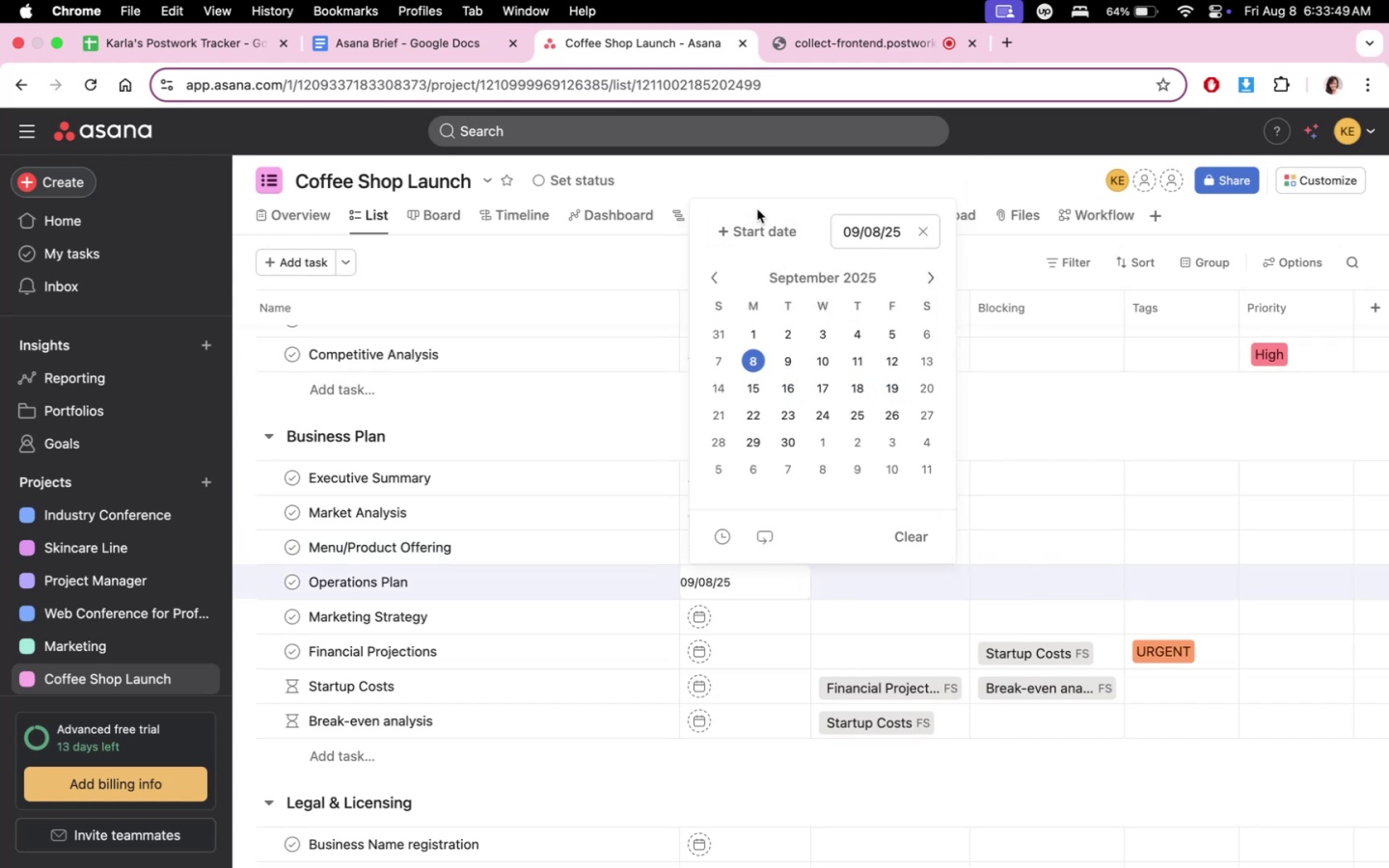 
double_click([758, 222])
 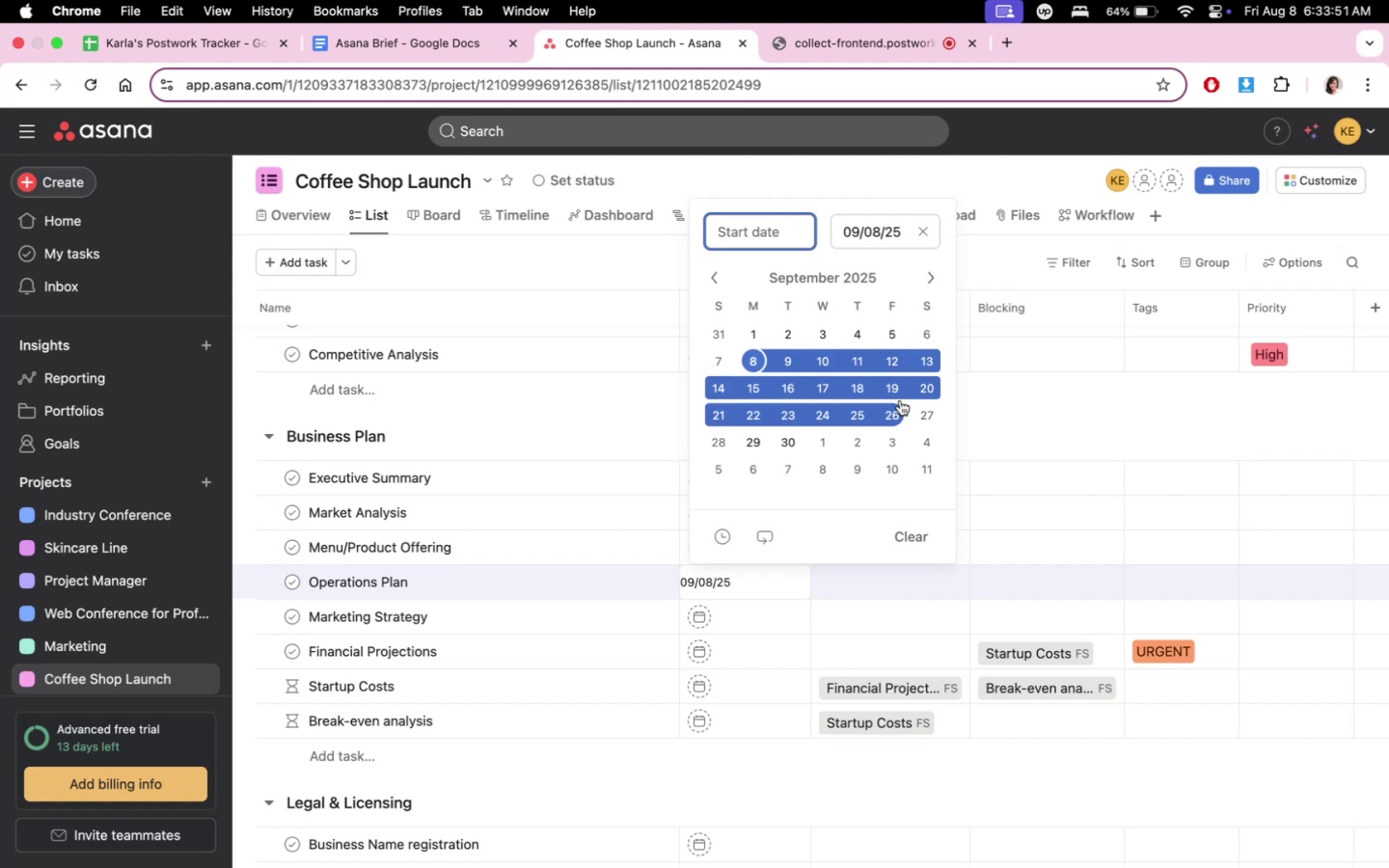 
left_click([893, 393])
 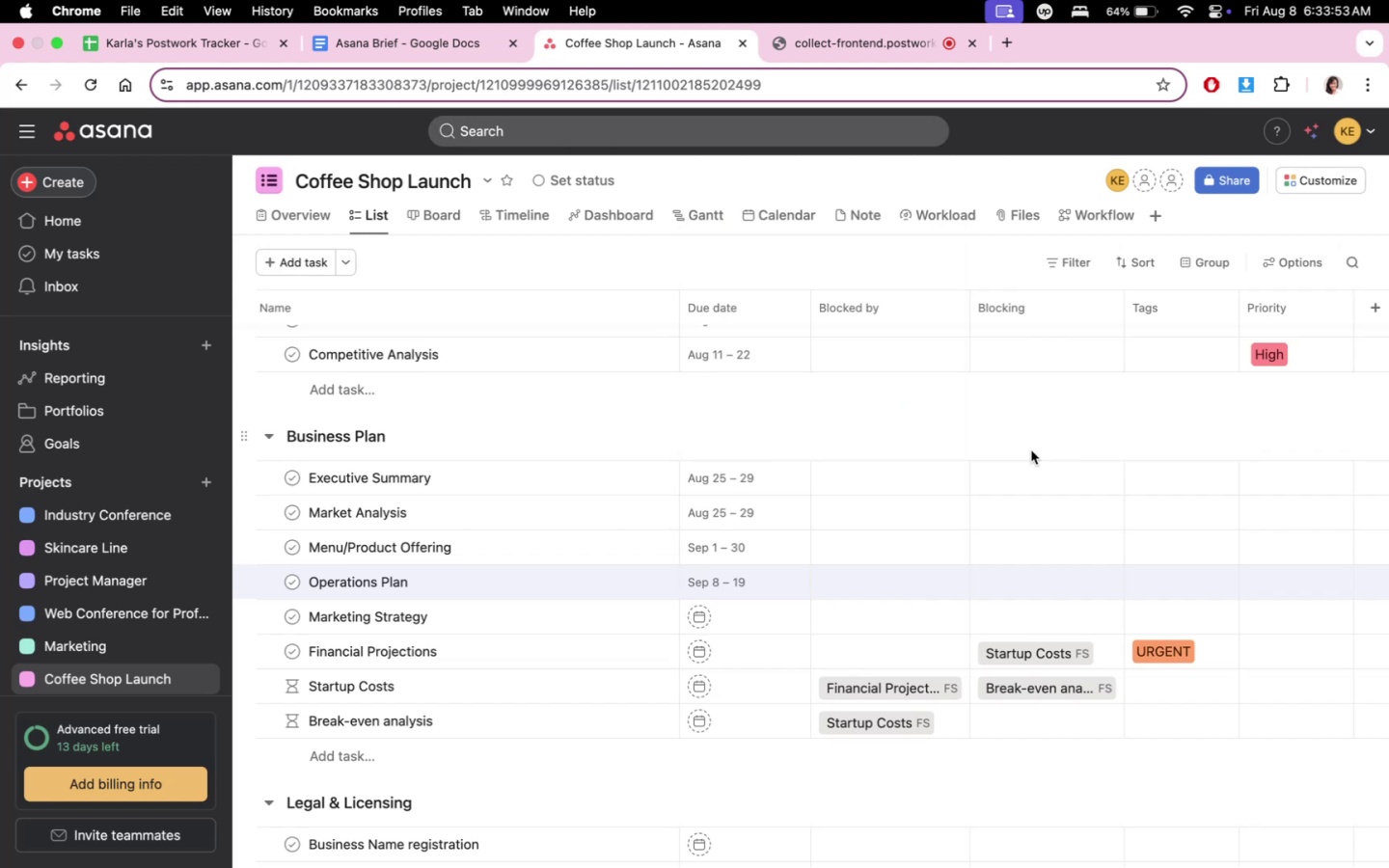 
mouse_move([792, 598])
 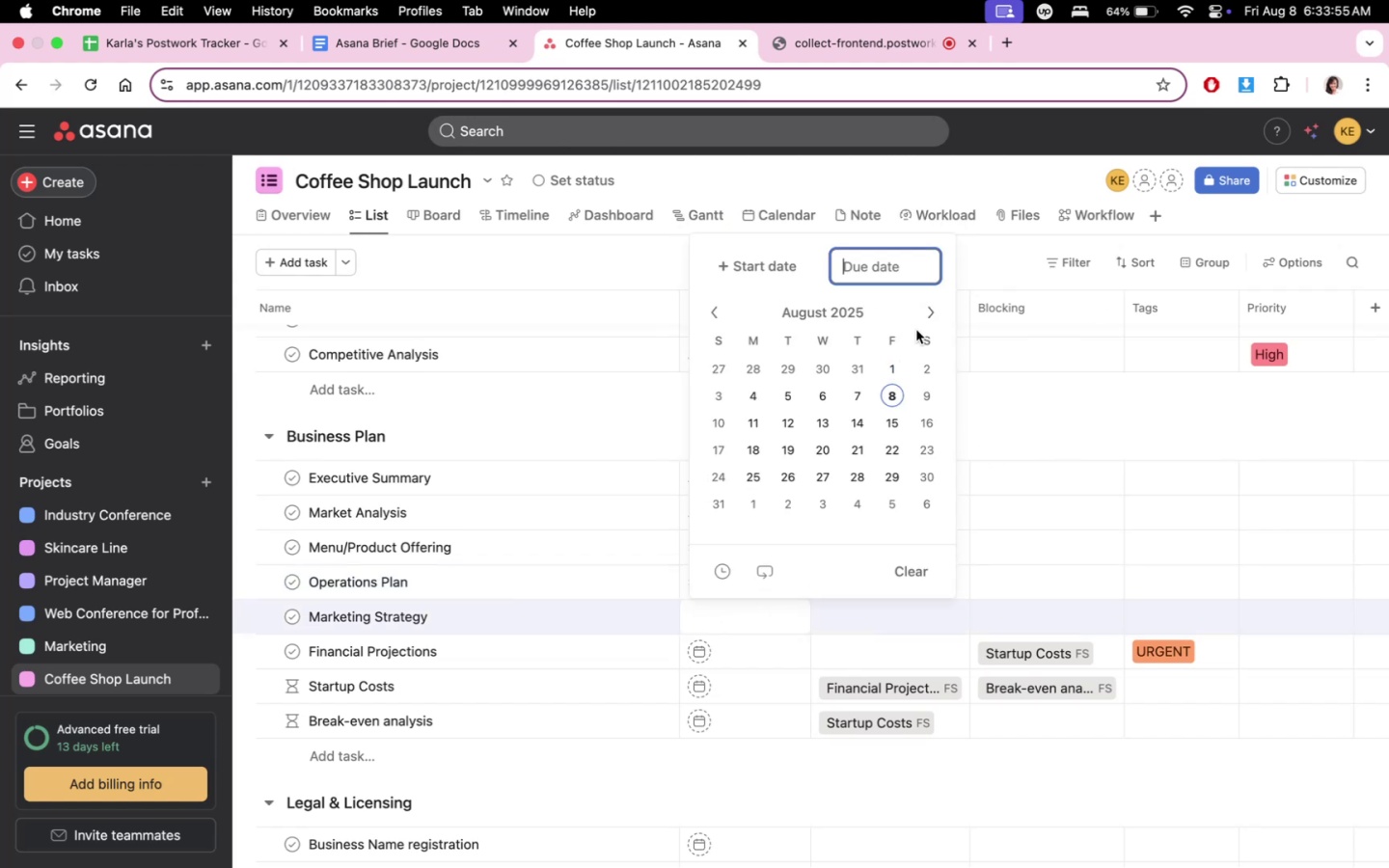 
left_click([923, 315])
 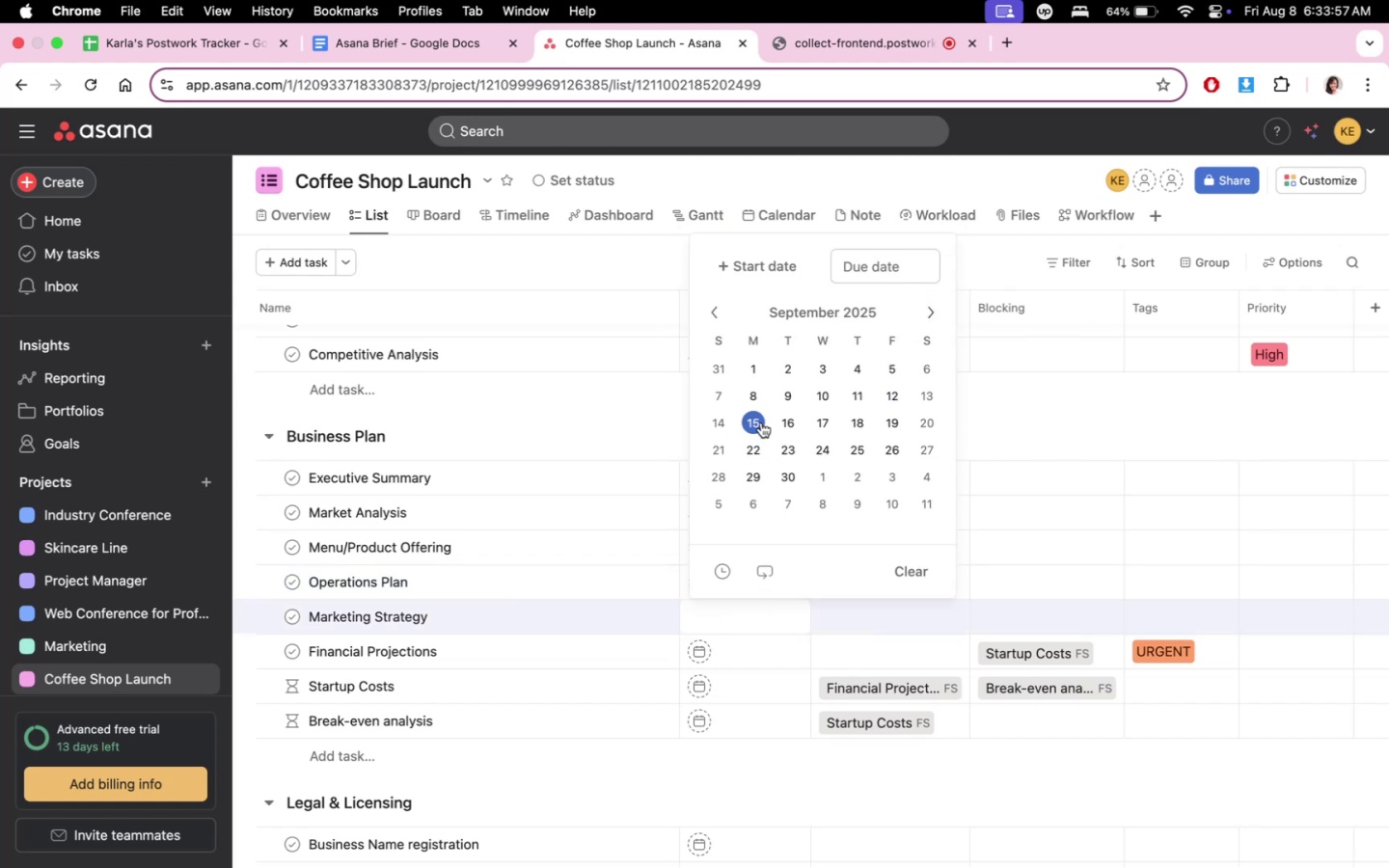 
left_click([761, 421])
 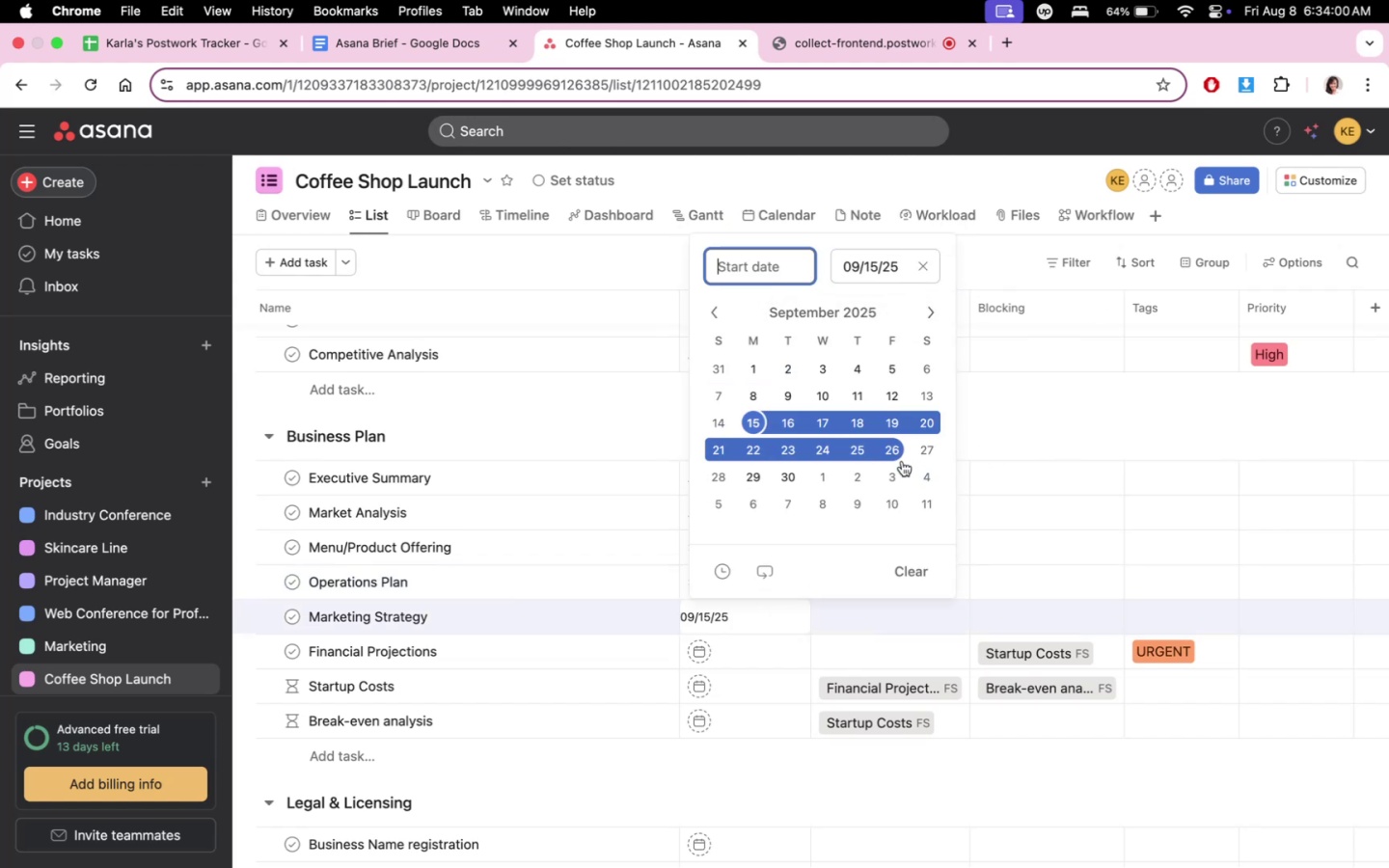 
left_click([793, 470])
 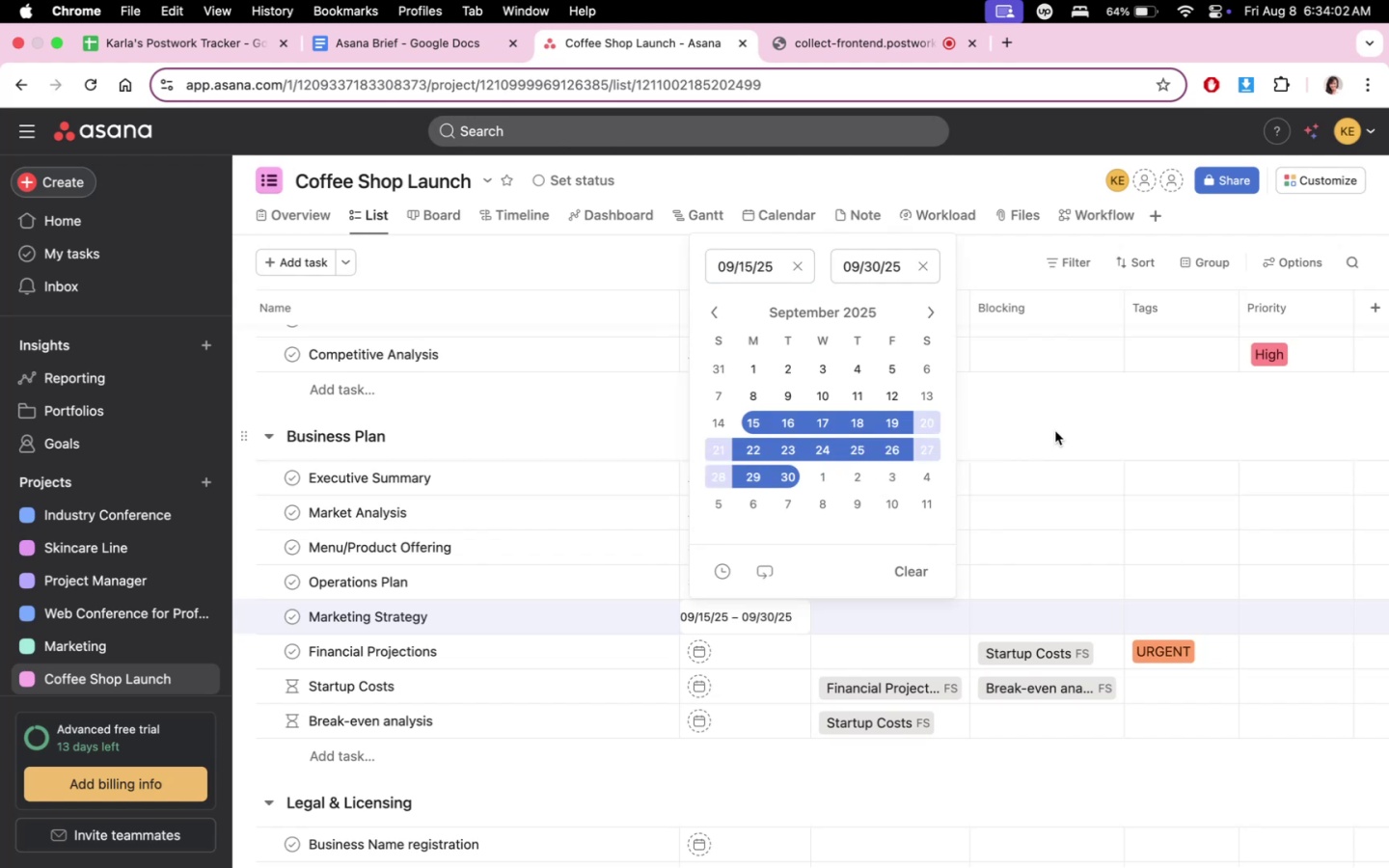 
double_click([1055, 429])
 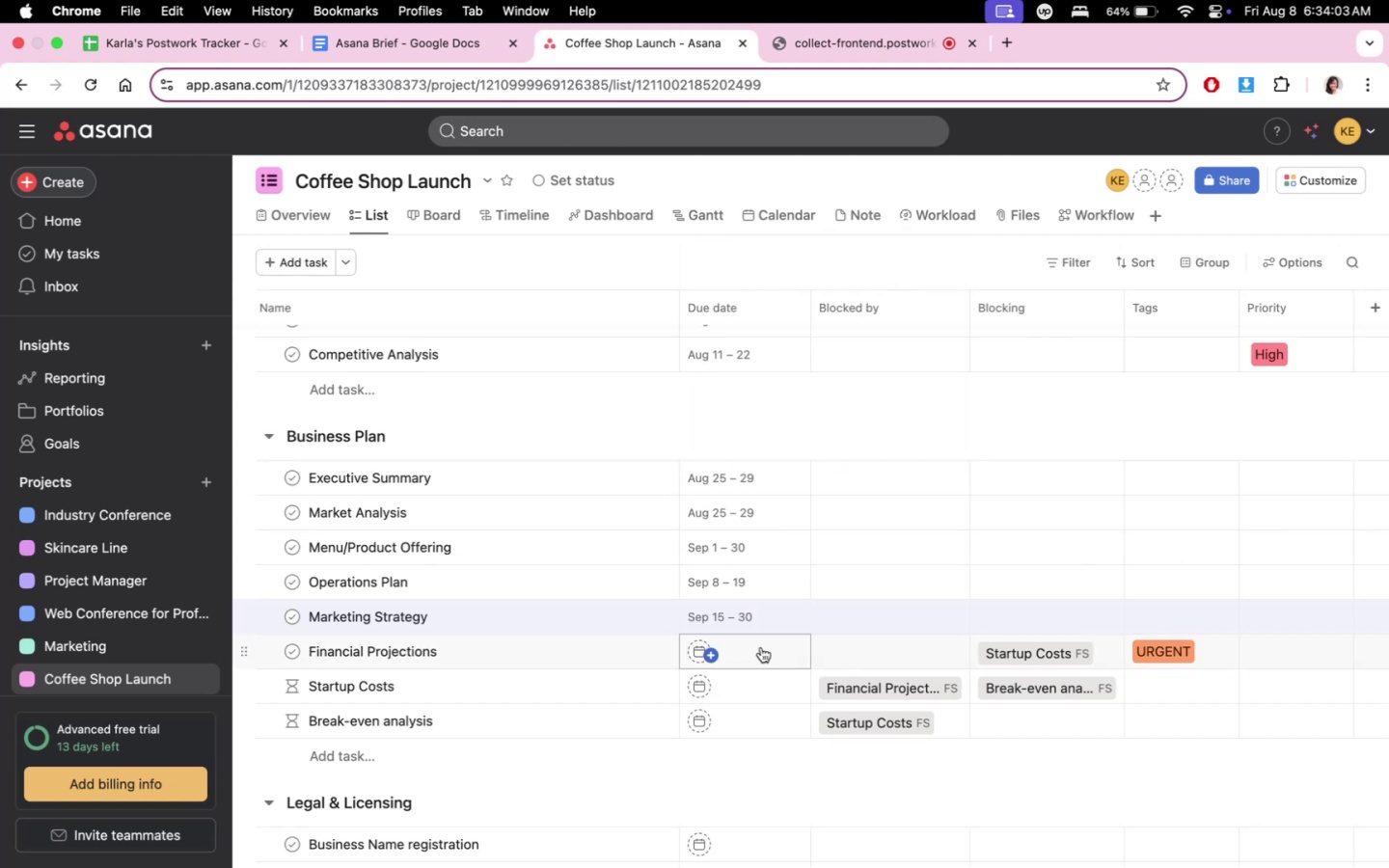 
scroll: coordinate [760, 647], scroll_direction: down, amount: 3.0
 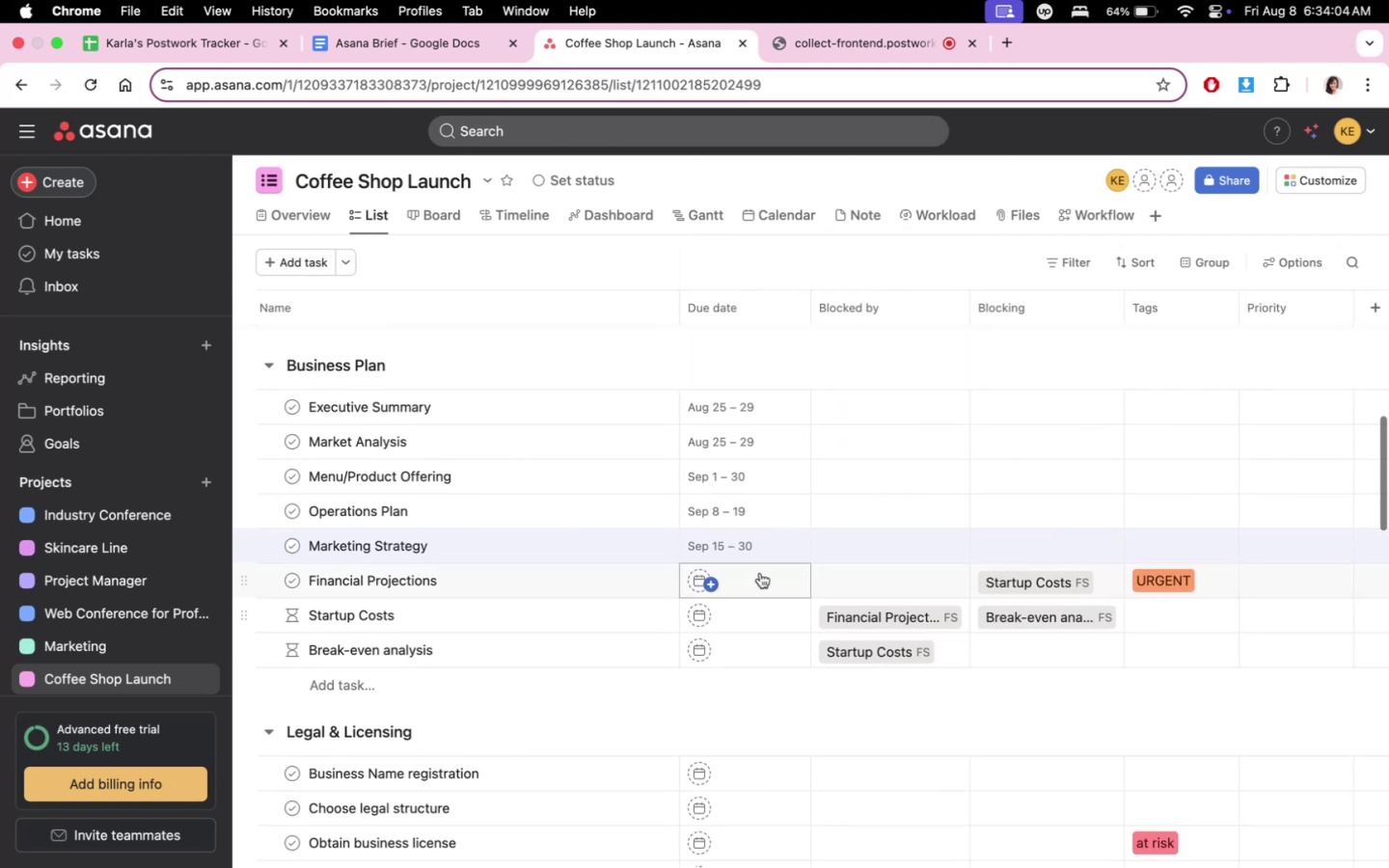 
left_click([760, 572])
 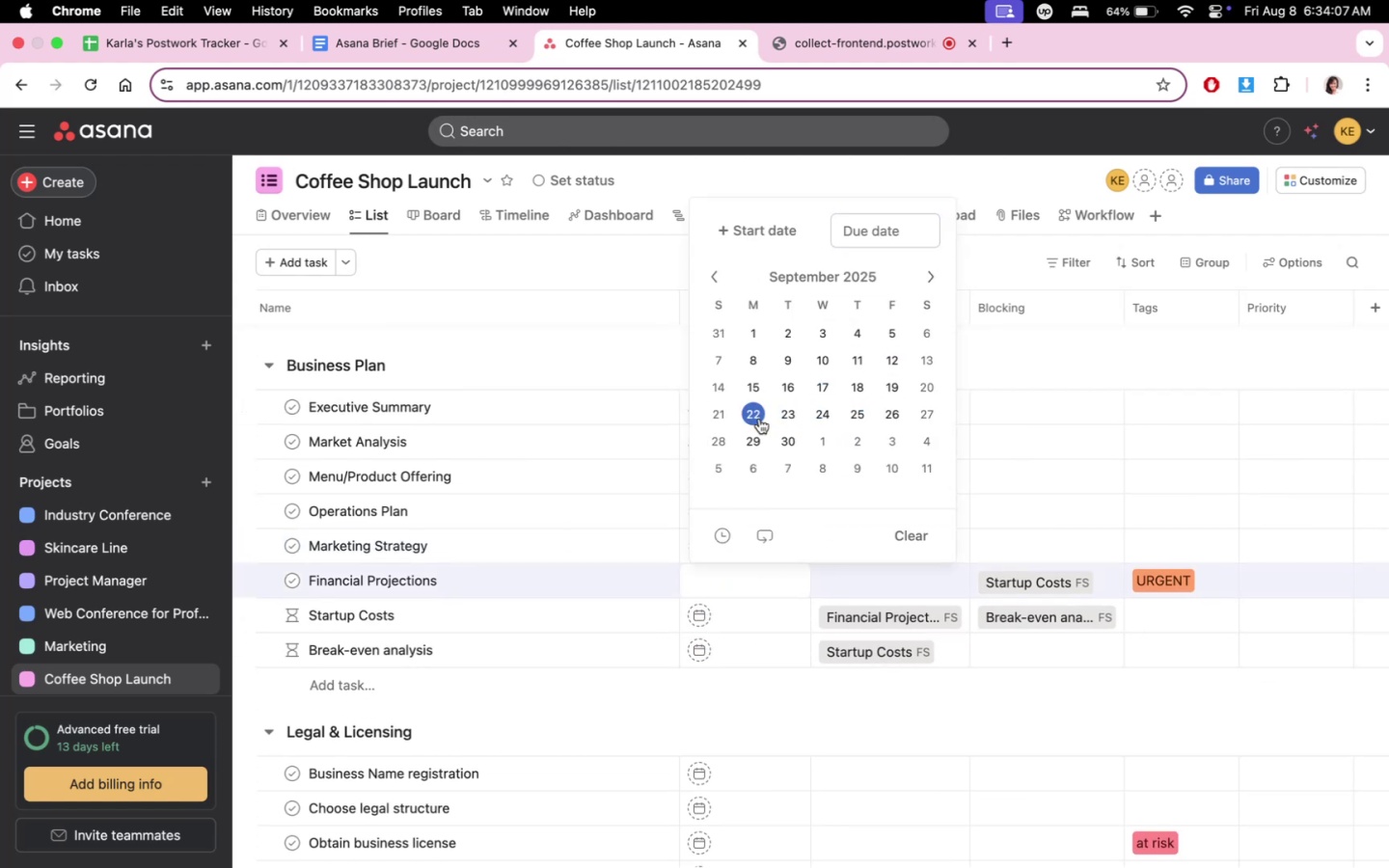 
left_click([757, 386])
 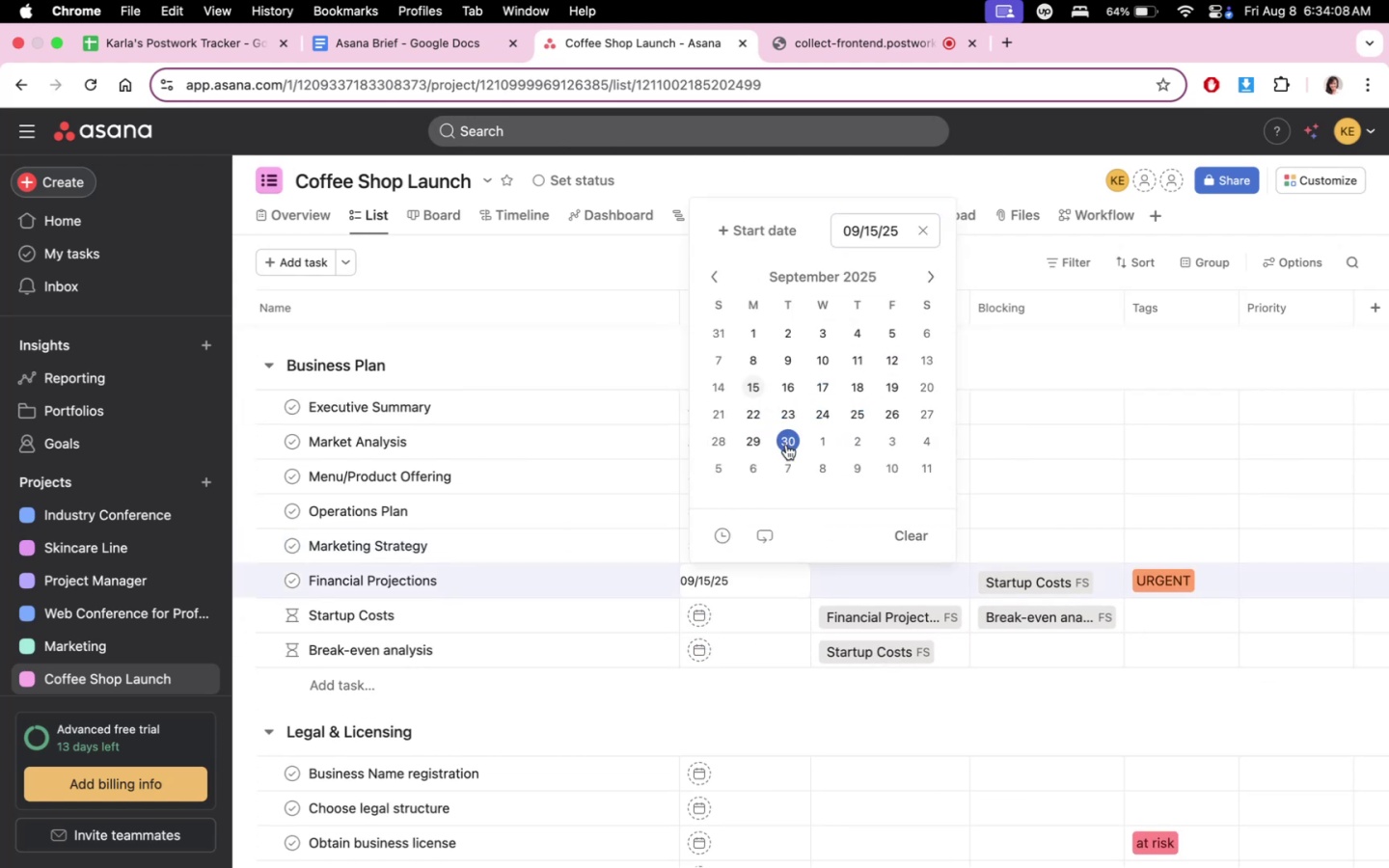 
double_click([786, 445])
 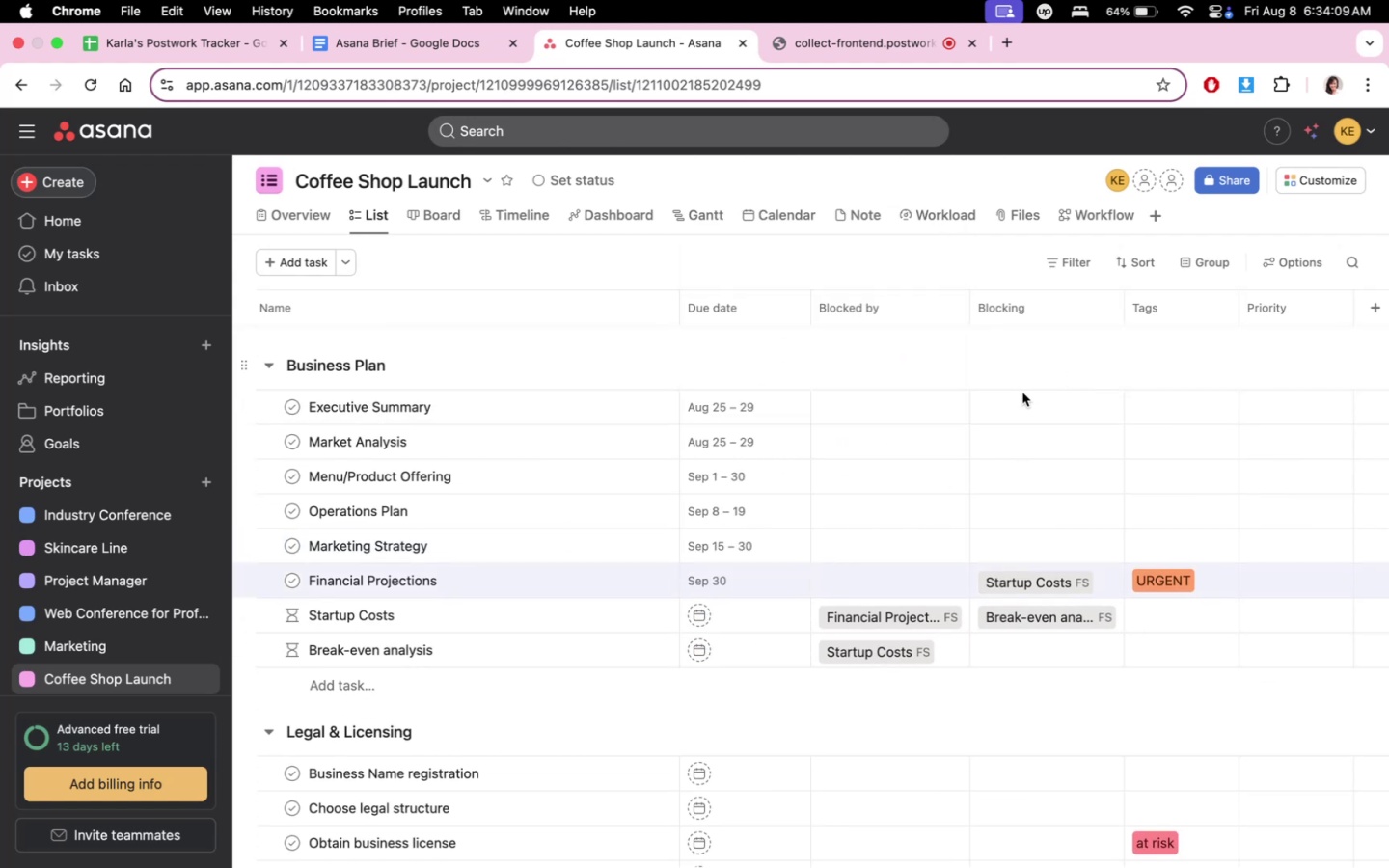 
scroll: coordinate [735, 637], scroll_direction: down, amount: 3.0
 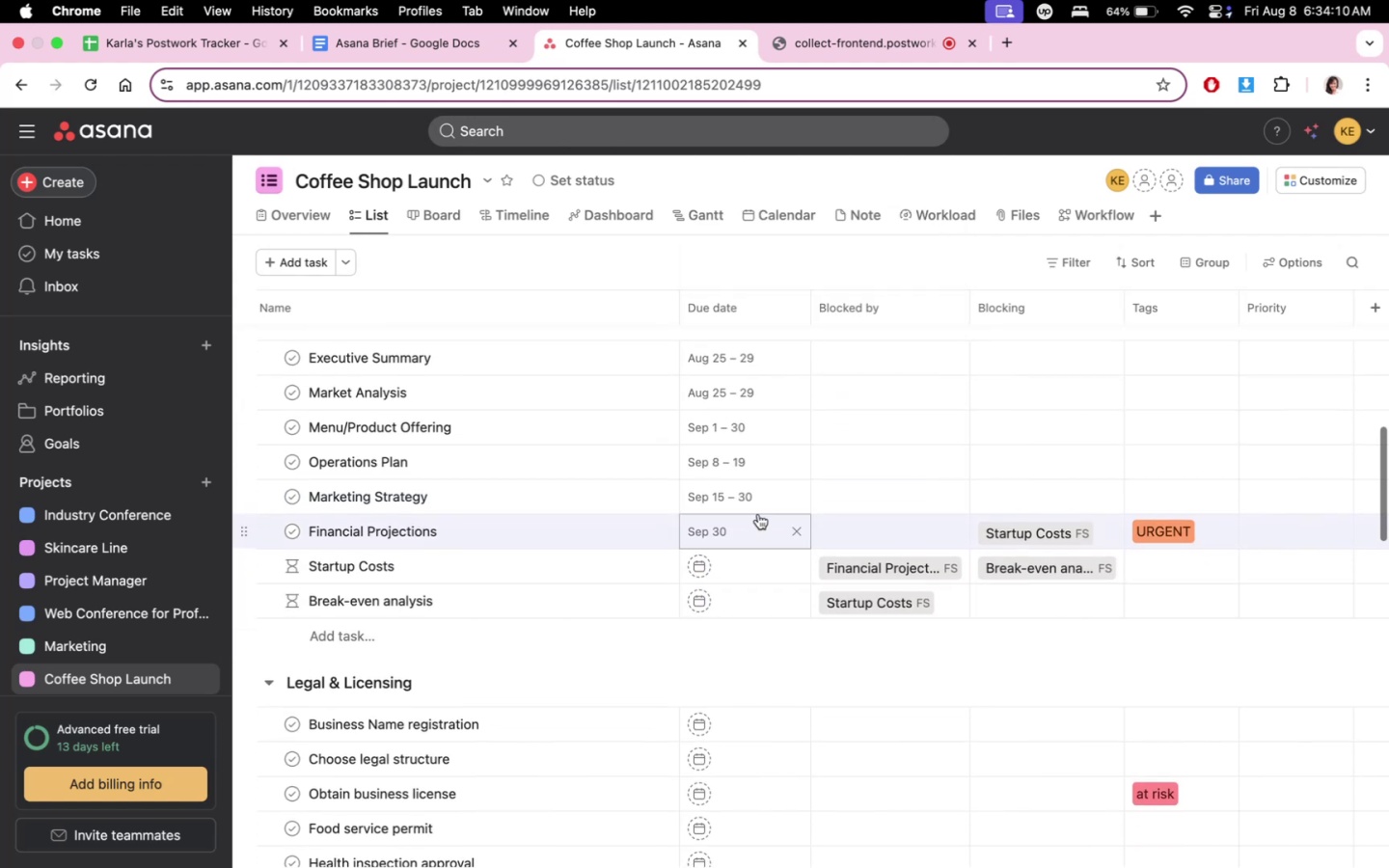 
left_click([758, 514])
 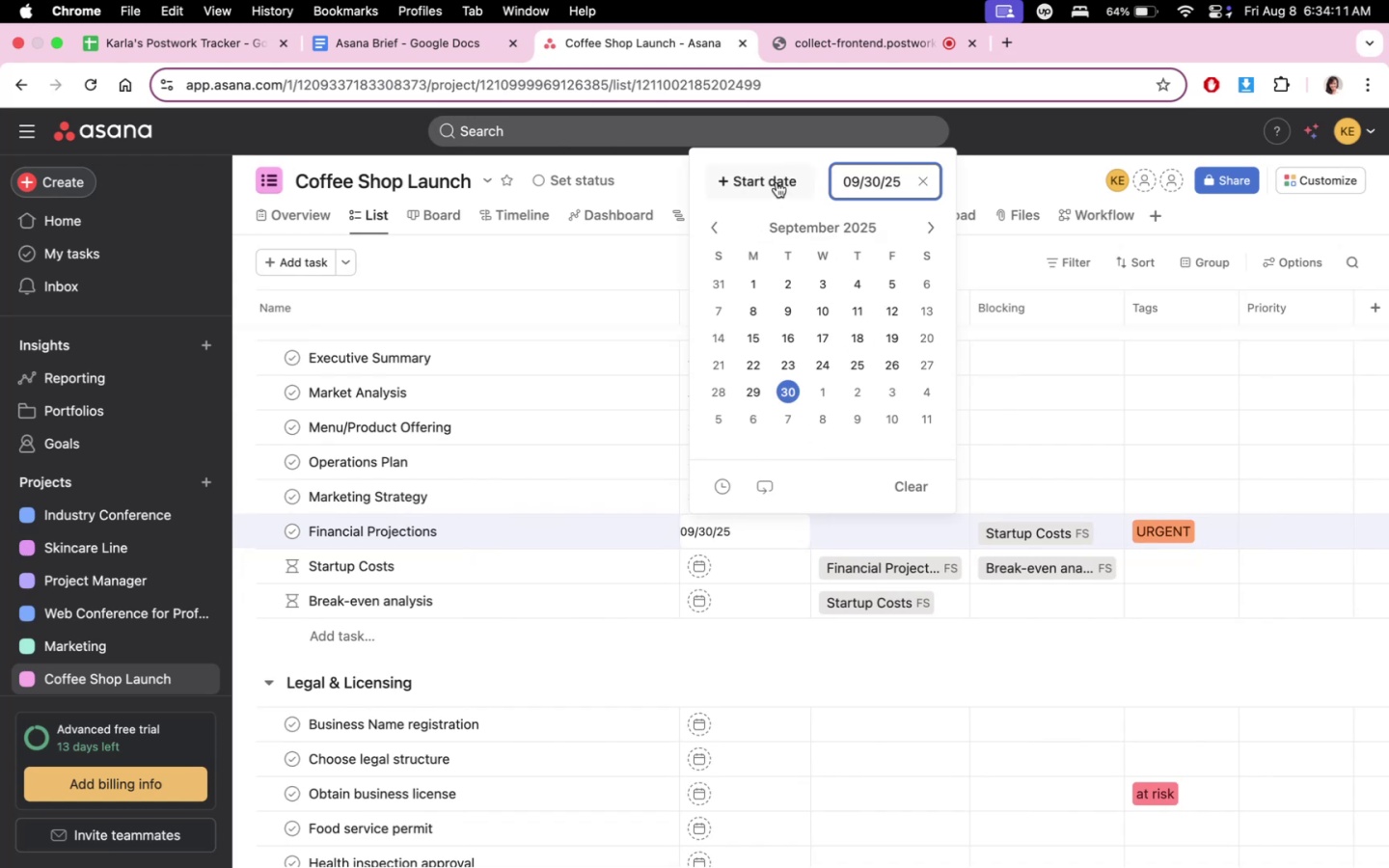 
left_click([776, 179])
 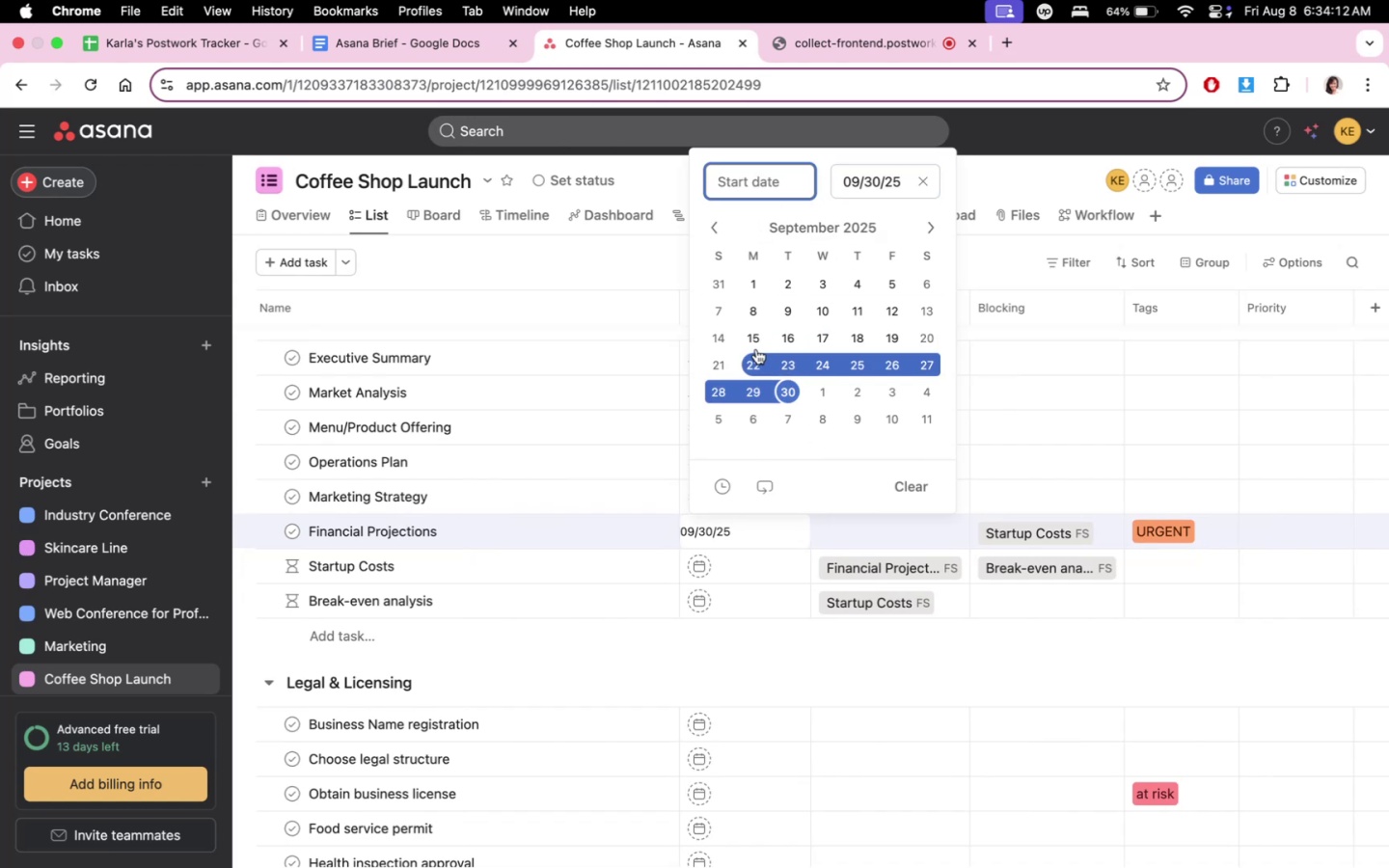 
left_click([756, 339])
 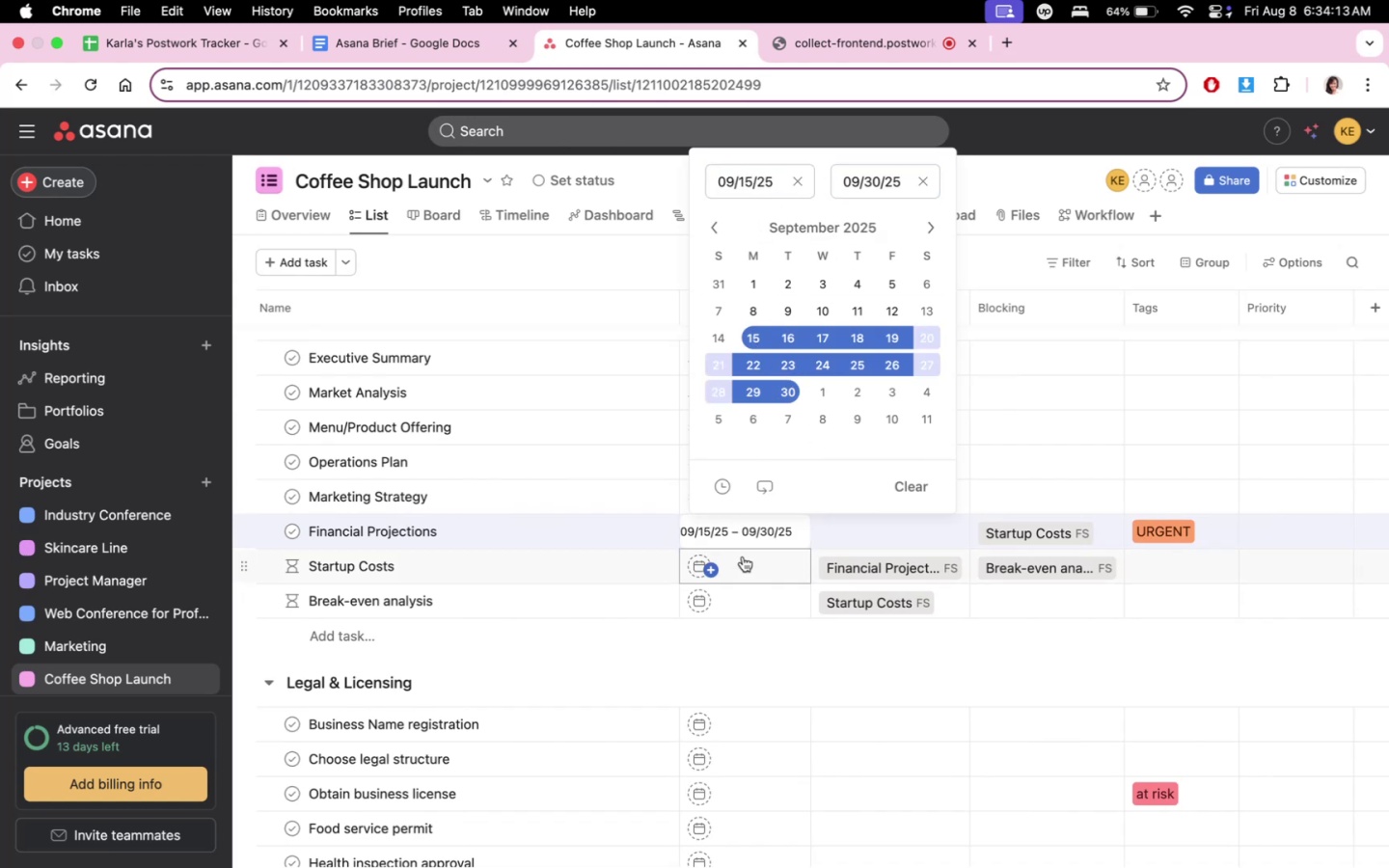 
double_click([744, 556])
 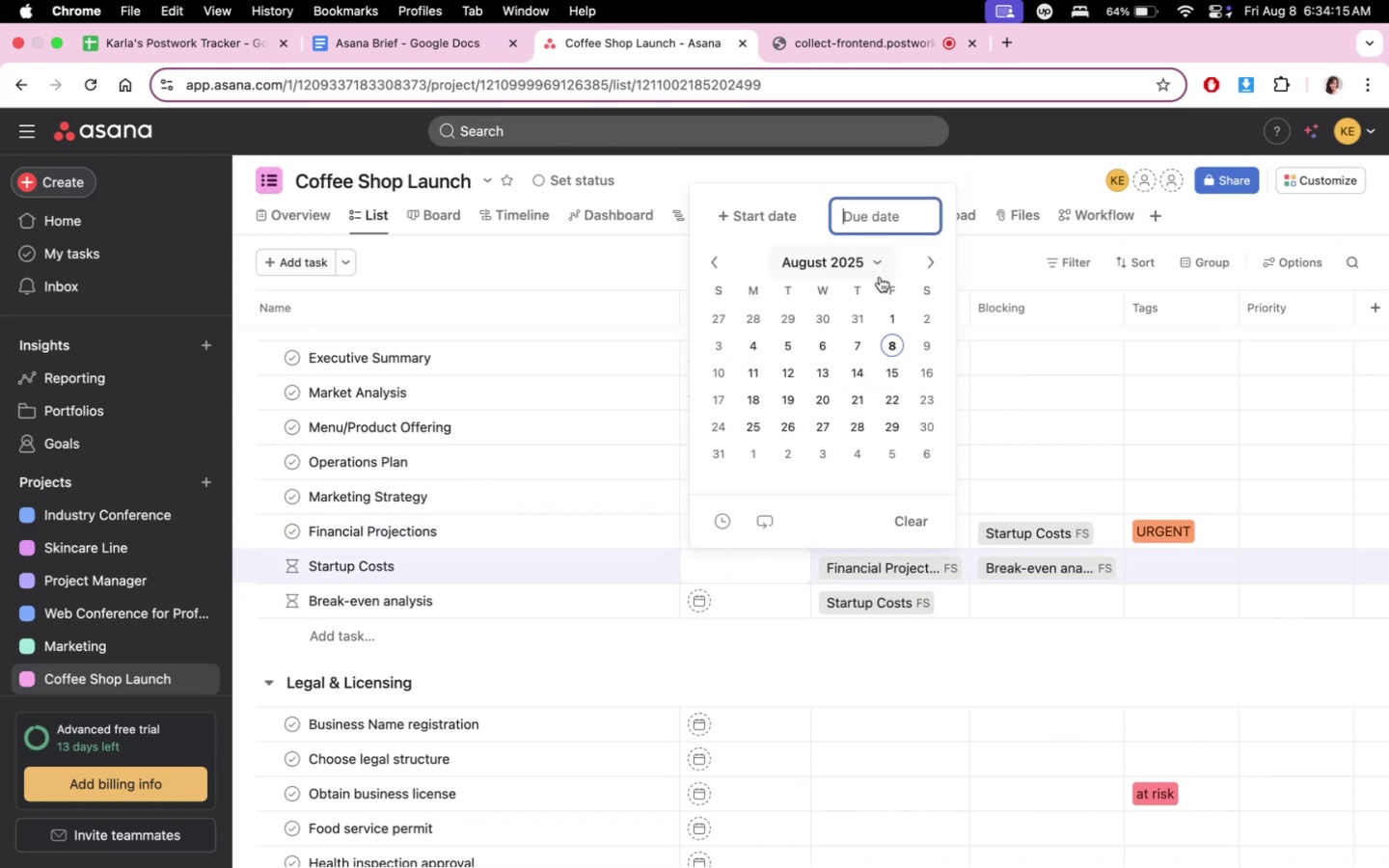 
left_click([920, 258])
 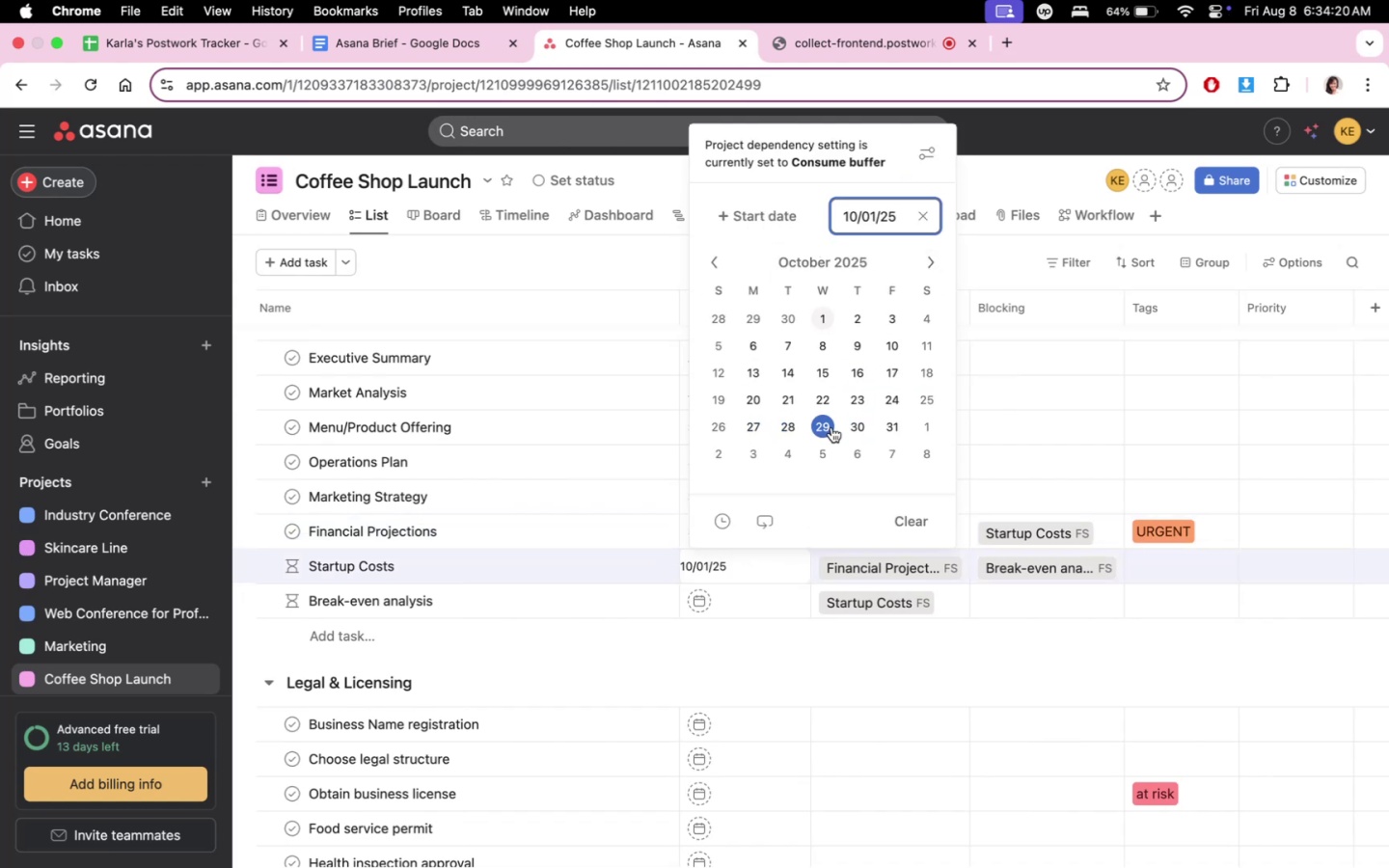 
wait(5.2)
 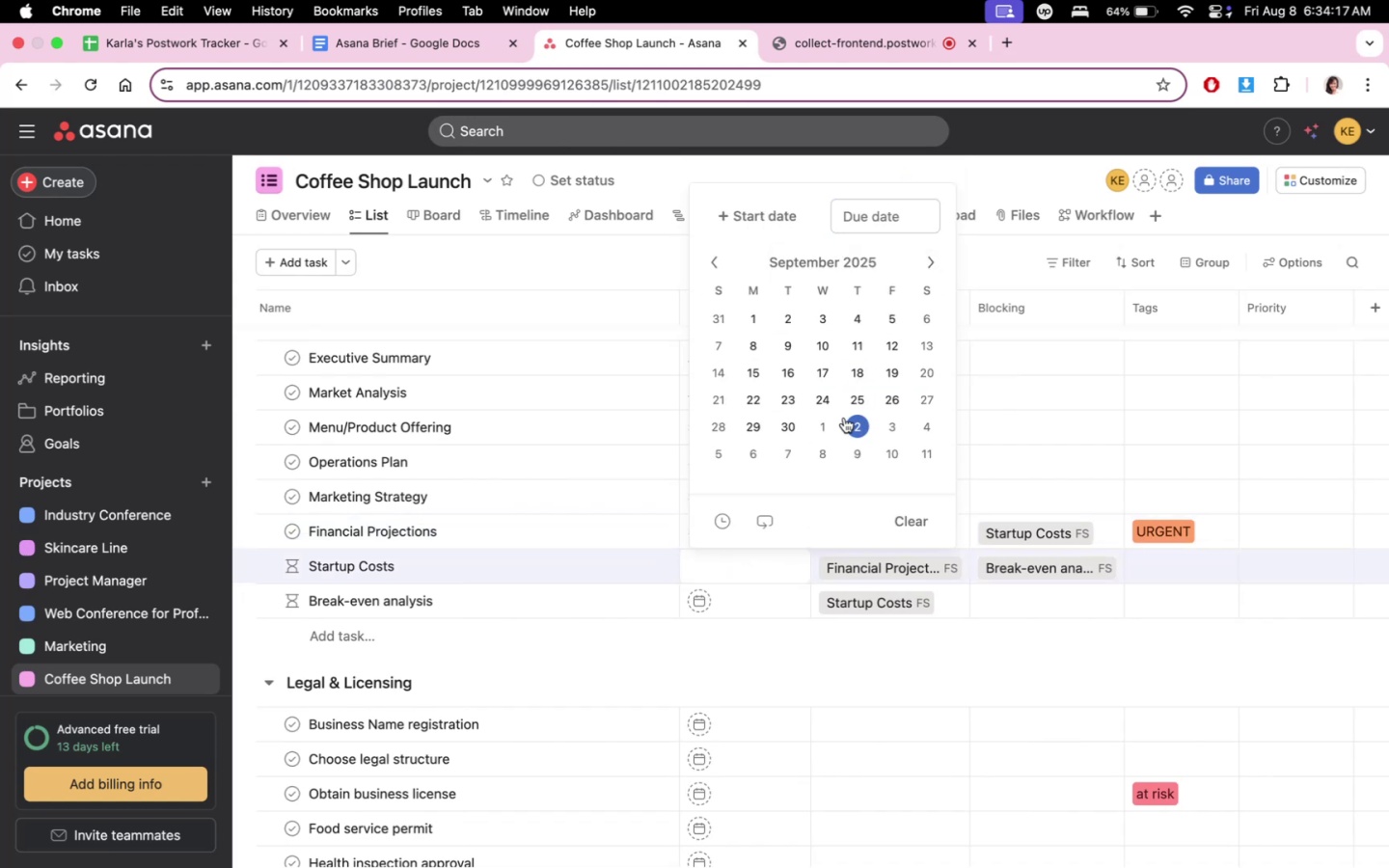 
left_click([760, 218])
 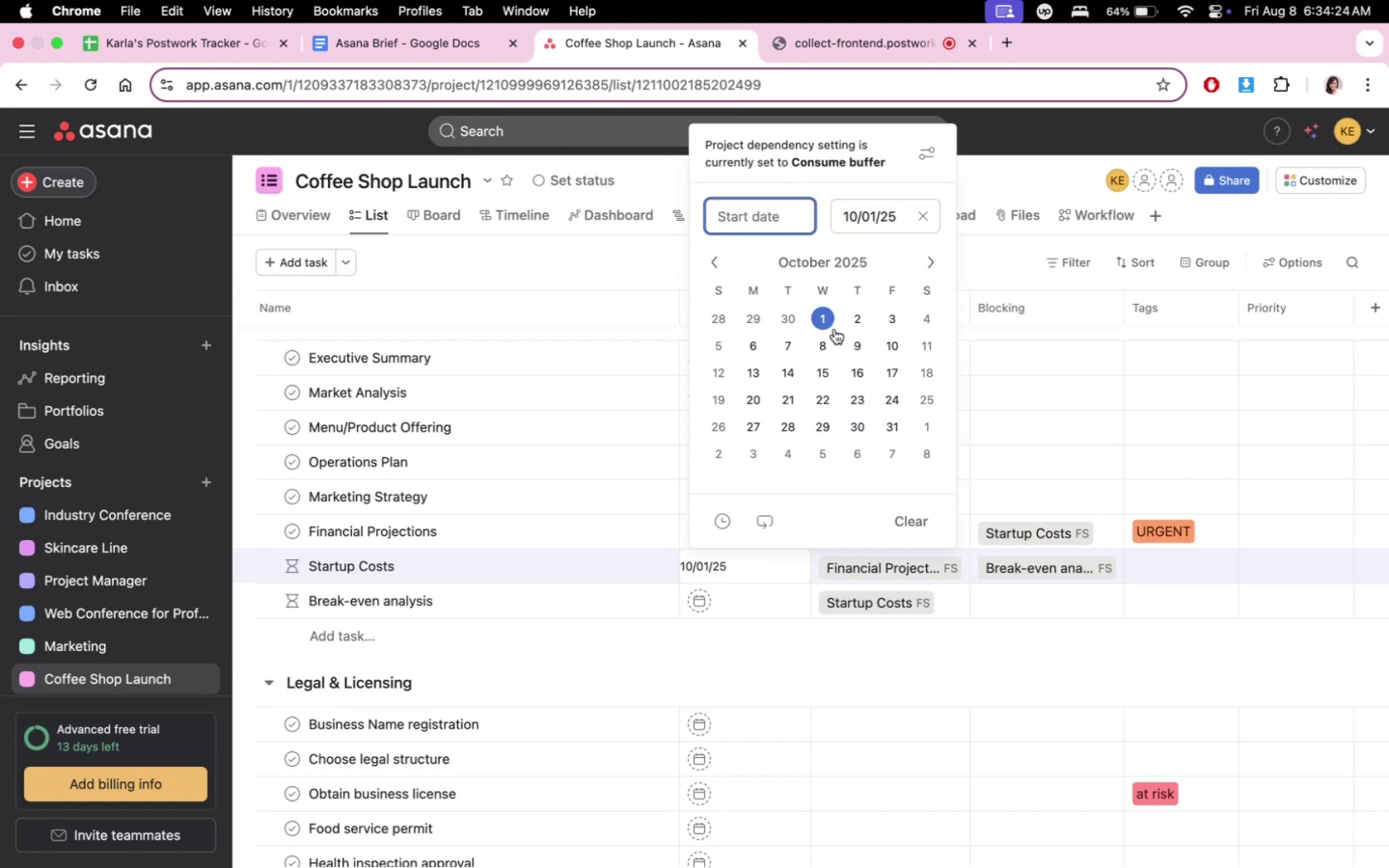 
left_click([886, 342])
 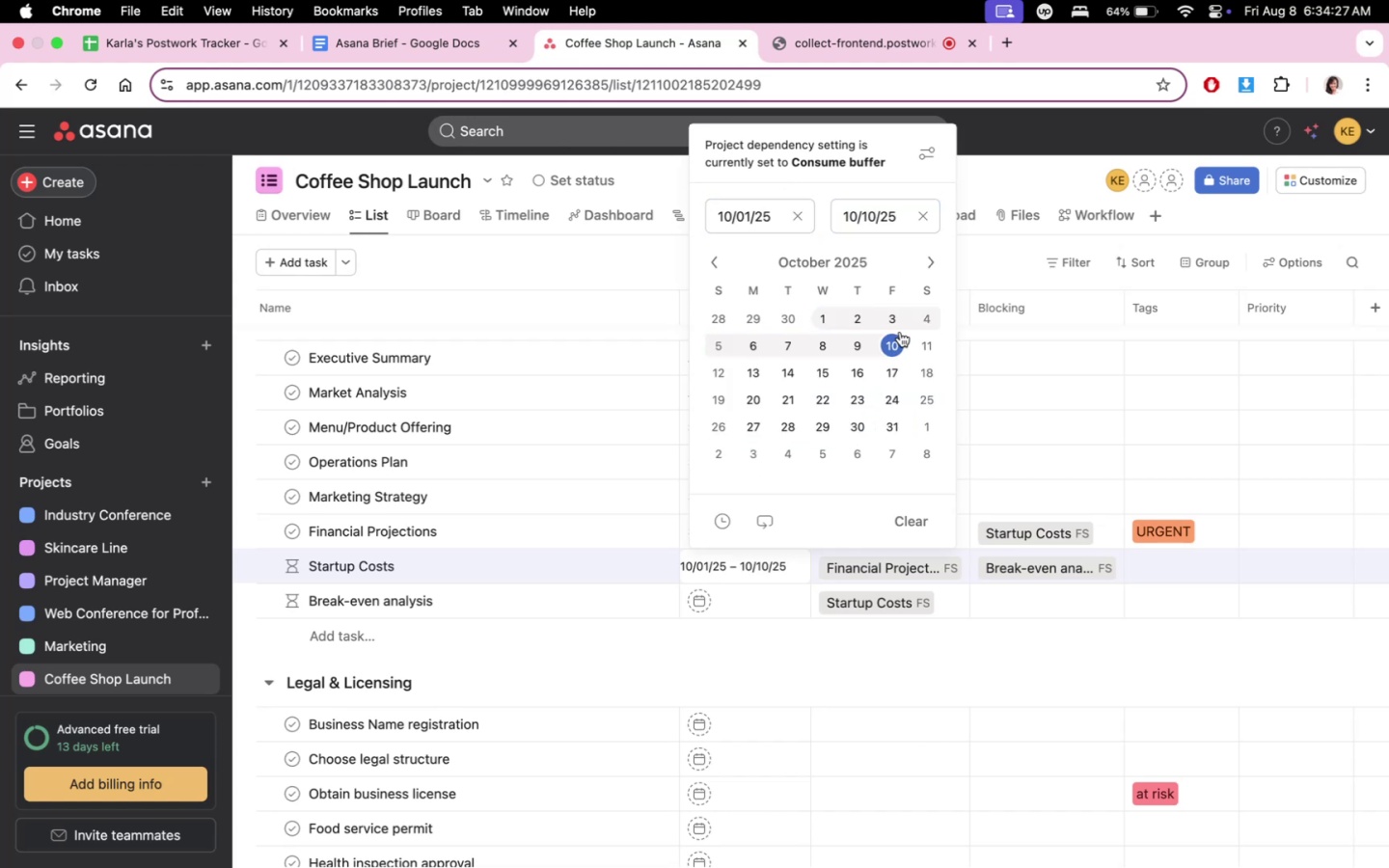 
left_click([887, 339])
 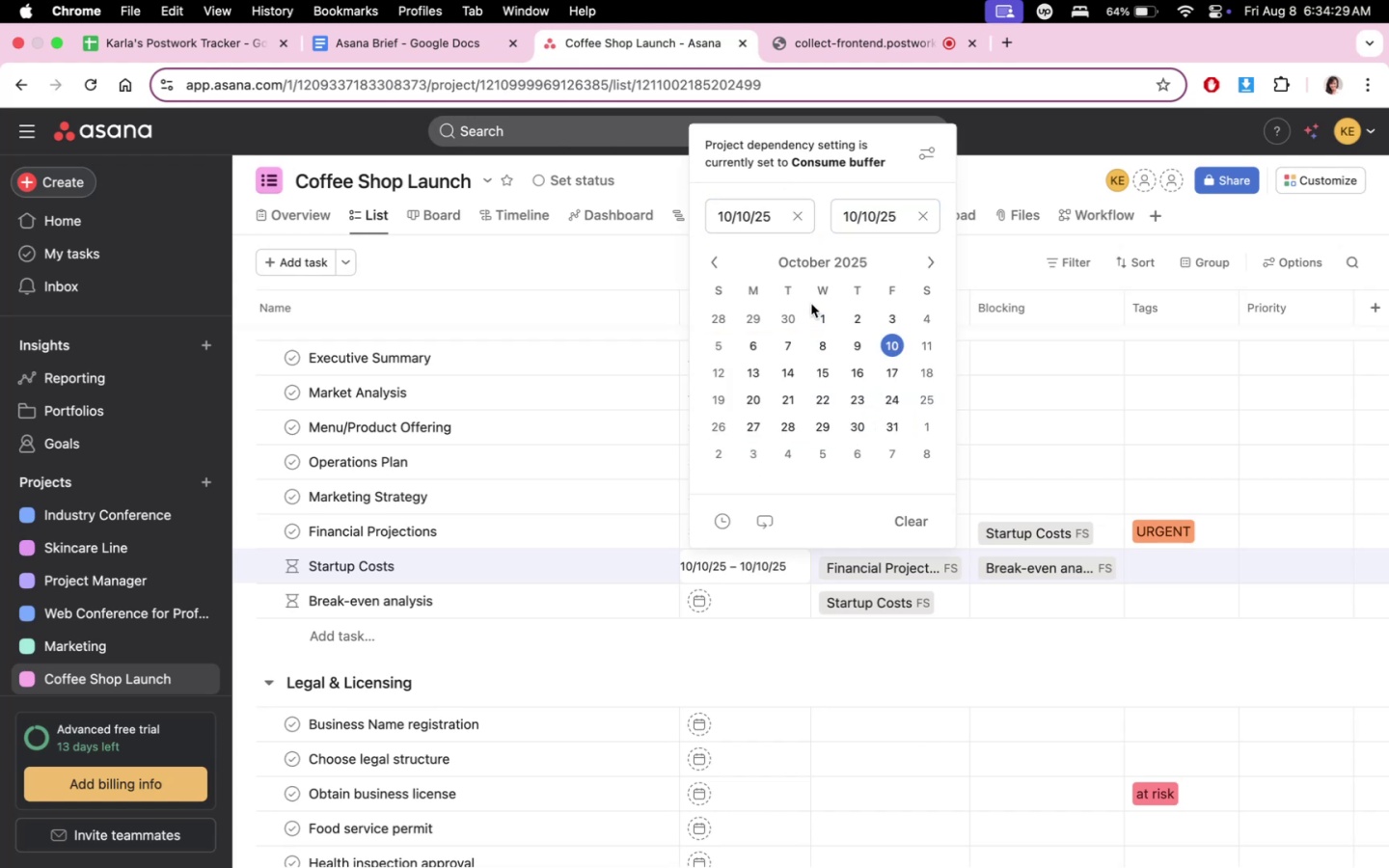 
left_click([811, 304])
 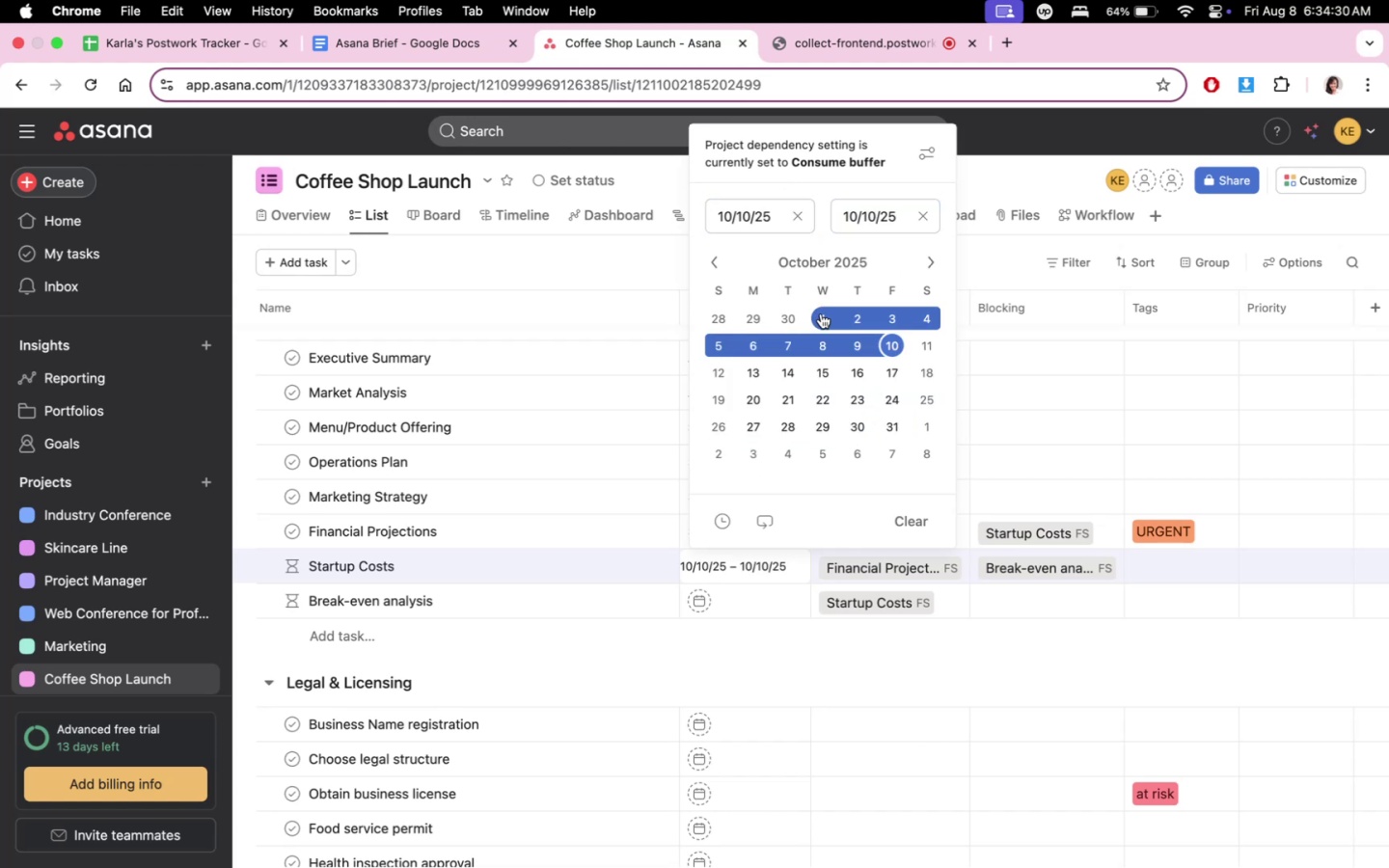 
double_click([821, 313])
 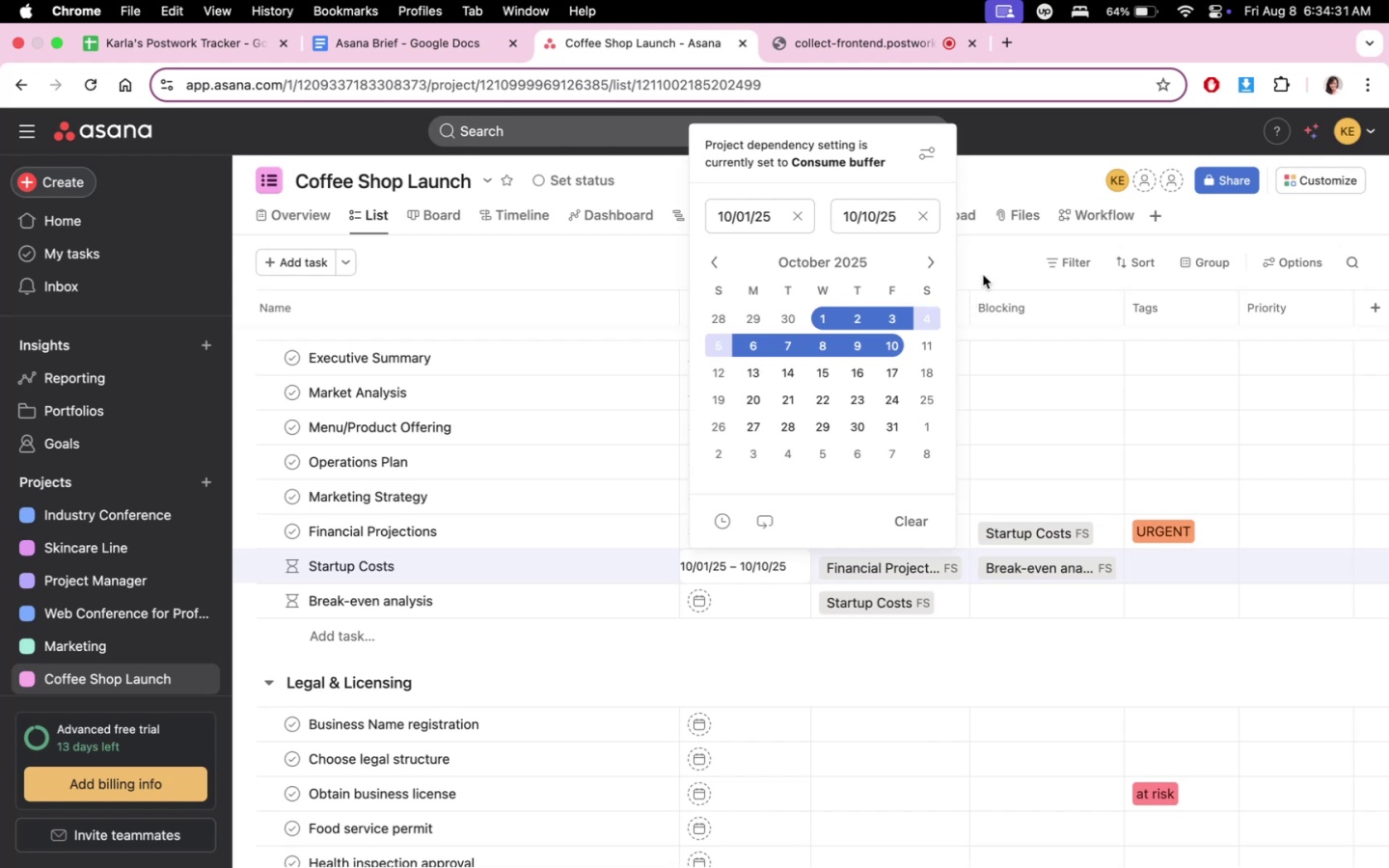 
left_click([983, 275])
 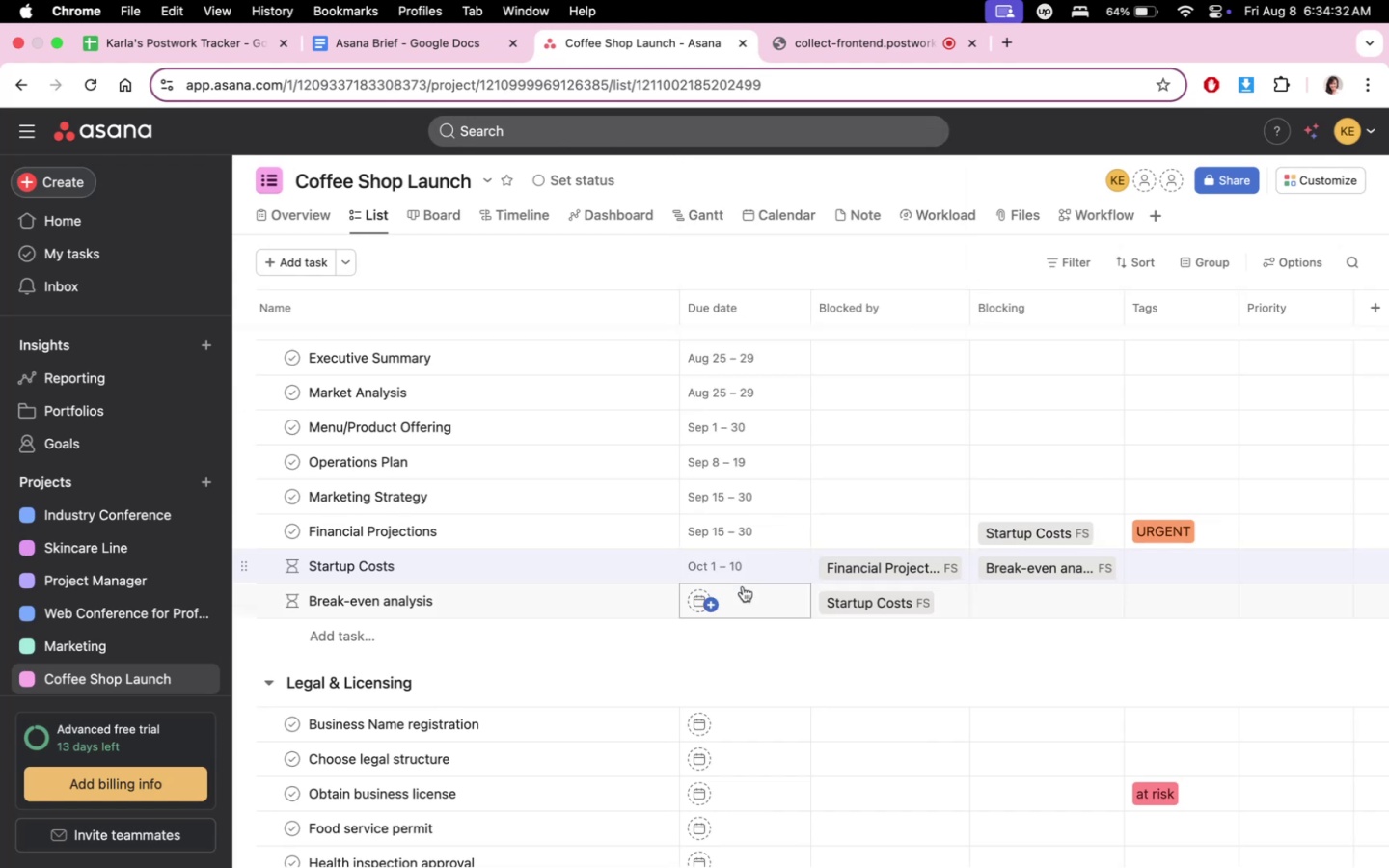 
left_click([742, 589])
 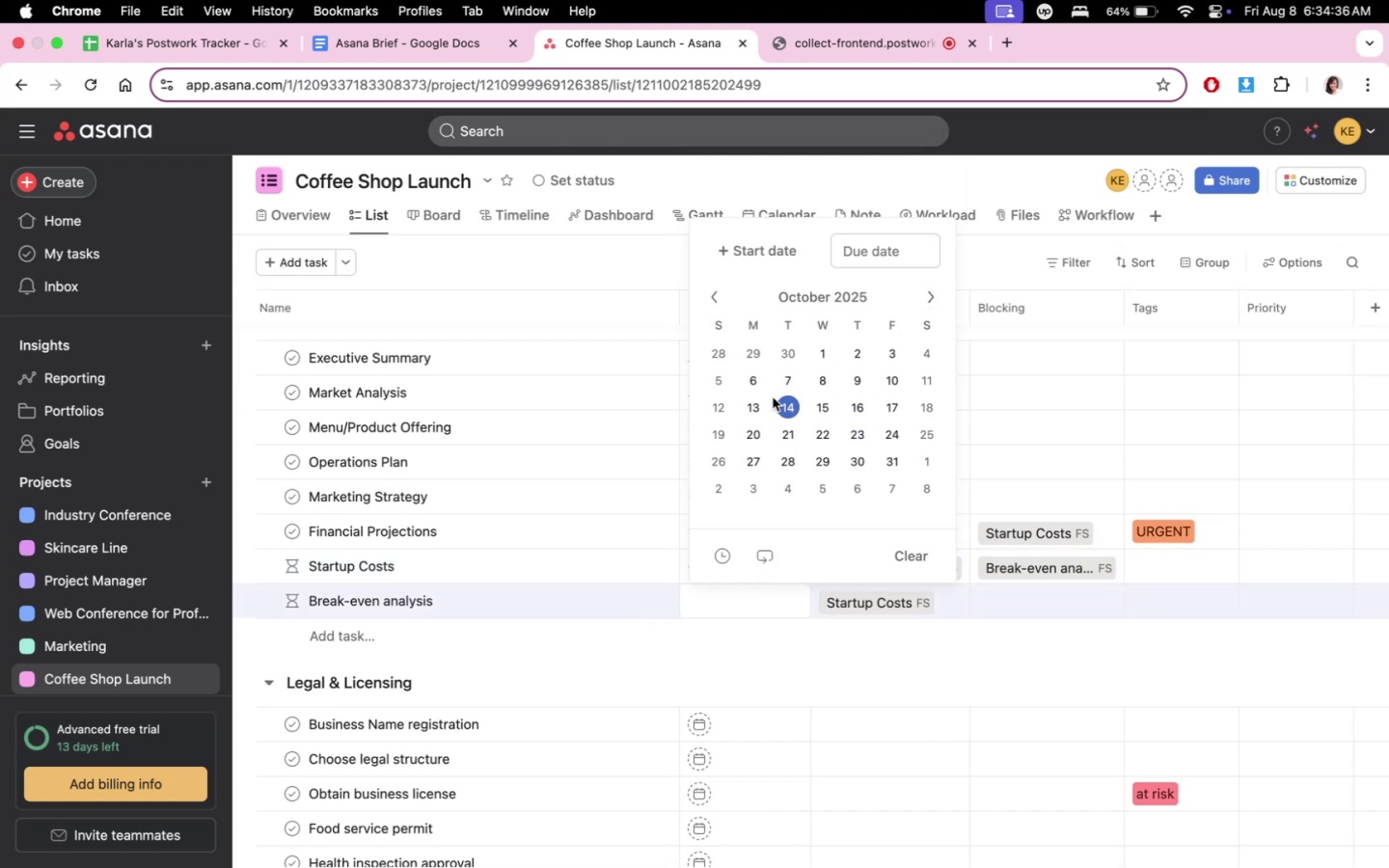 
wait(5.95)
 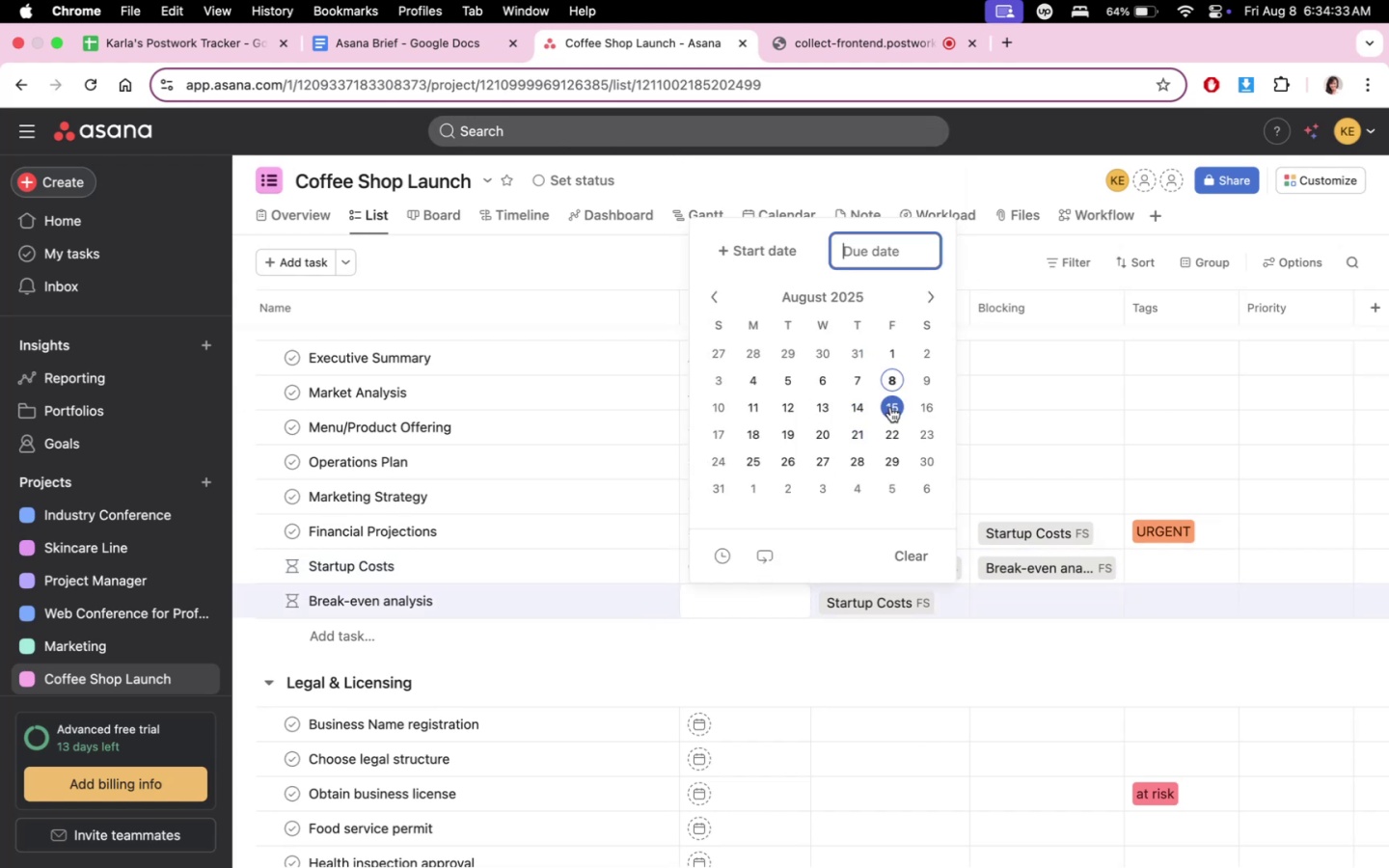 
left_click_drag(start_coordinate=[758, 407], to_coordinate=[896, 404])
 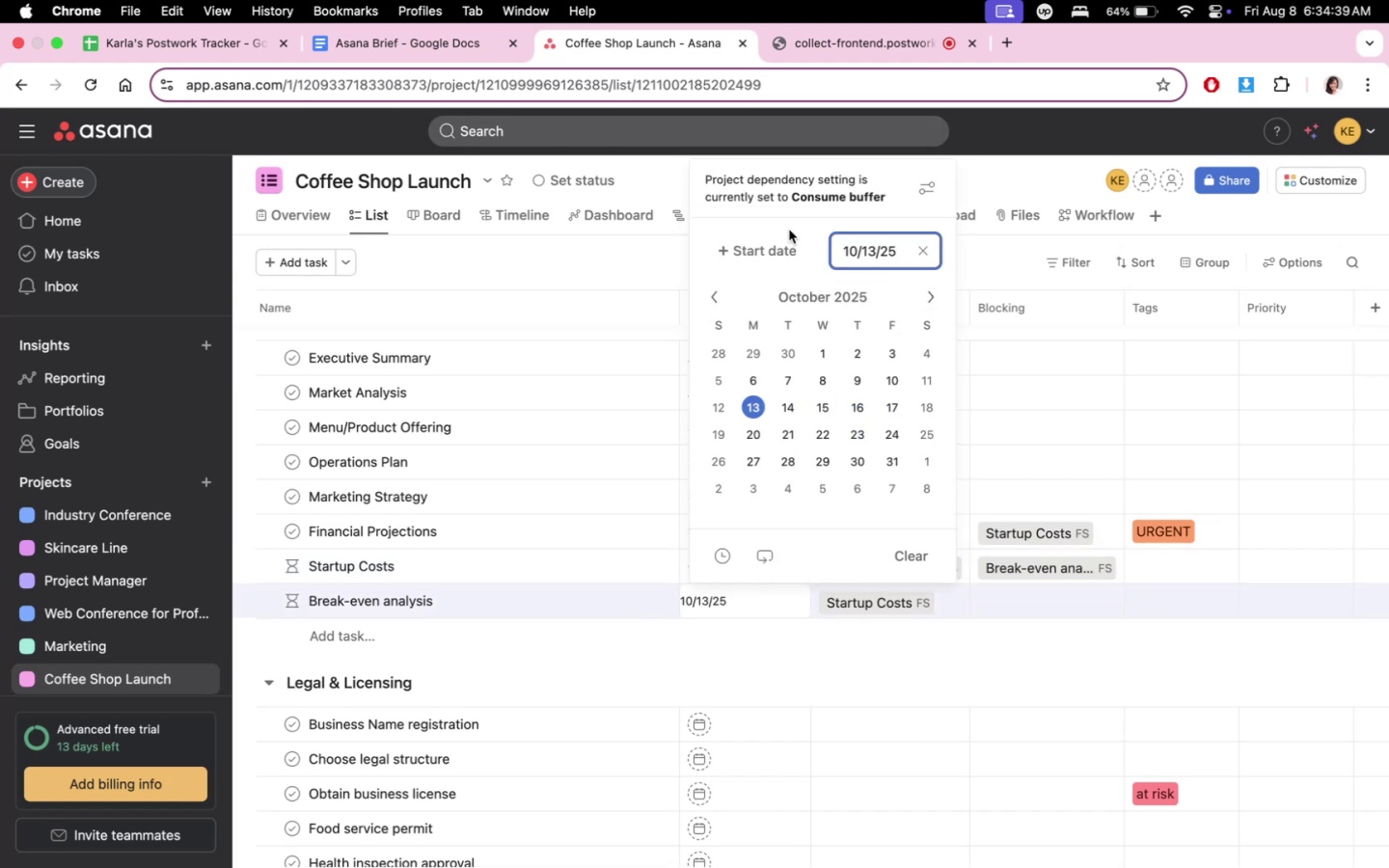 
left_click([780, 243])
 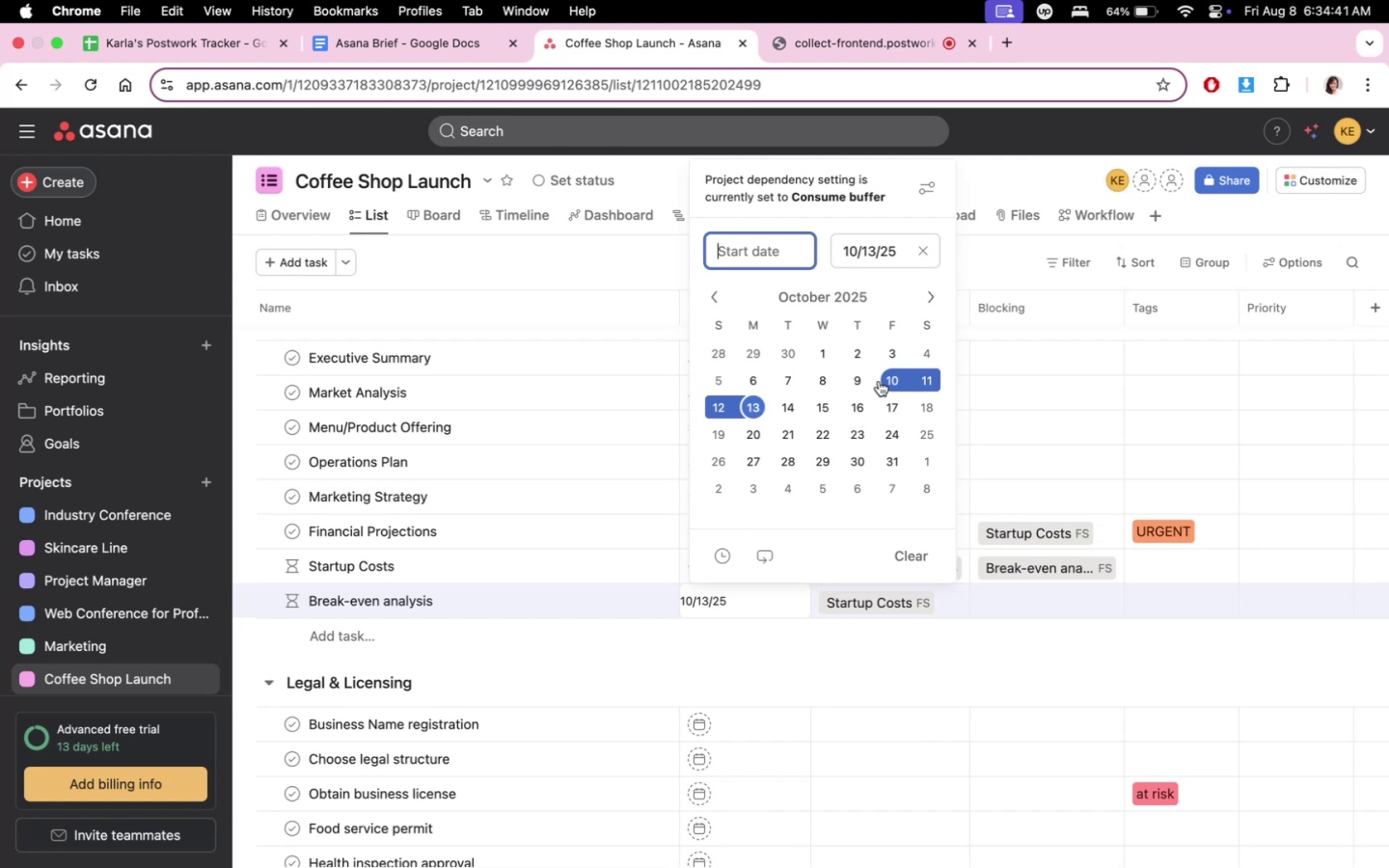 
left_click([879, 381])
 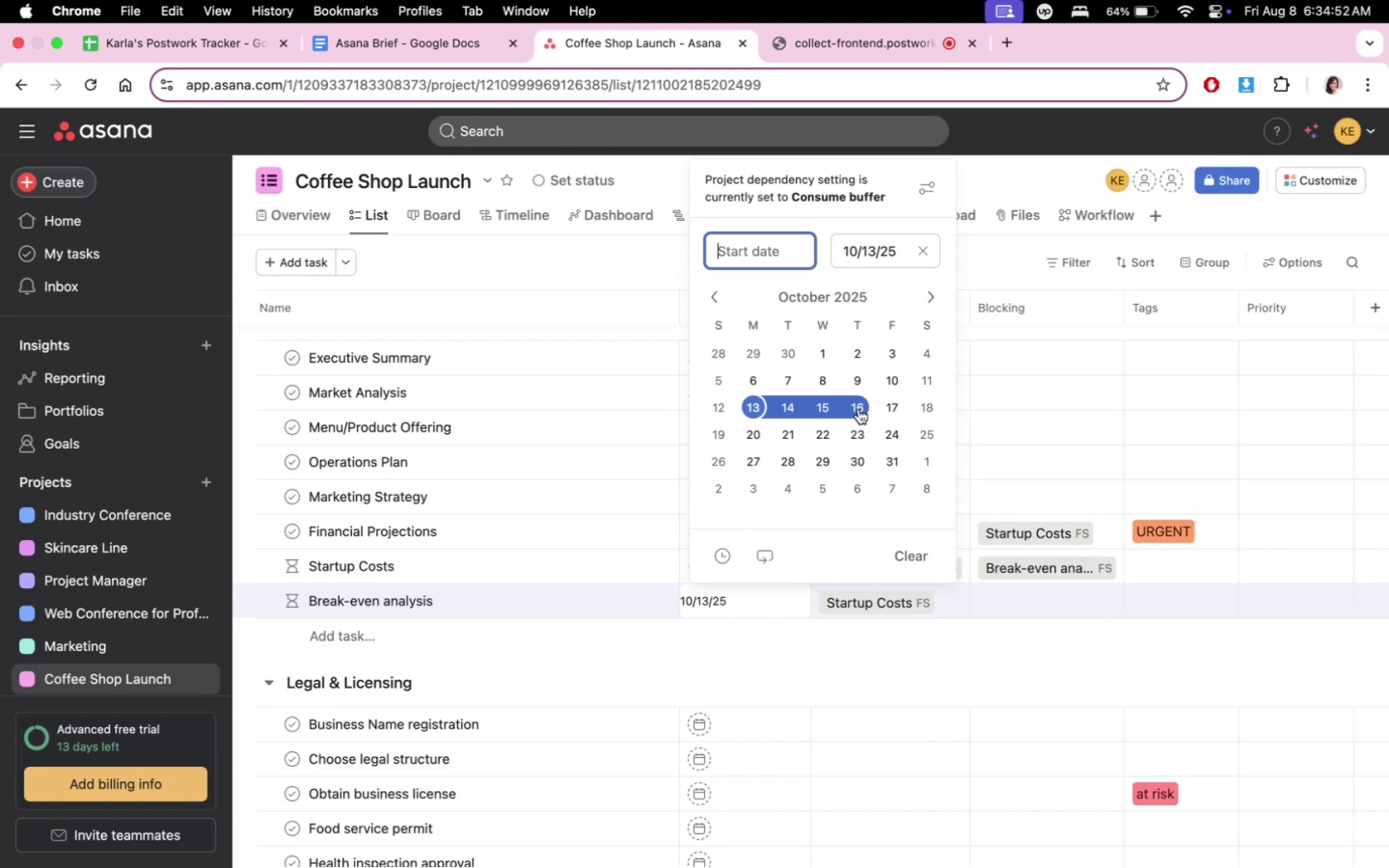 
wait(15.86)
 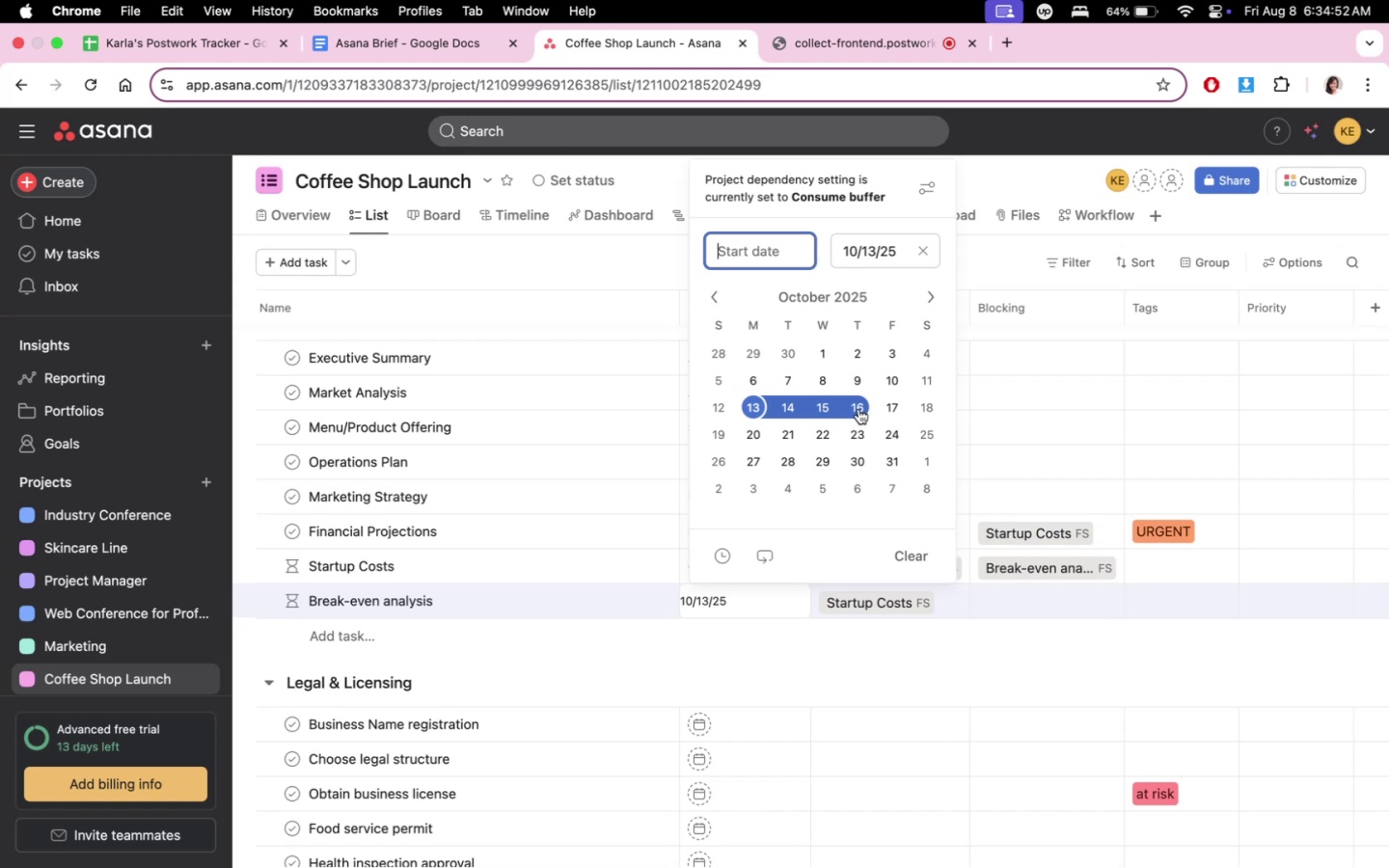 
left_click([894, 381])
 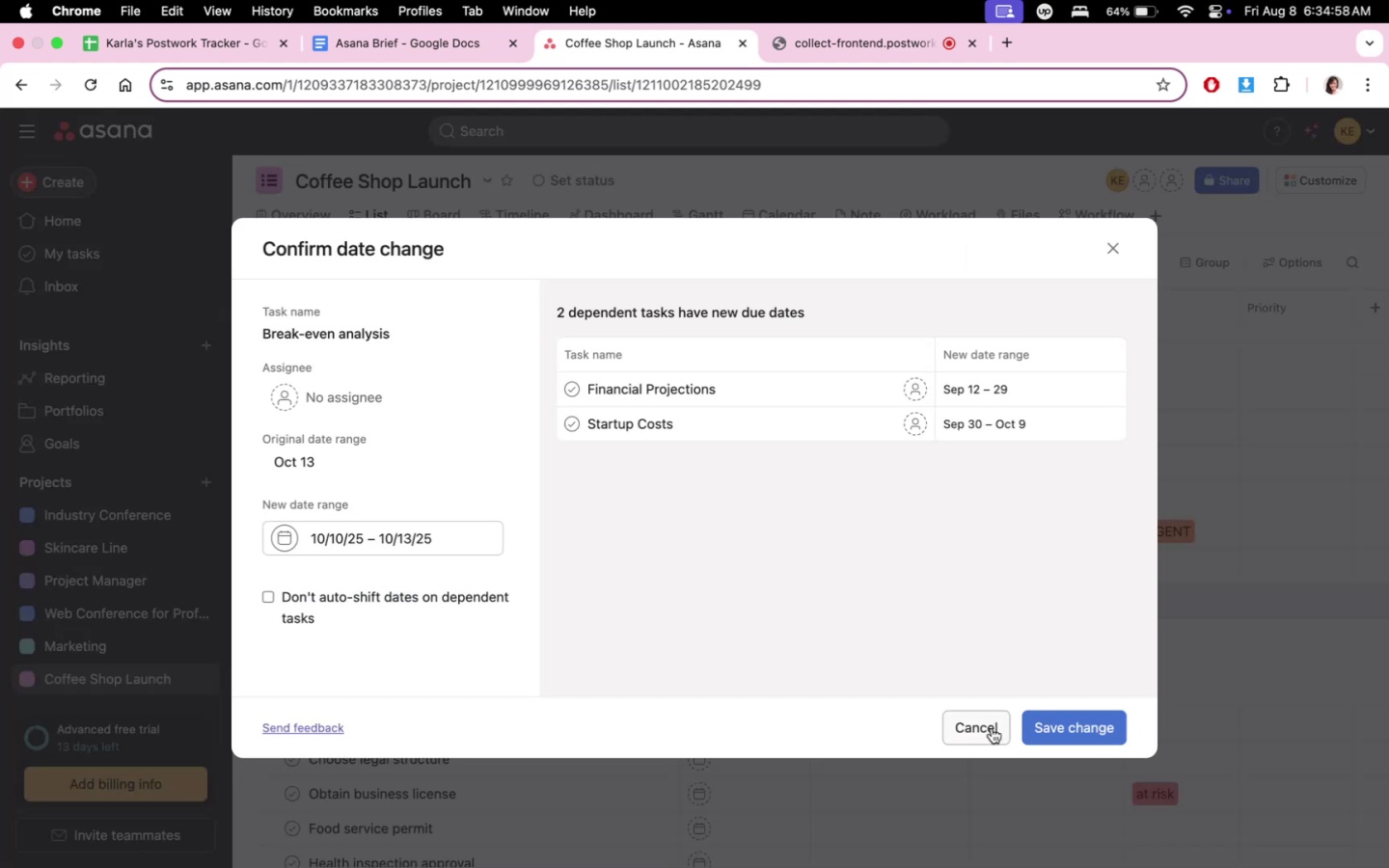 
left_click([990, 729])
 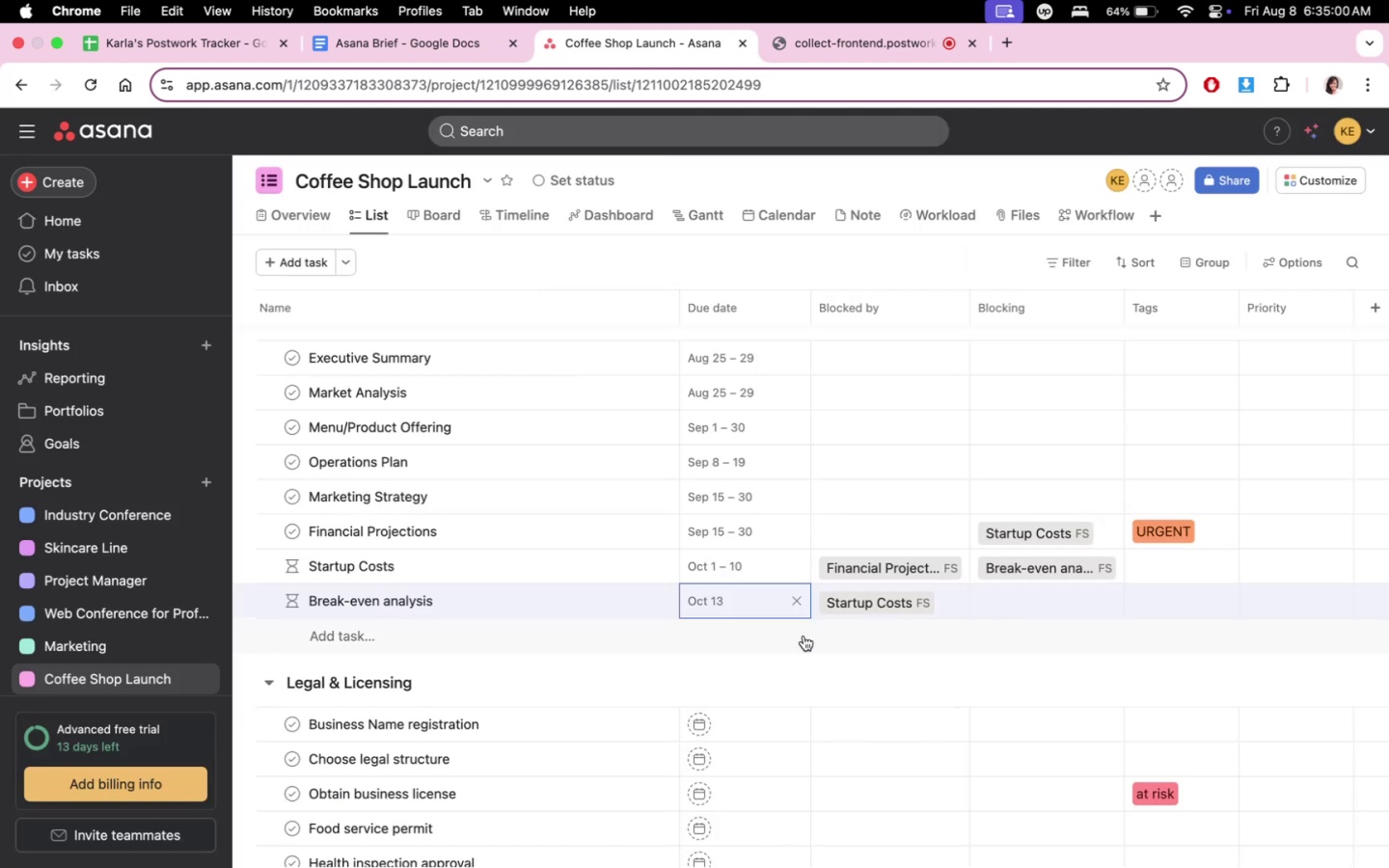 
left_click([802, 636])
 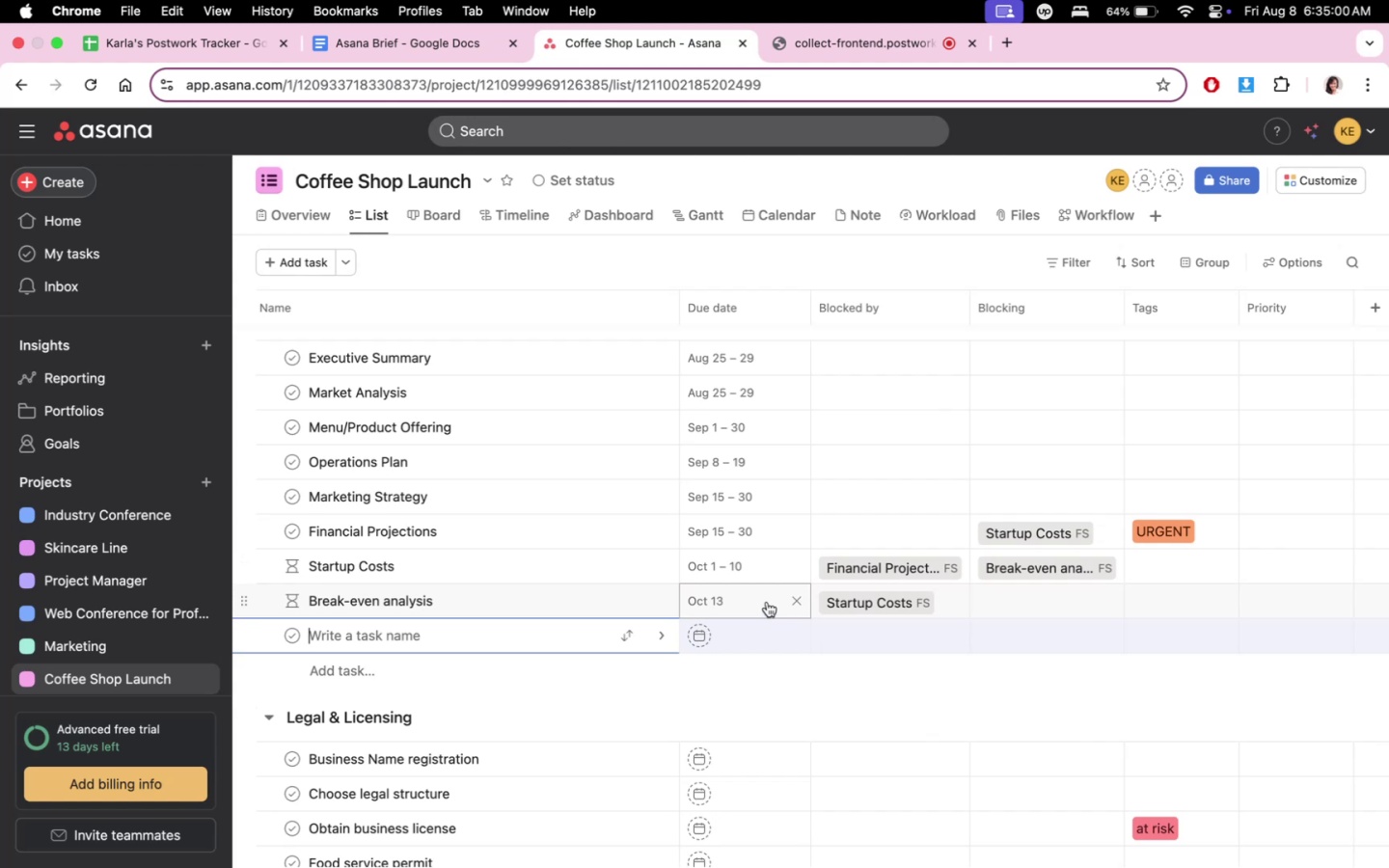 
double_click([767, 602])
 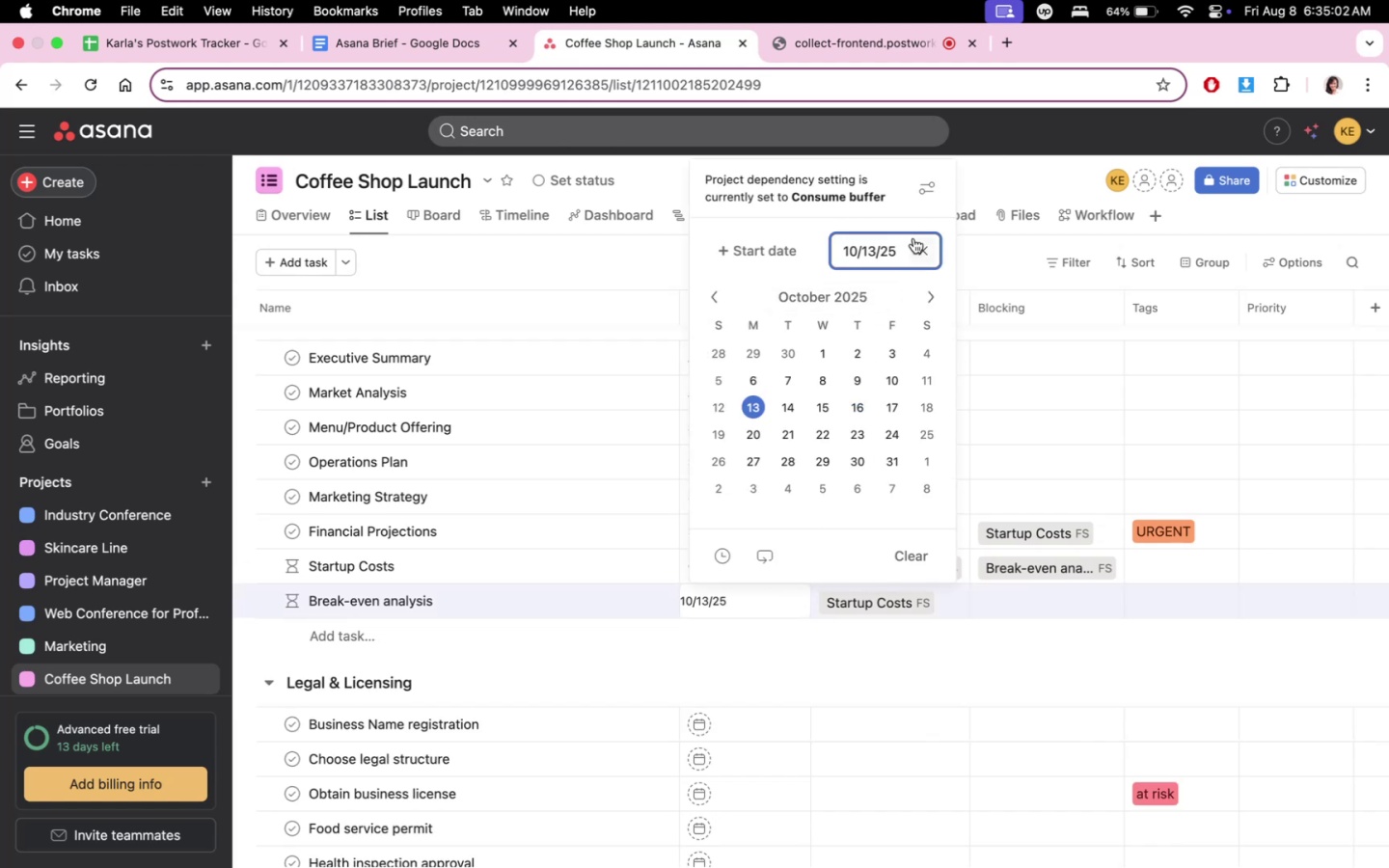 
left_click([915, 245])
 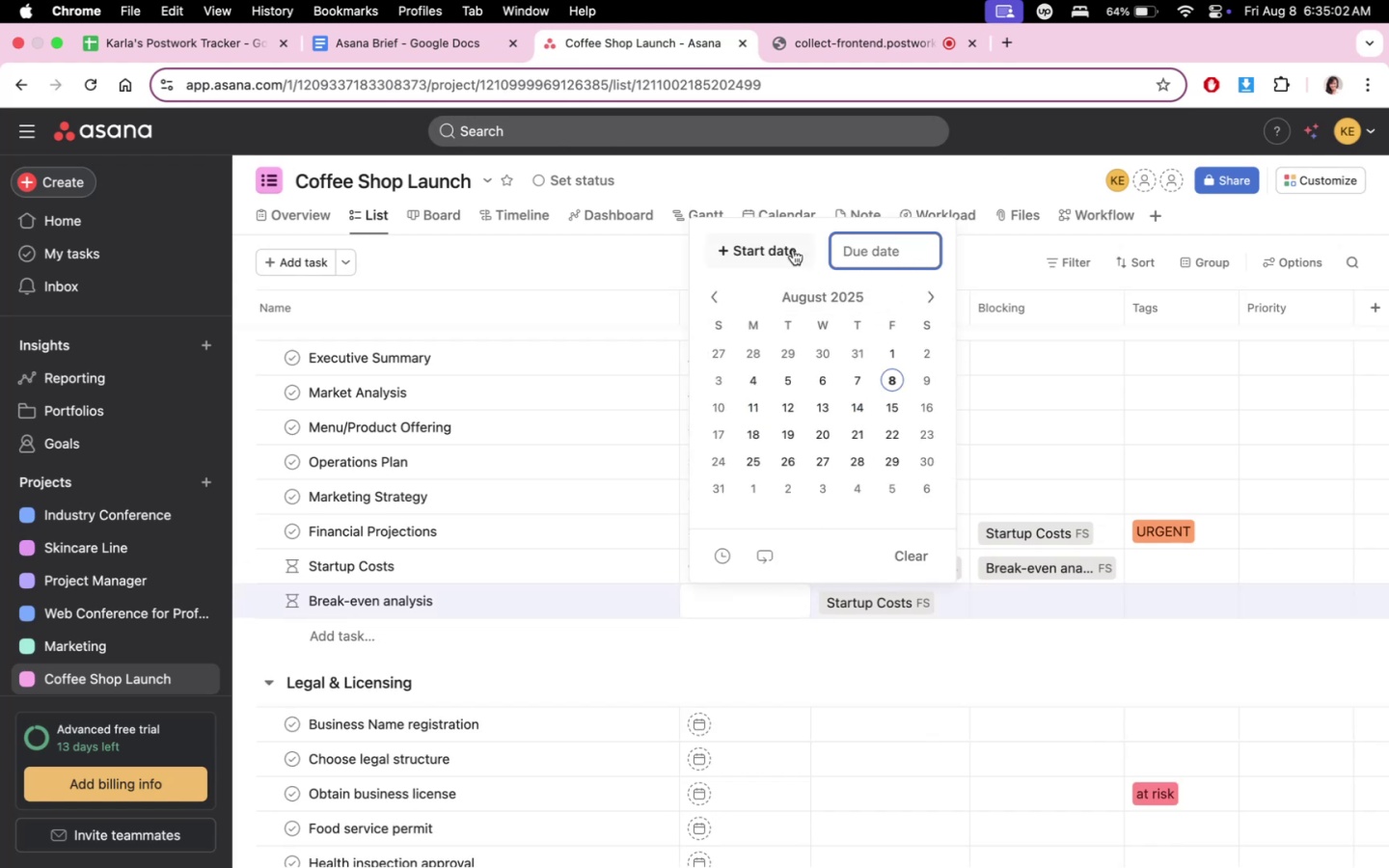 
left_click([793, 250])
 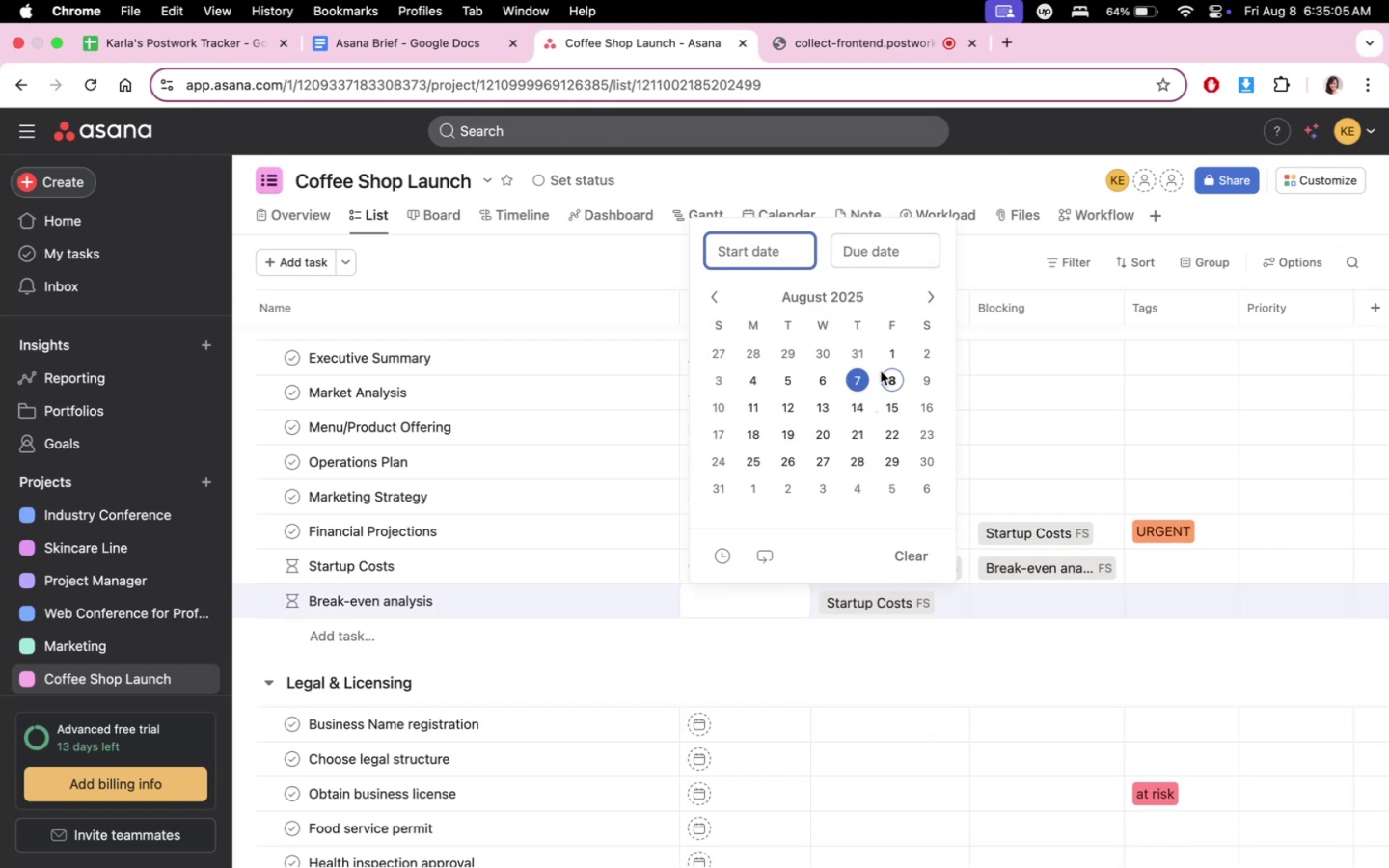 
double_click([937, 291])
 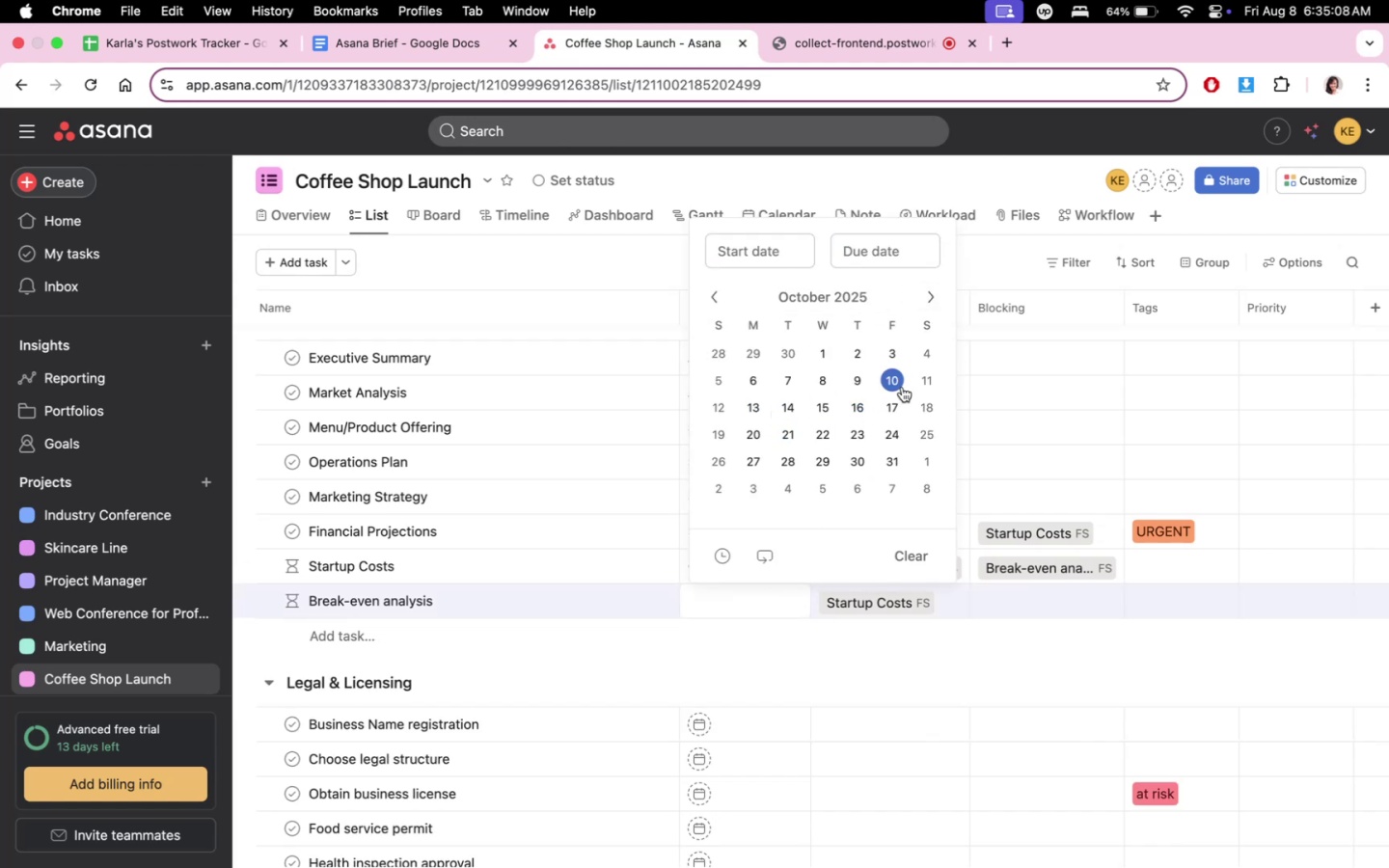 
left_click([904, 383])
 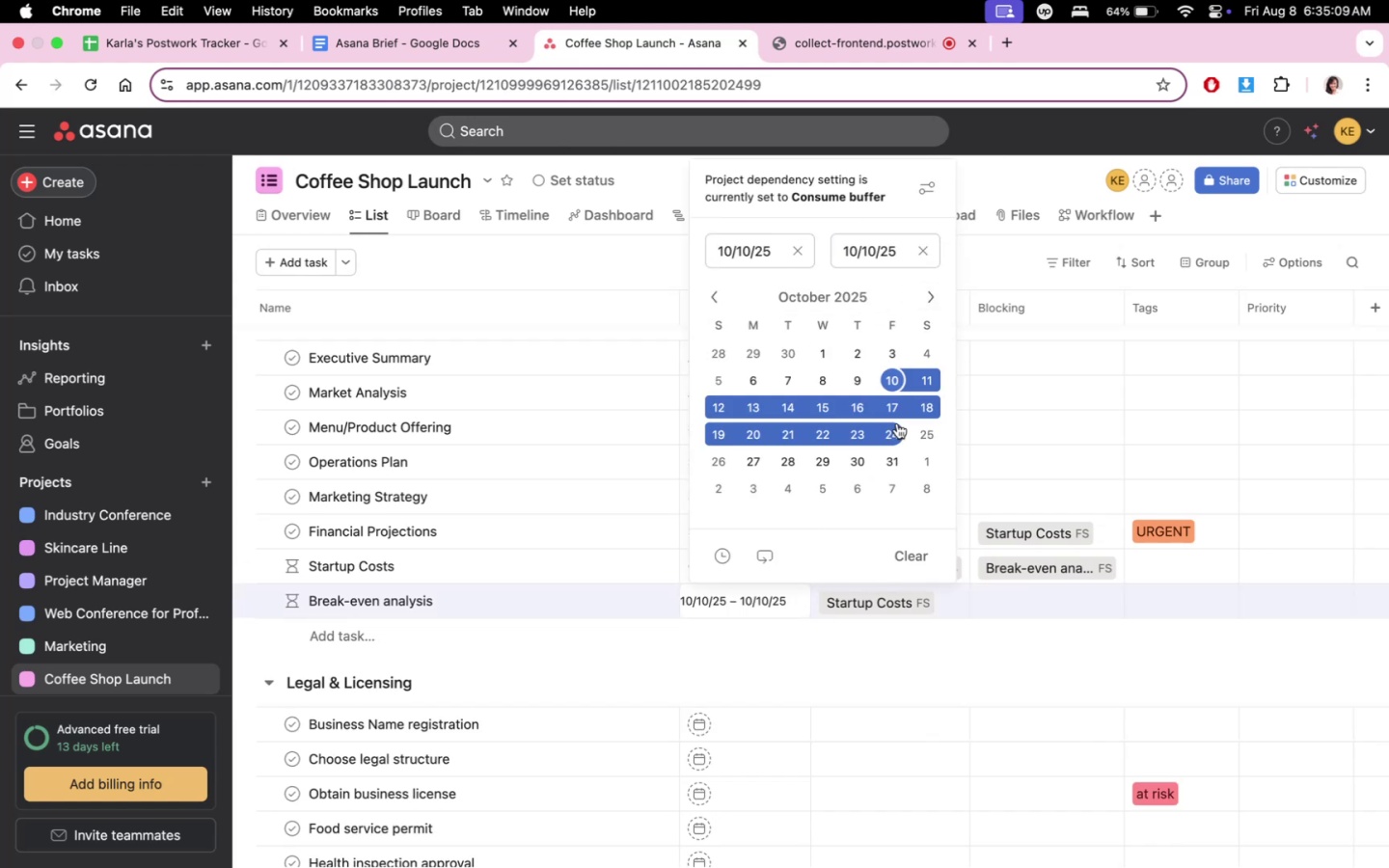 
left_click([897, 423])
 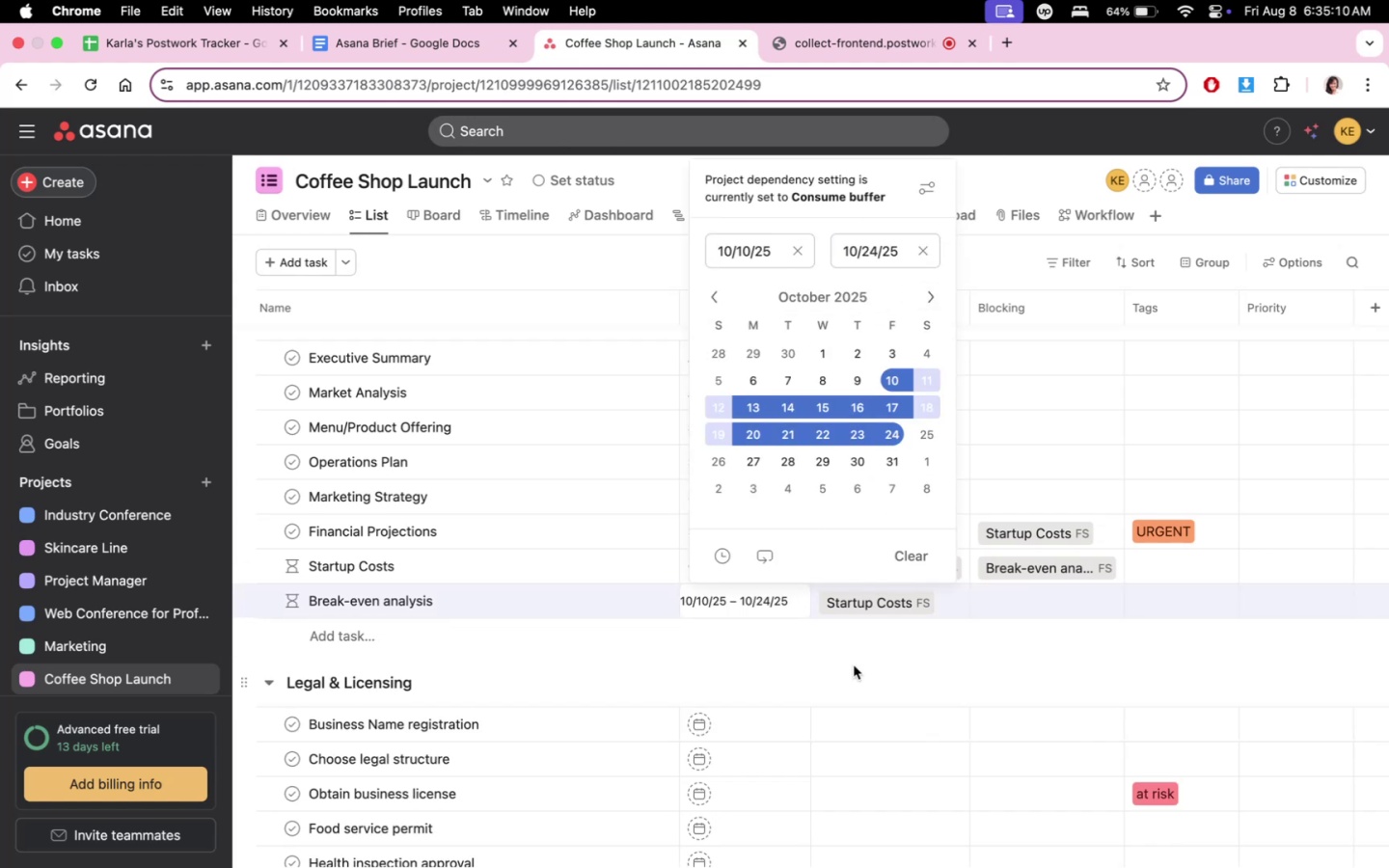 
left_click([854, 665])
 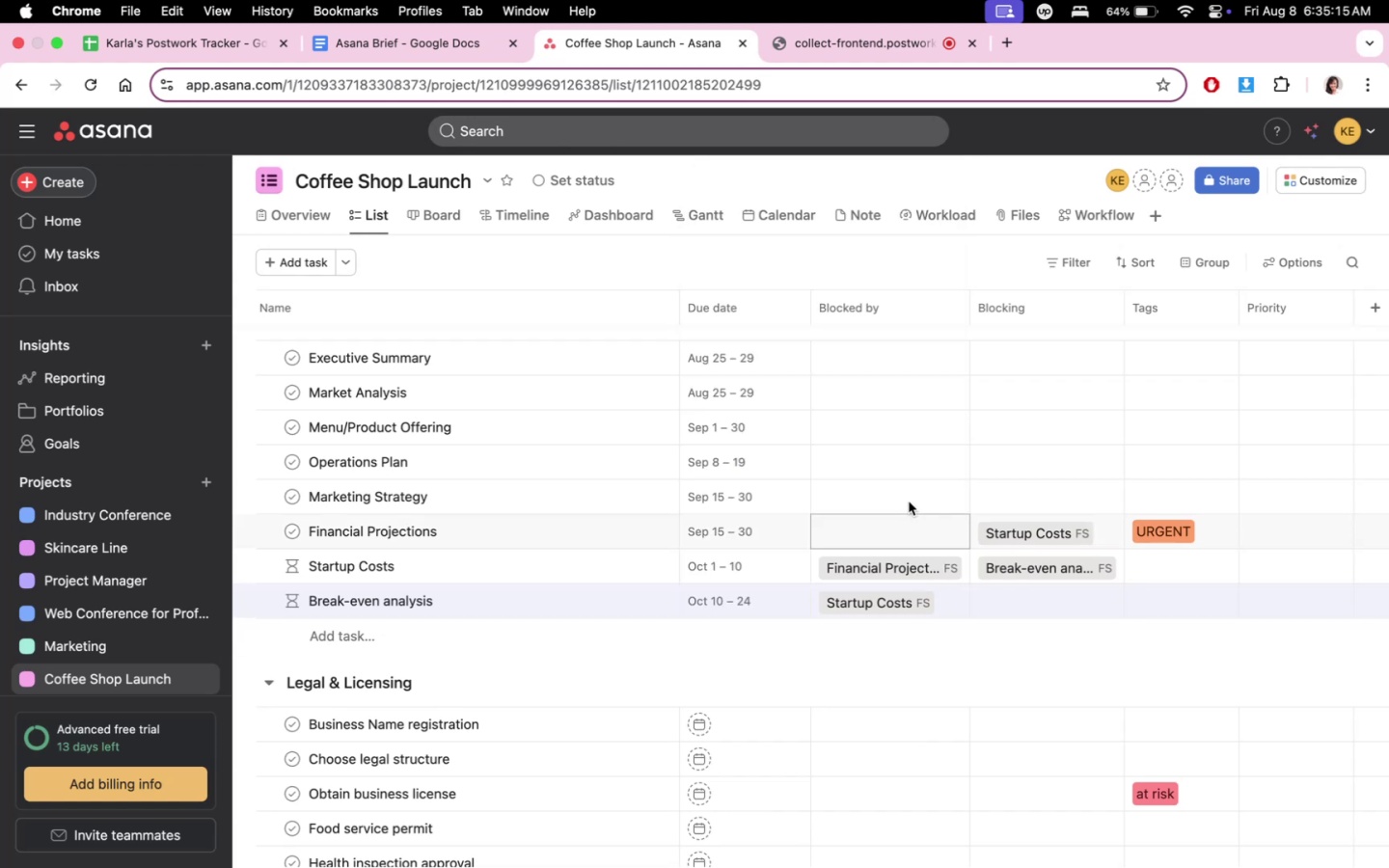 
wait(6.58)
 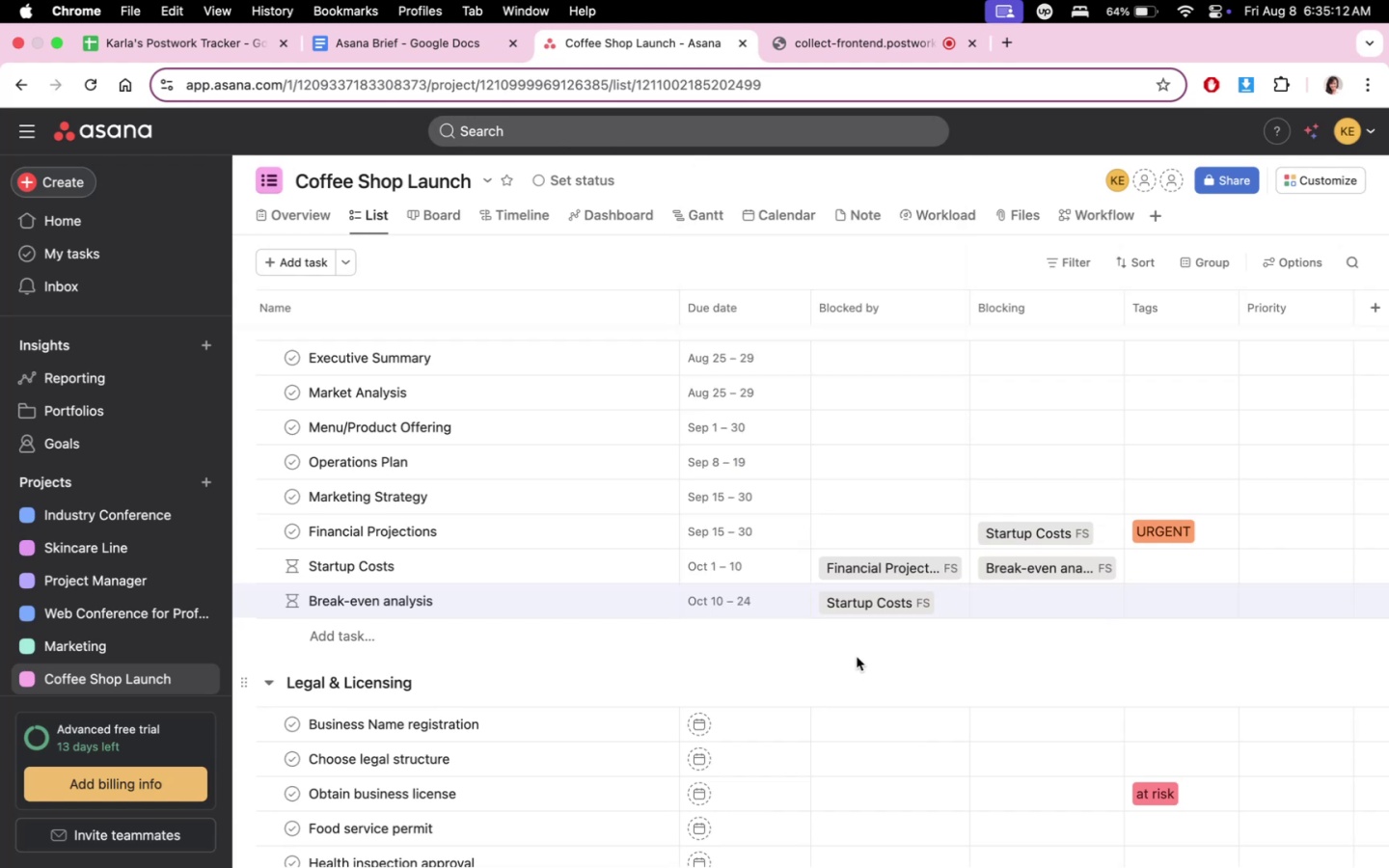 
double_click([519, 215])
 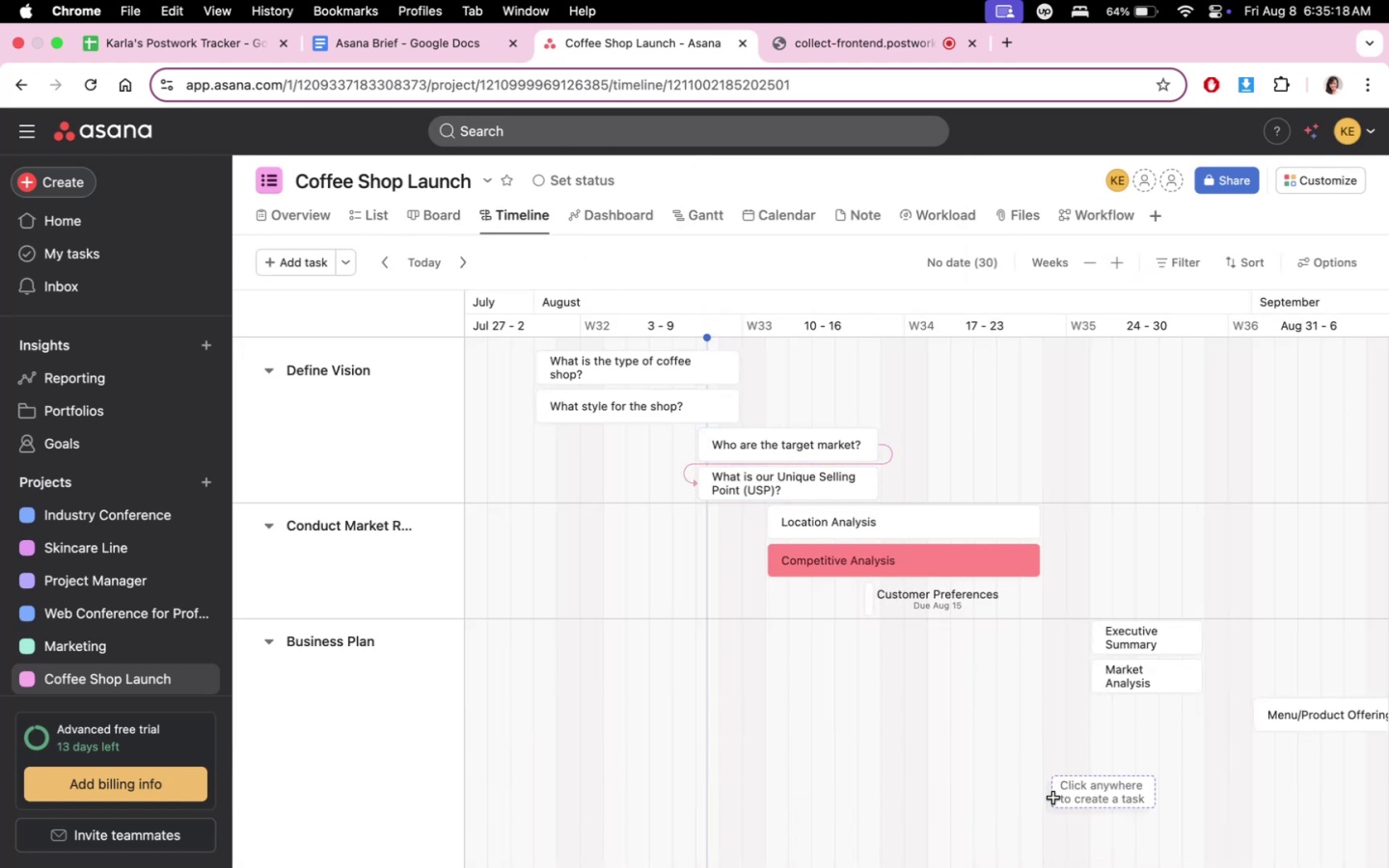 
scroll: coordinate [994, 746], scroll_direction: none, amount: 0.0
 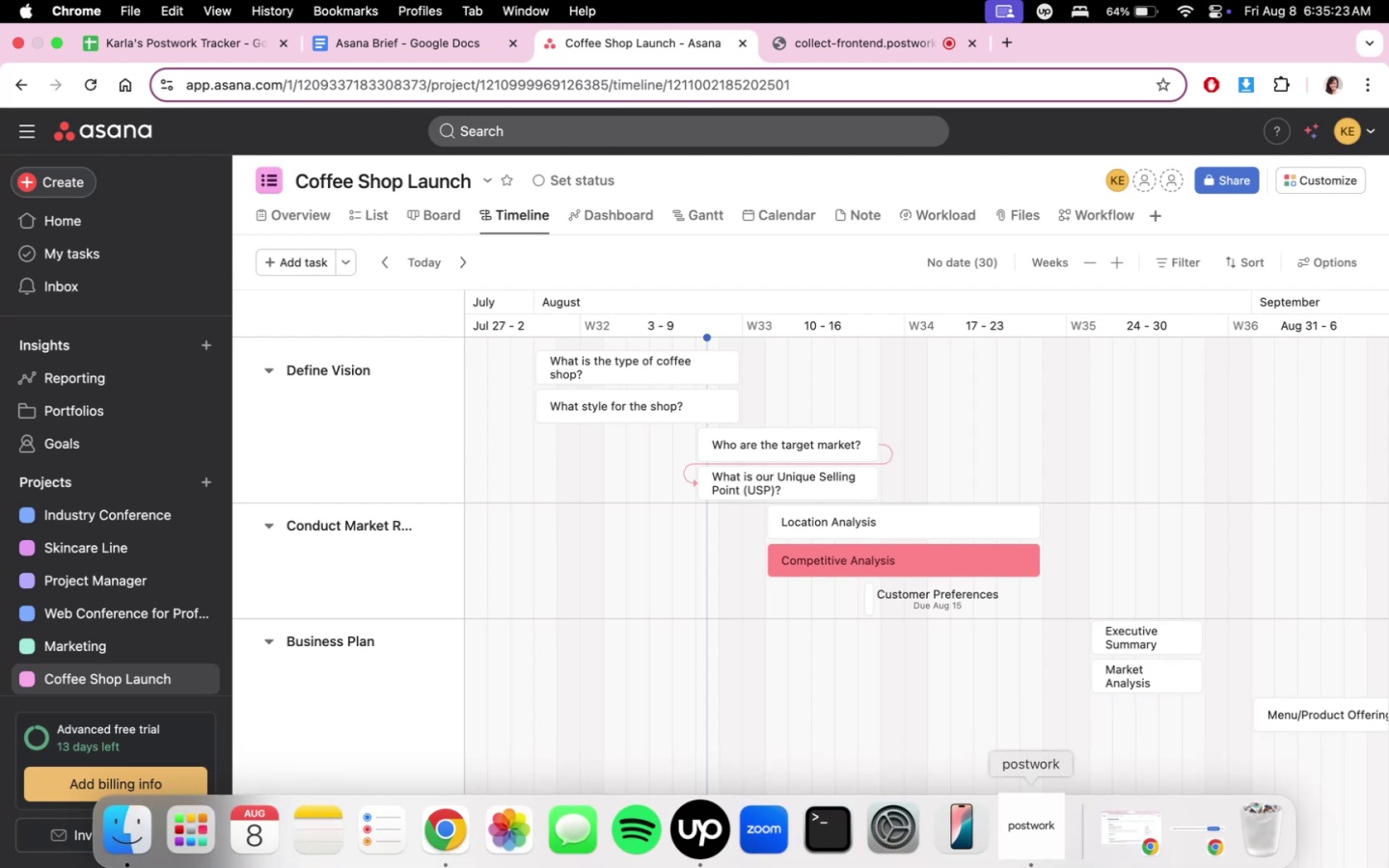 
left_click([874, 36])
 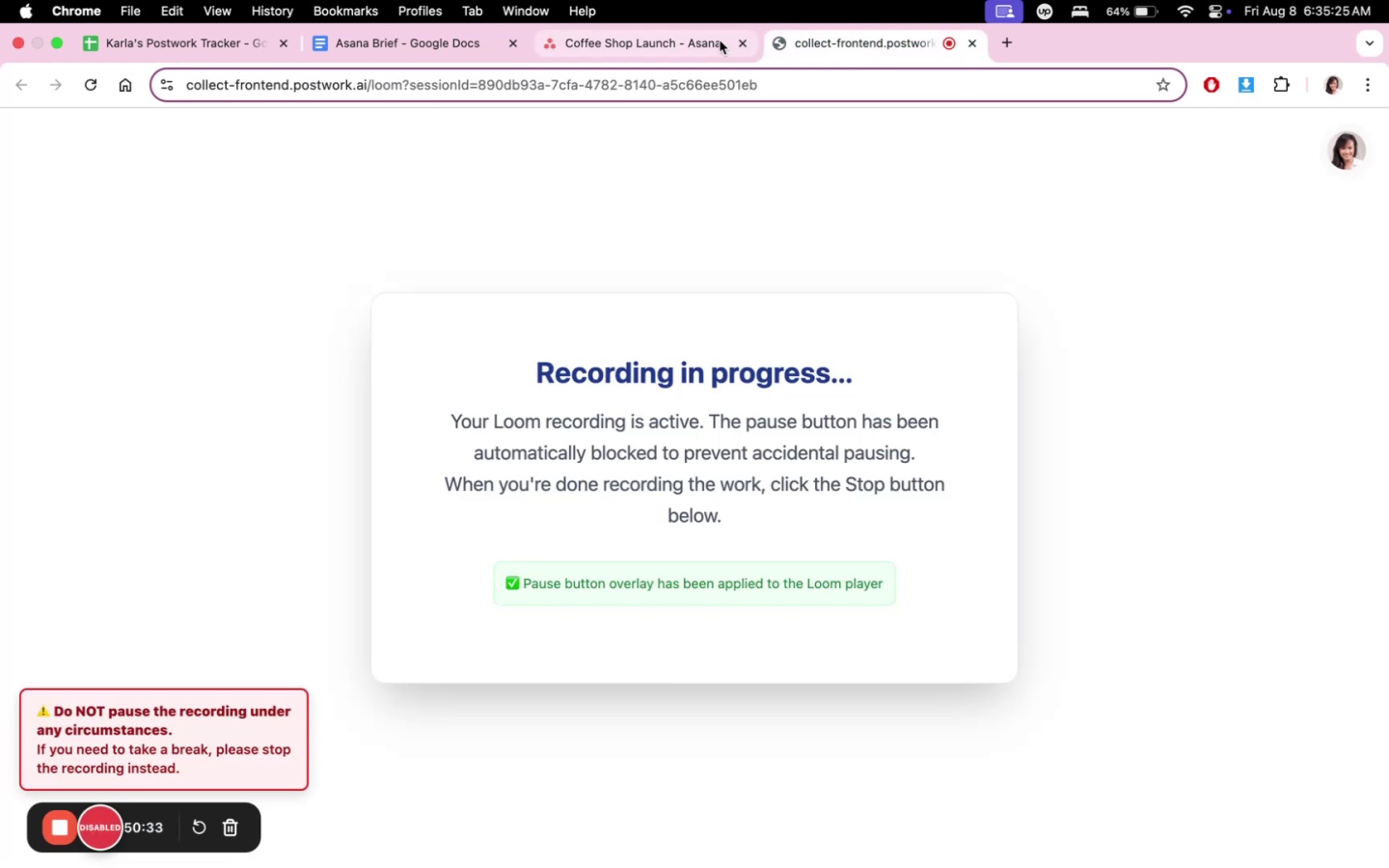 
left_click([690, 42])
 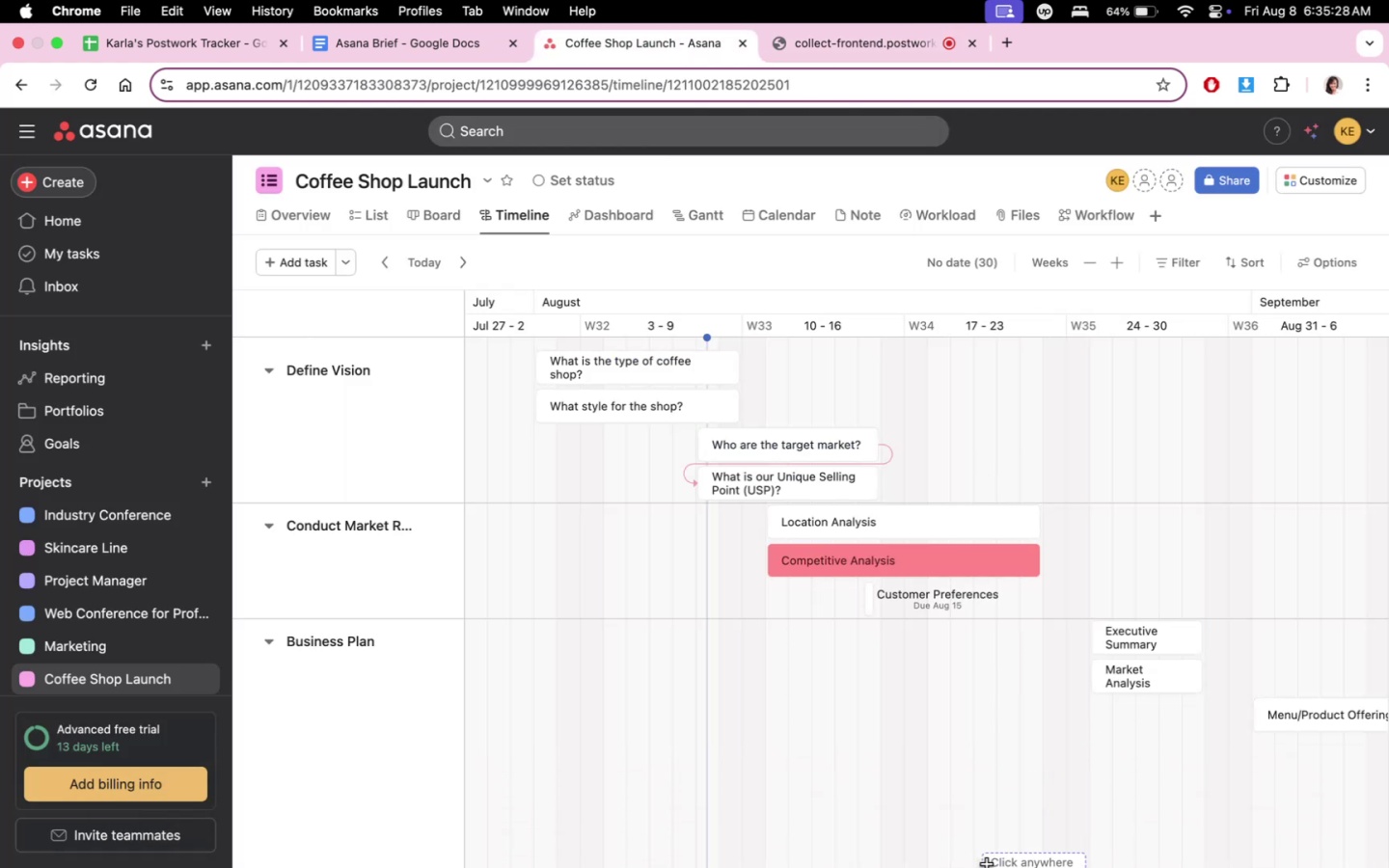 
scroll: coordinate [1110, 814], scroll_direction: down, amount: 23.0
 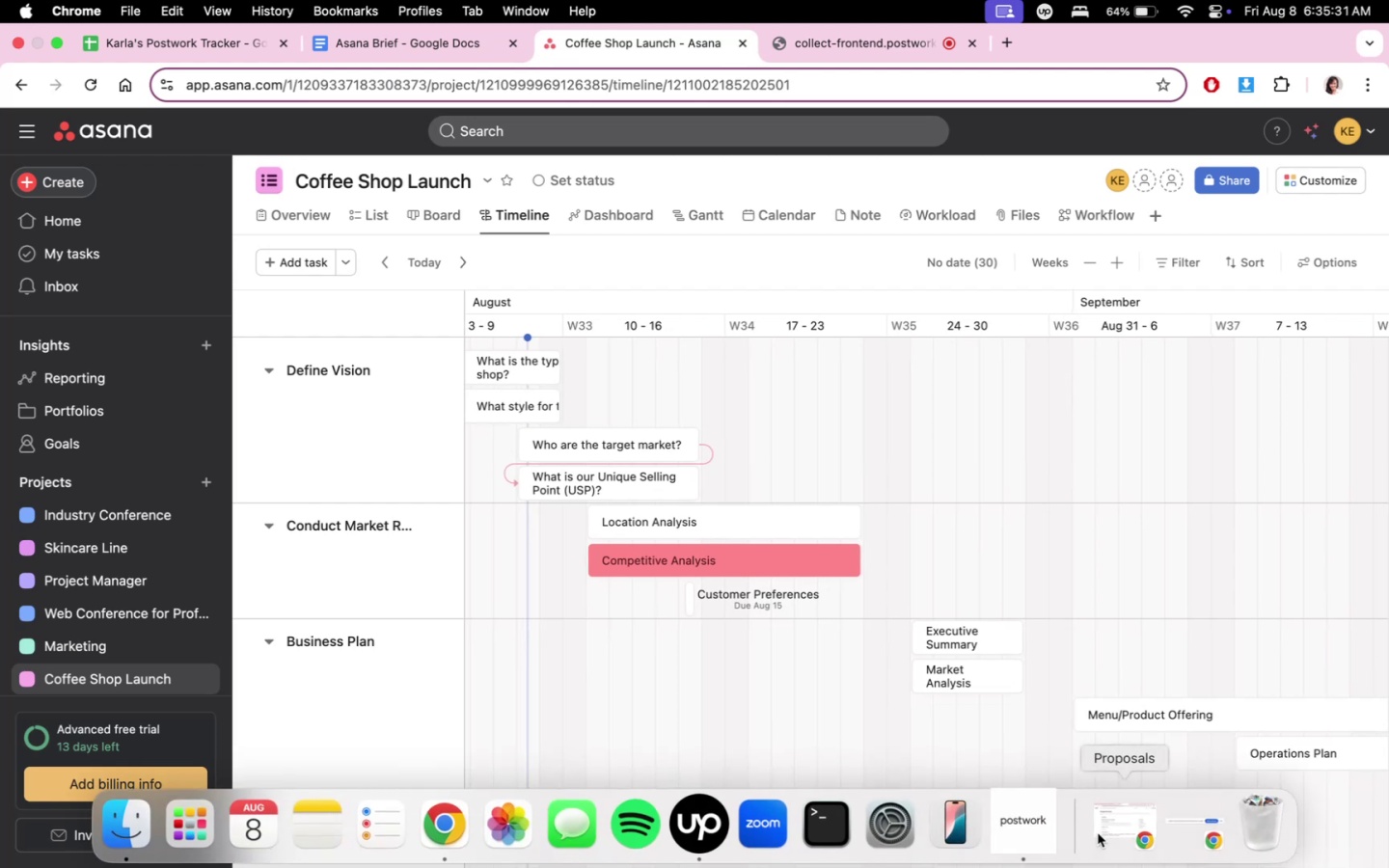 
mouse_move([1116, 750])
 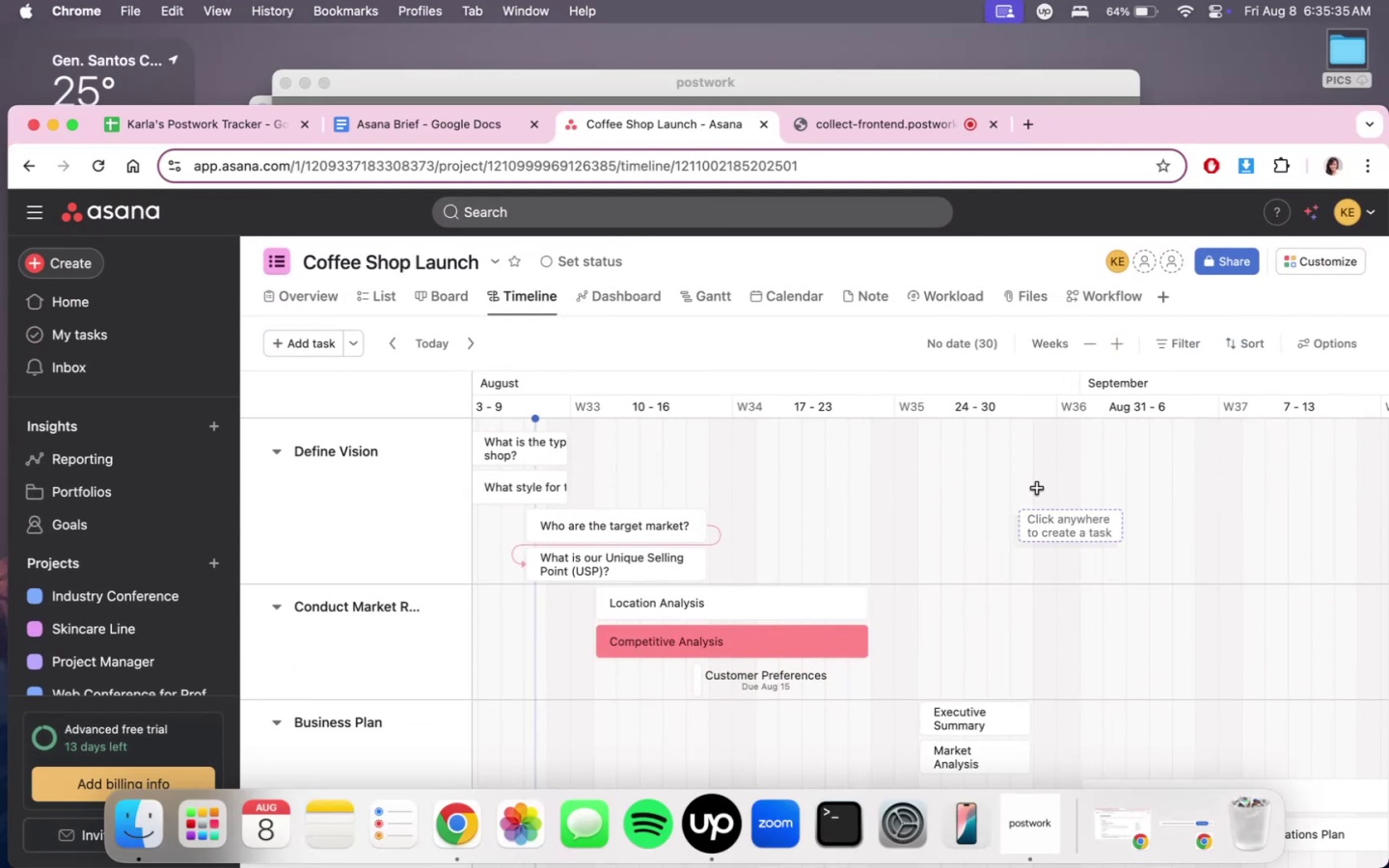 
left_click_drag(start_coordinate=[1093, 127], to_coordinate=[1090, 34])
 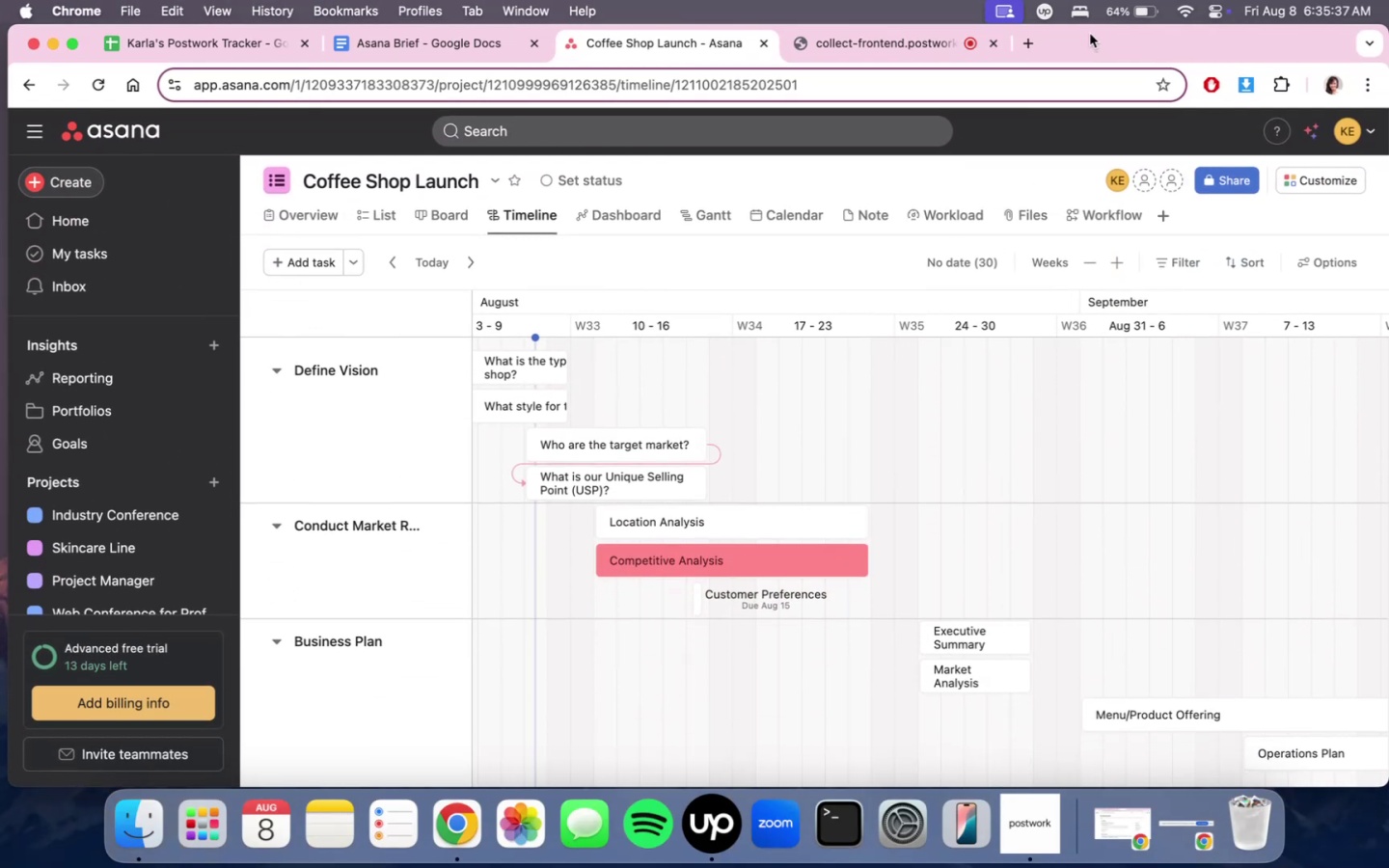 
left_click_drag(start_coordinate=[1093, 38], to_coordinate=[1083, 36])
 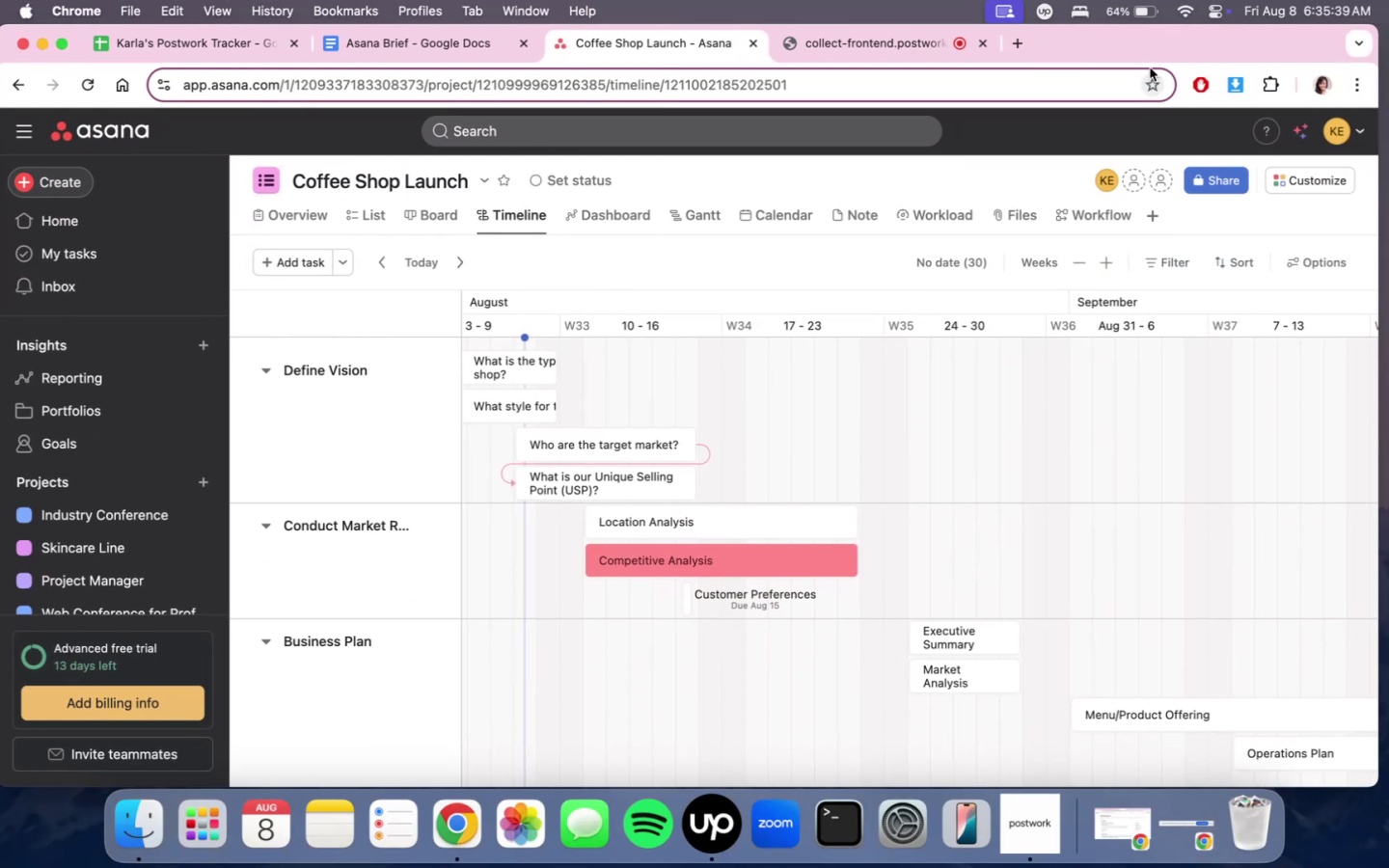 
left_click_drag(start_coordinate=[1146, 47], to_coordinate=[1161, 47])
 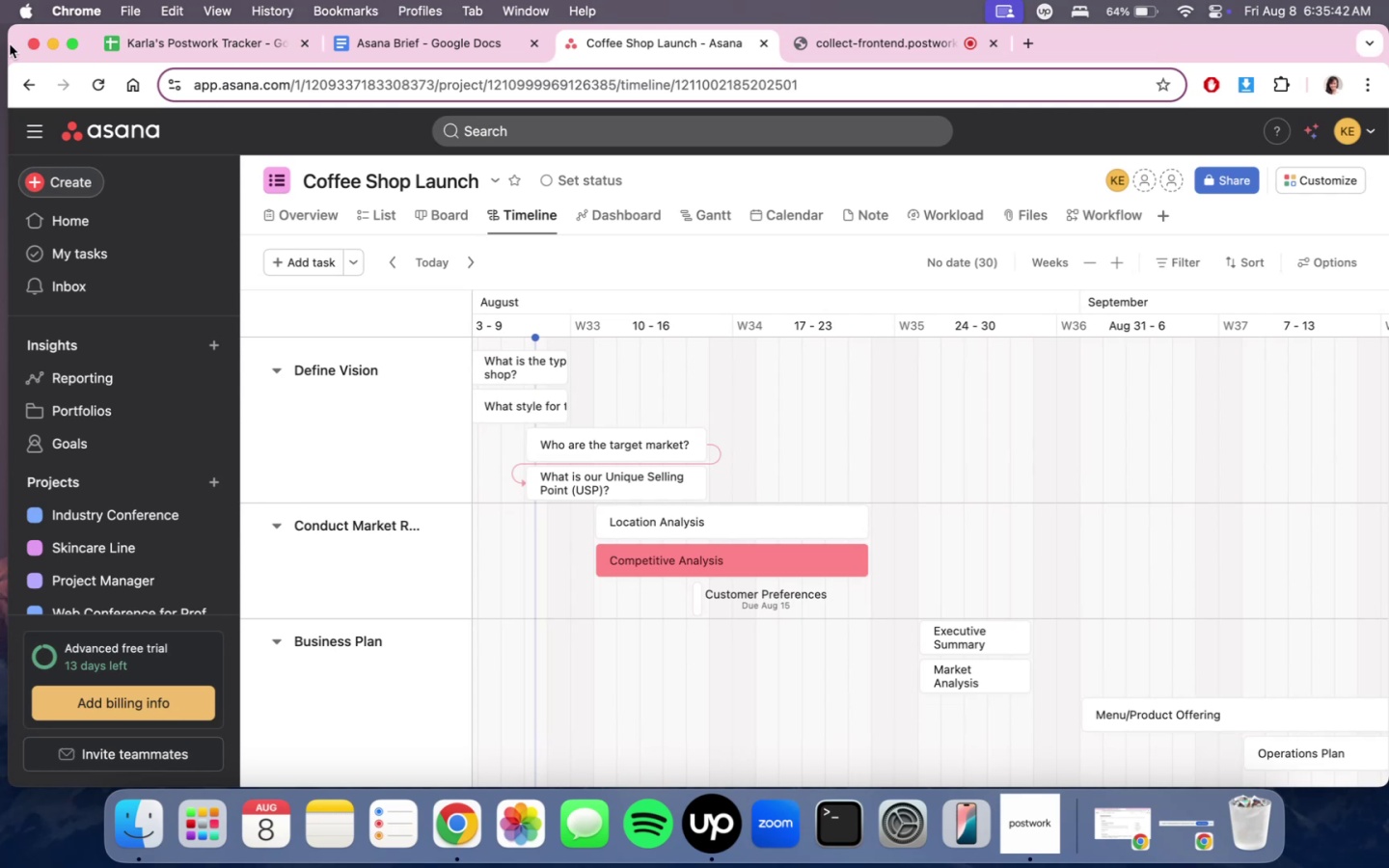 
left_click_drag(start_coordinate=[4, 44], to_coordinate=[0, 39])
 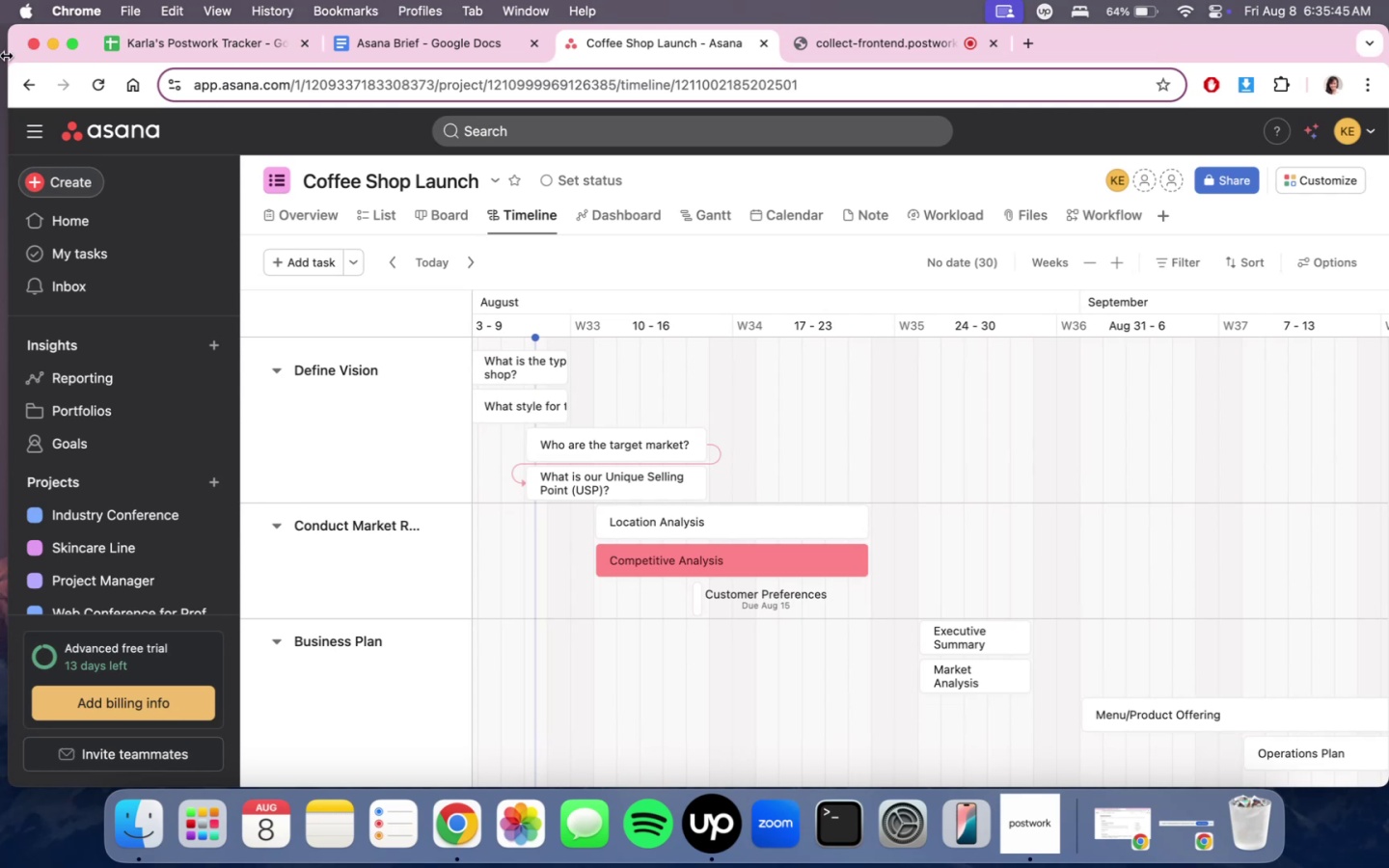 
left_click_drag(start_coordinate=[5, 55], to_coordinate=[0, 45])
 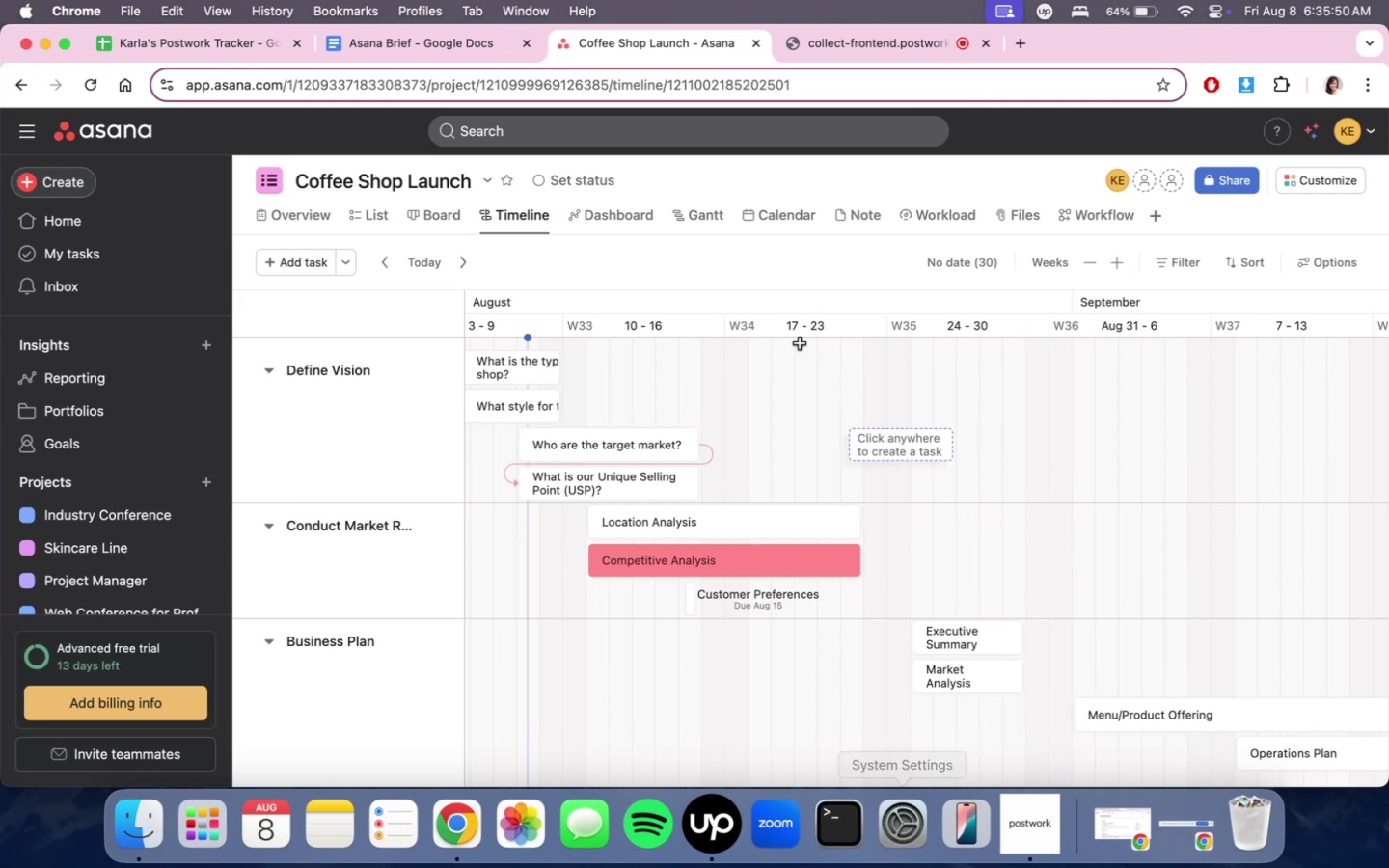 
left_click([65, 47])
 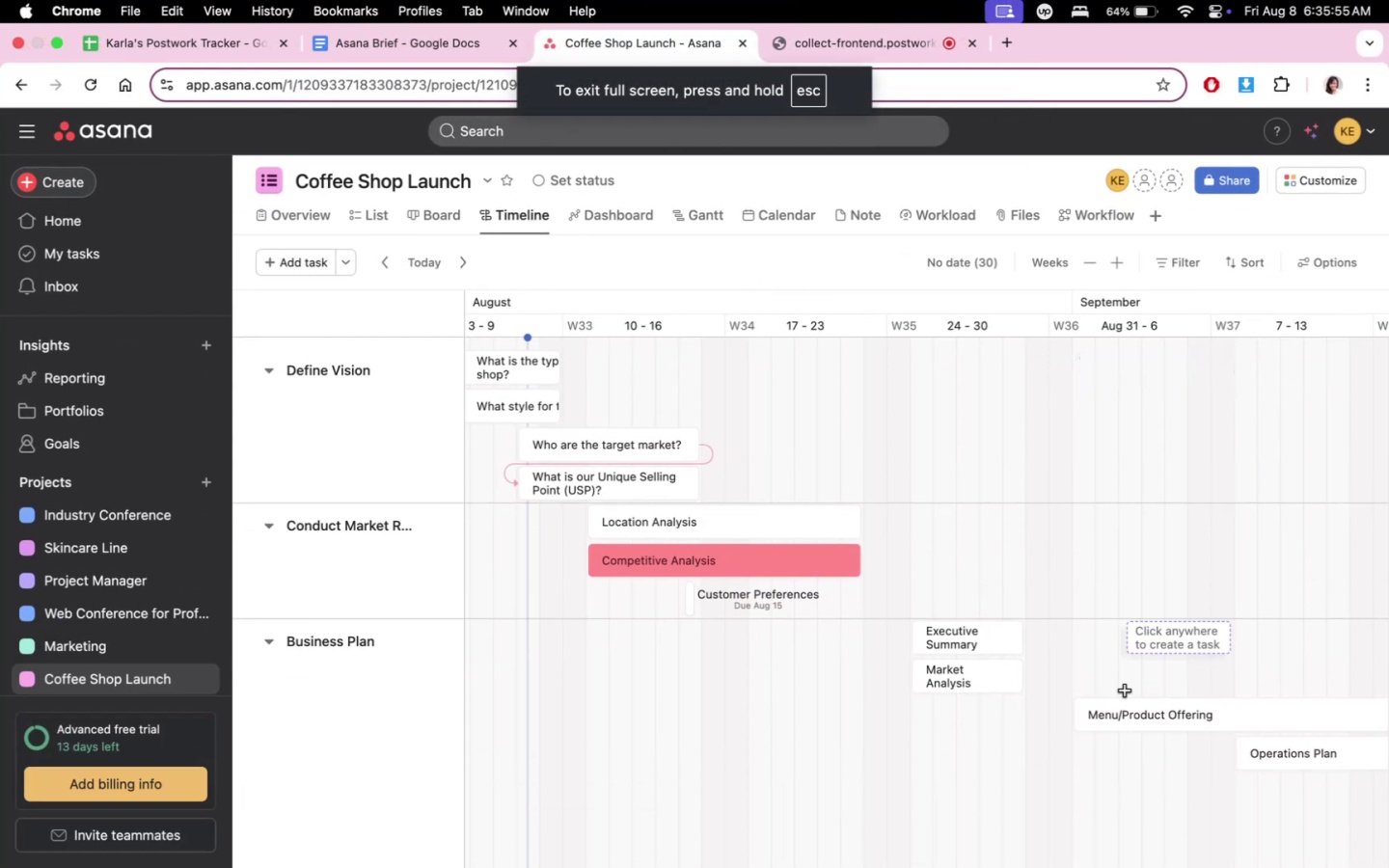 
wait(5.51)
 